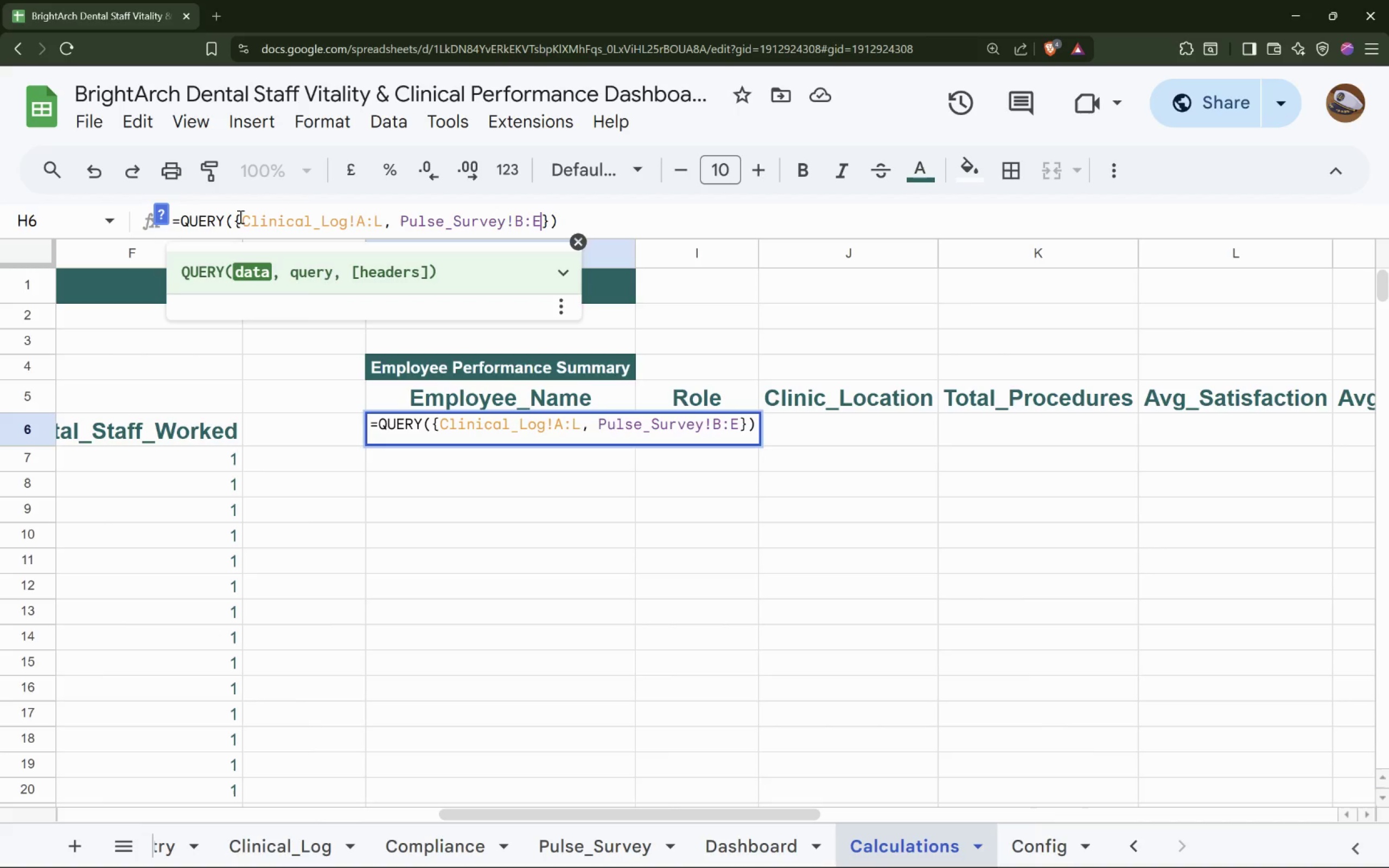 
key(ArrowRight)
 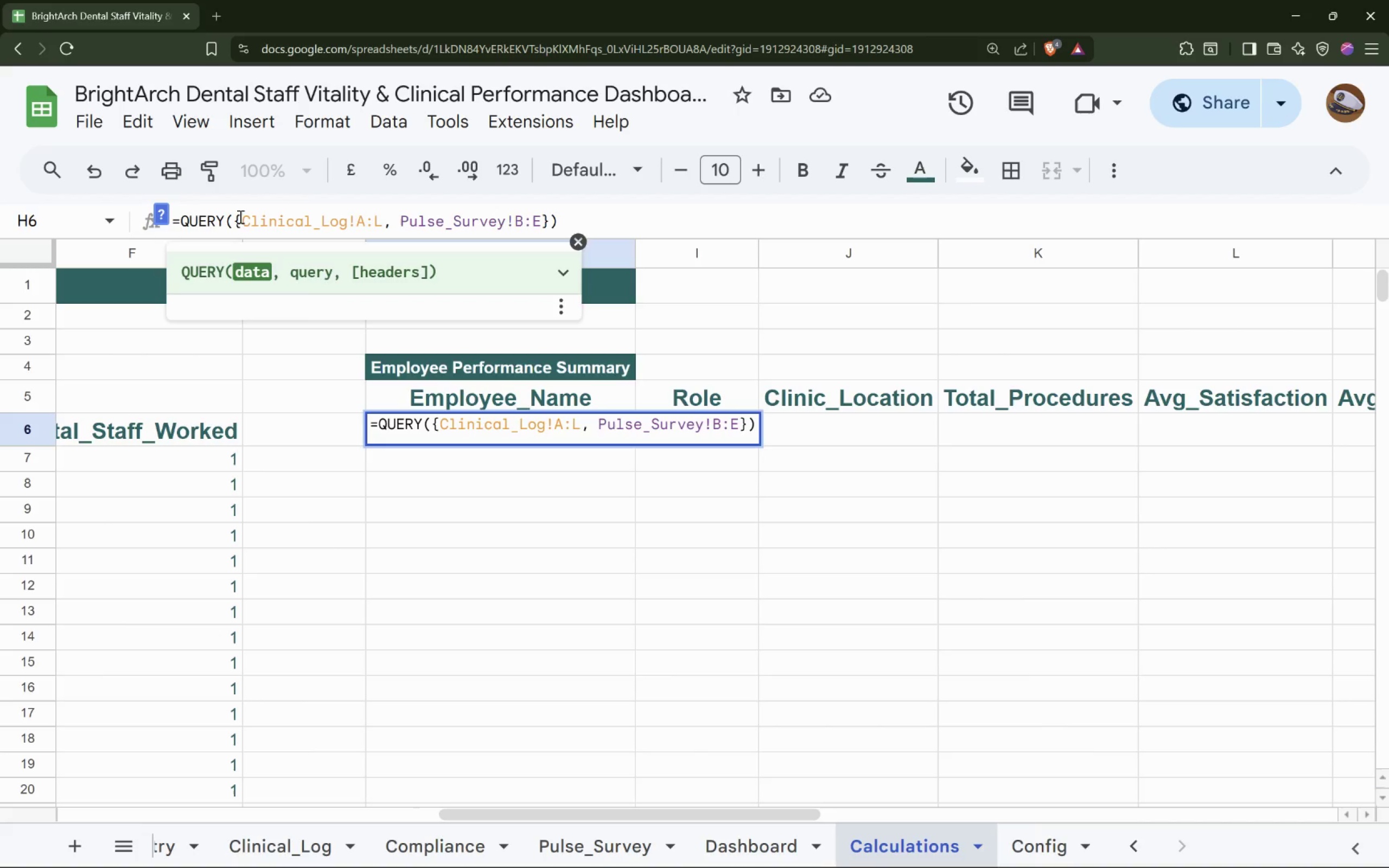 
key(Comma)
 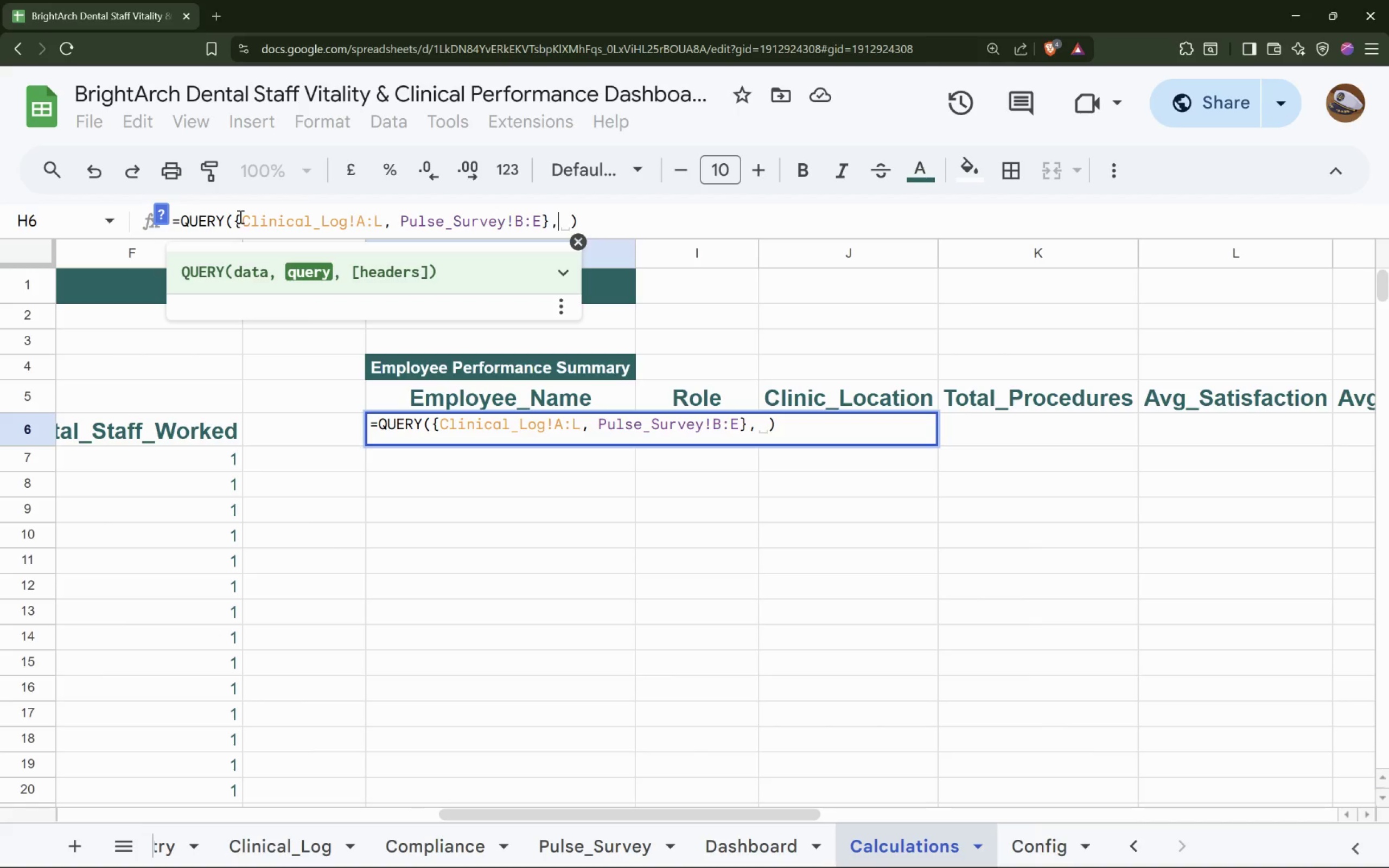 
key(Space)
 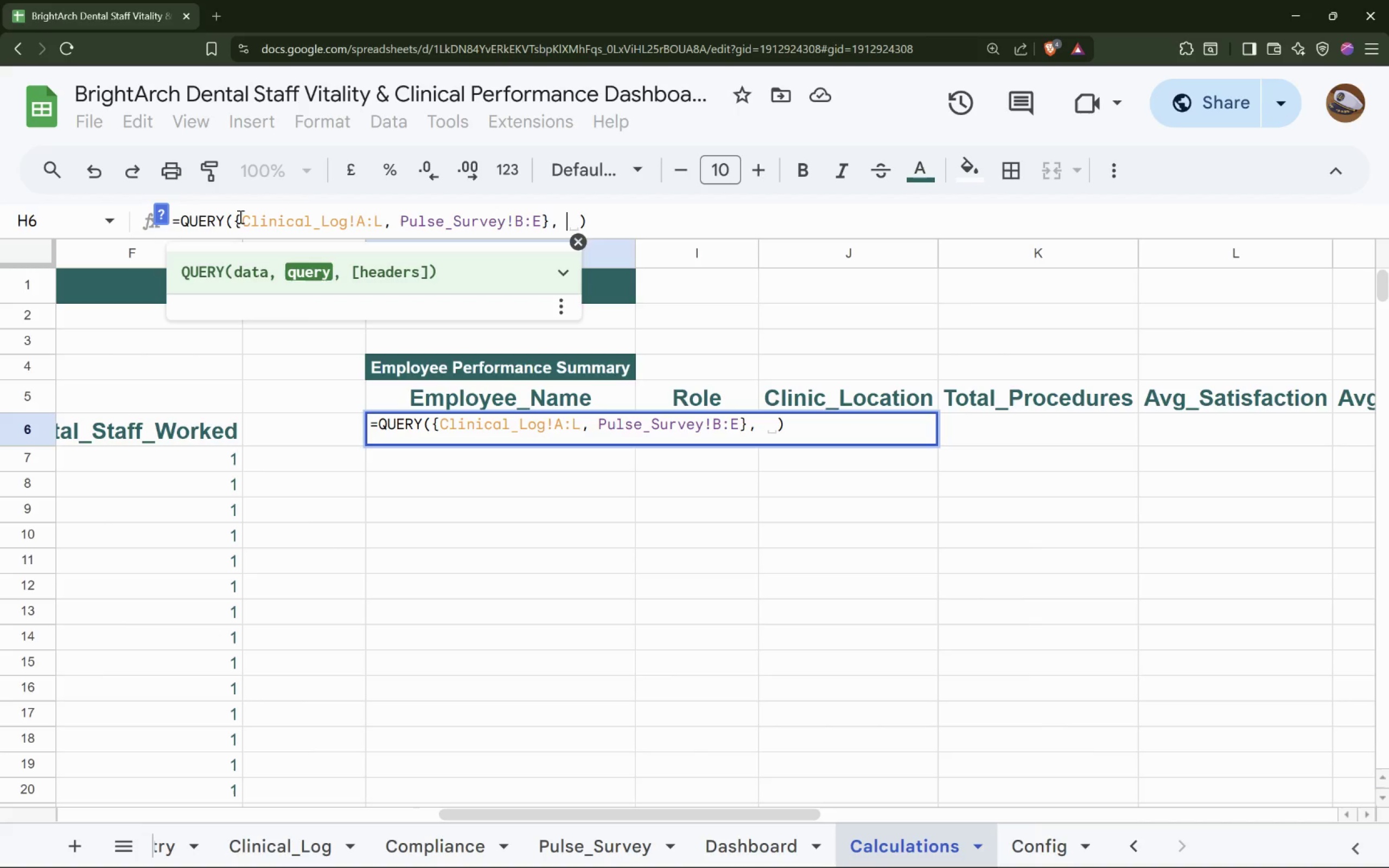 
key(Shift+Quote)
 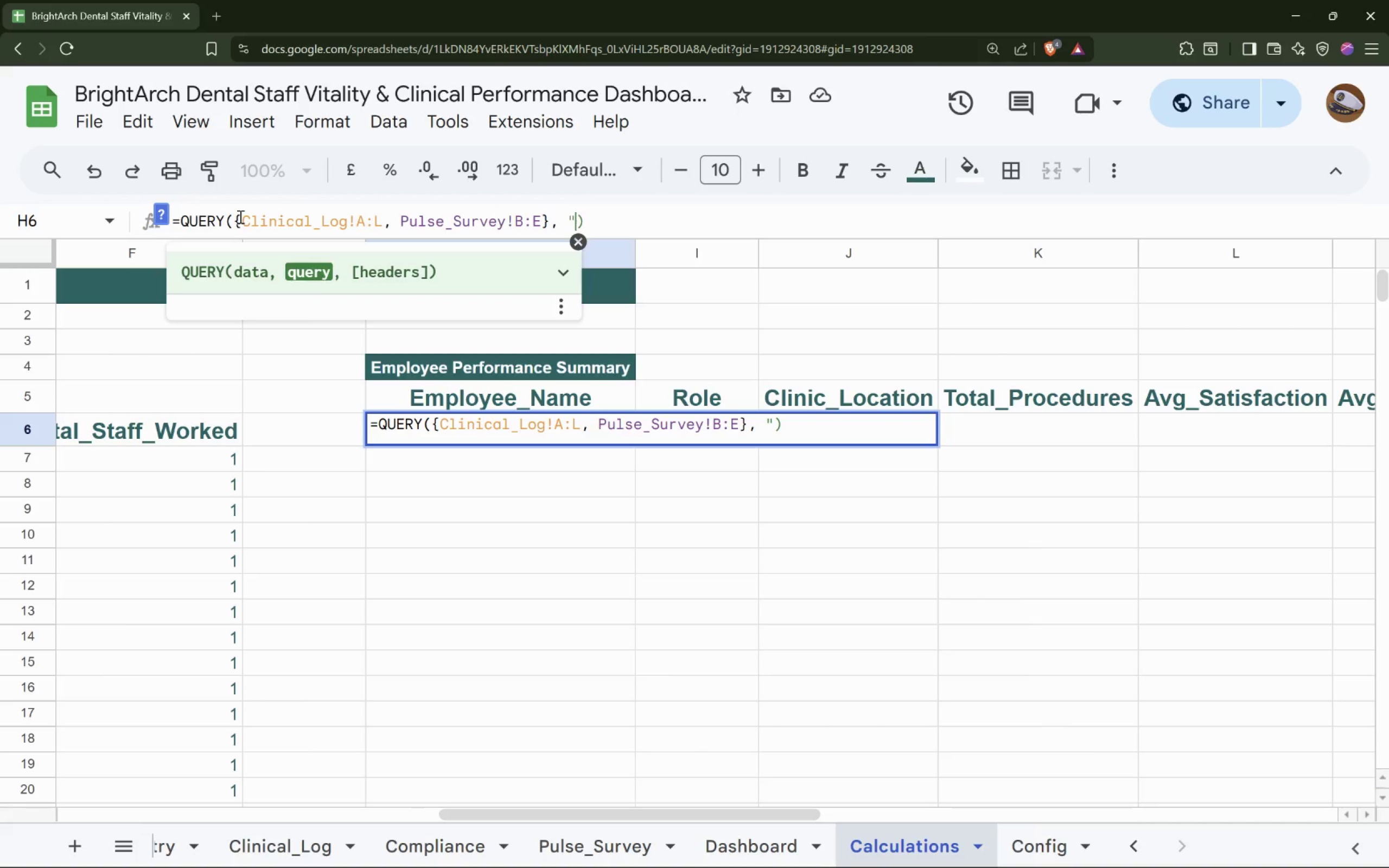 
key(Shift+Quote)
 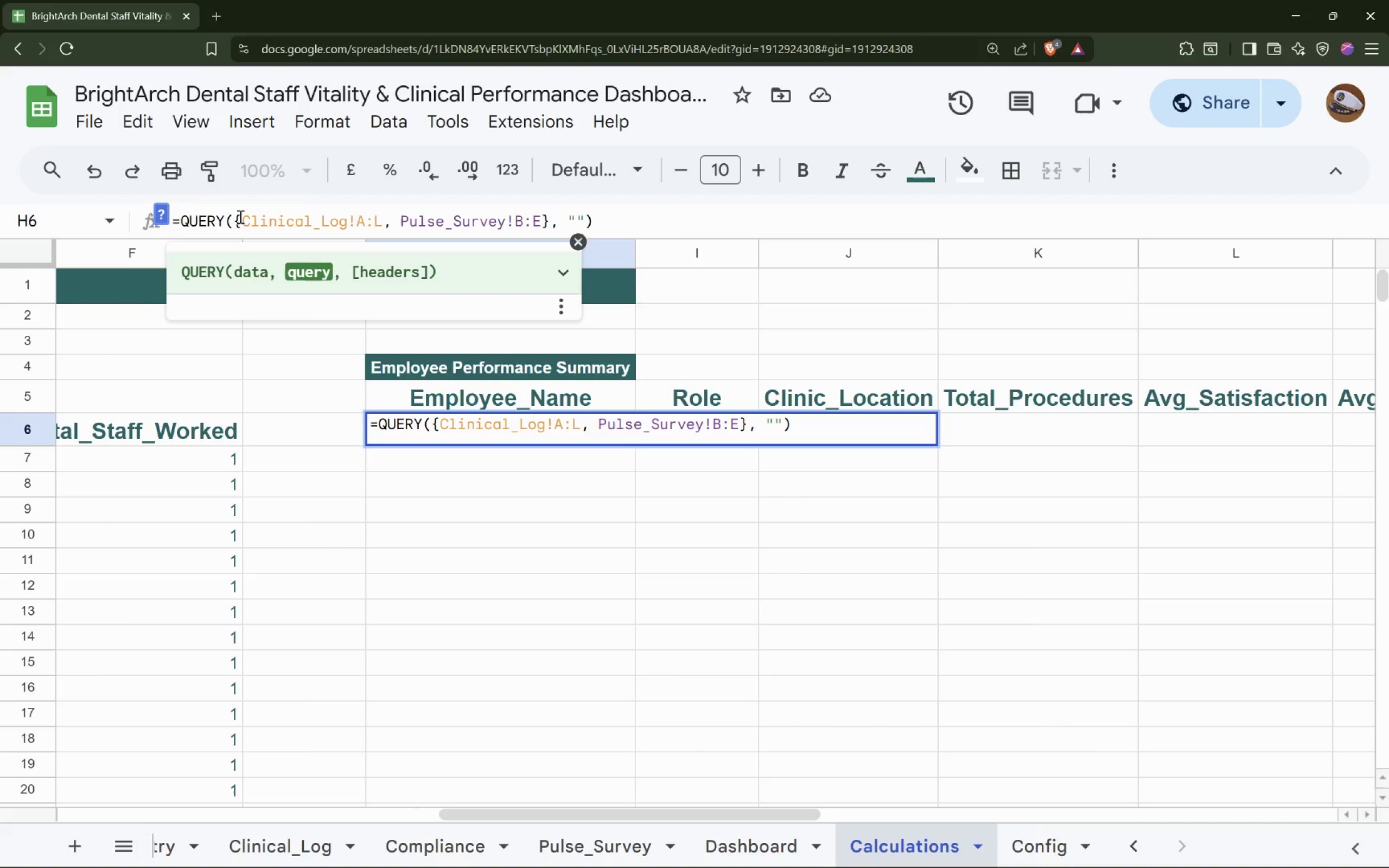 
key(ArrowLeft)
 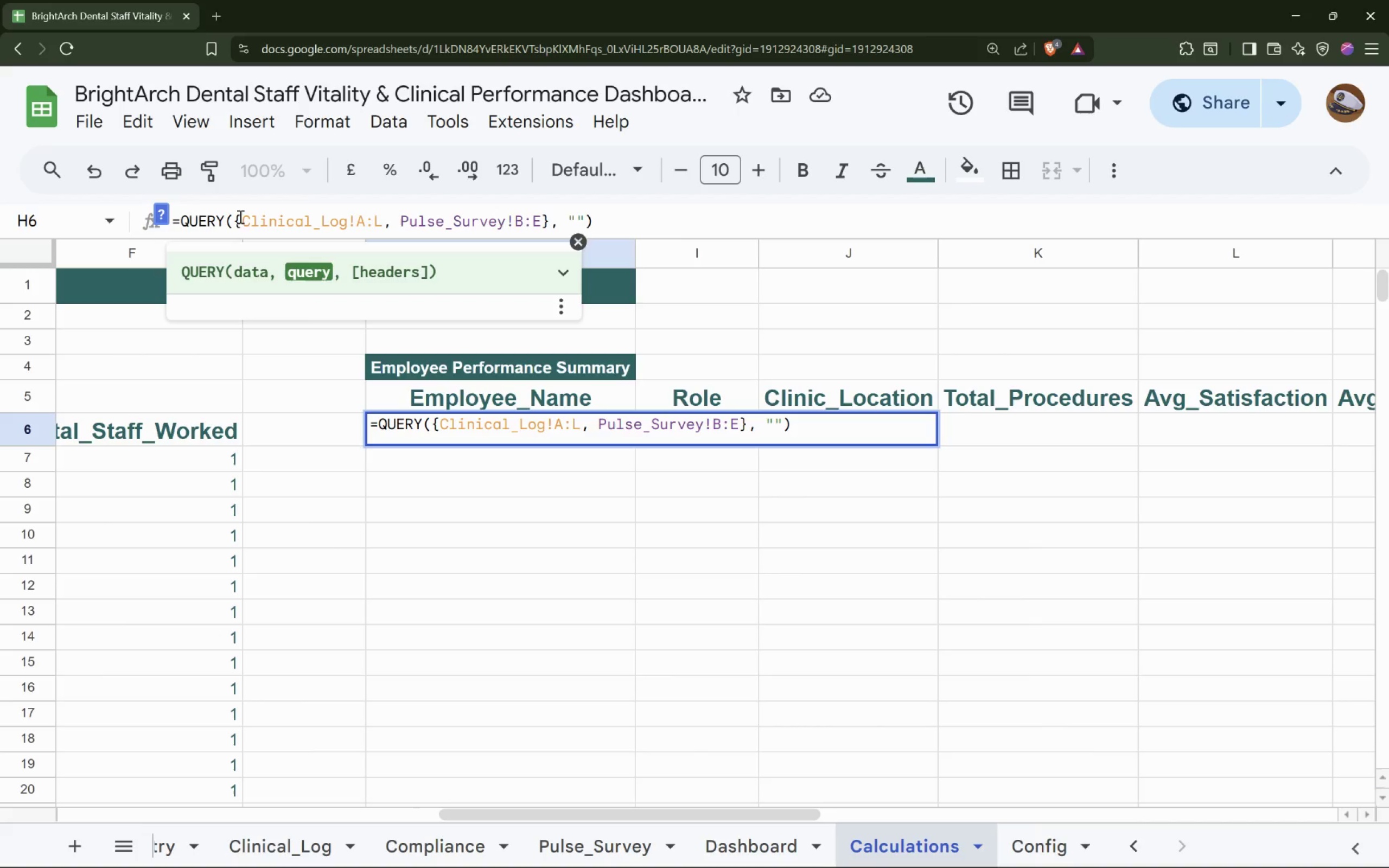 
type(SELECT Col3, Col4, Col5, SUM())
 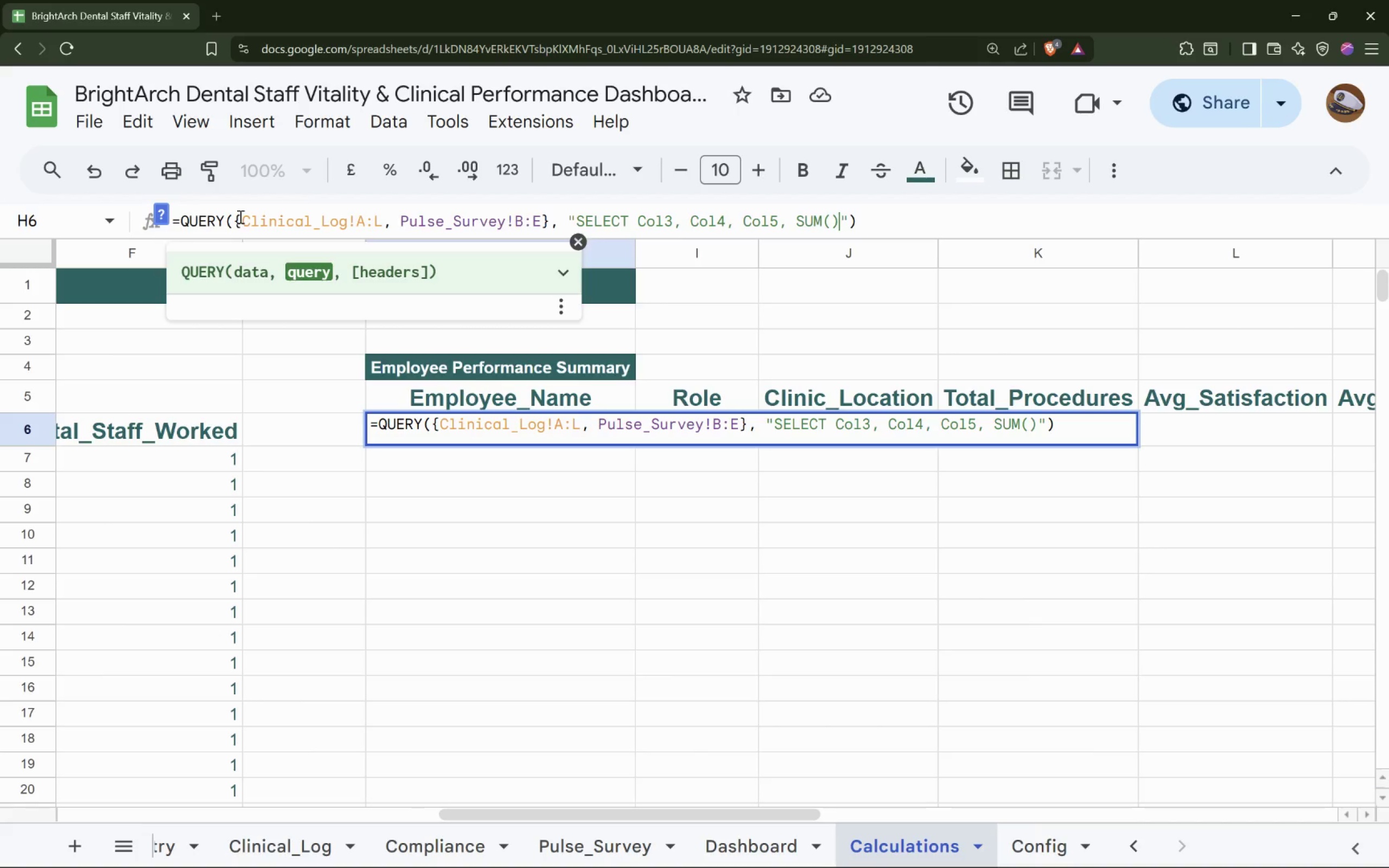 
key(ArrowLeft)
 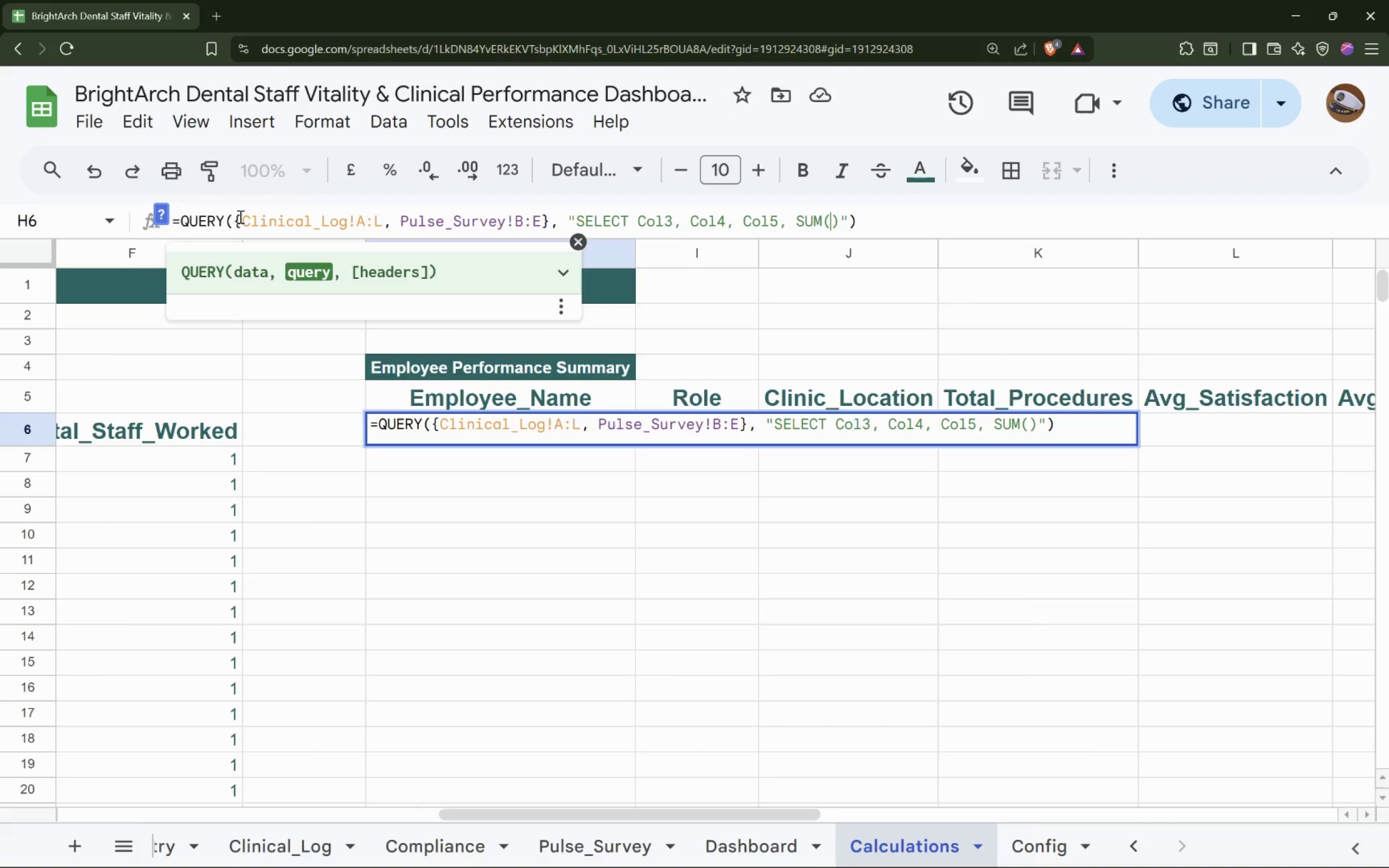 
type(Col6)
 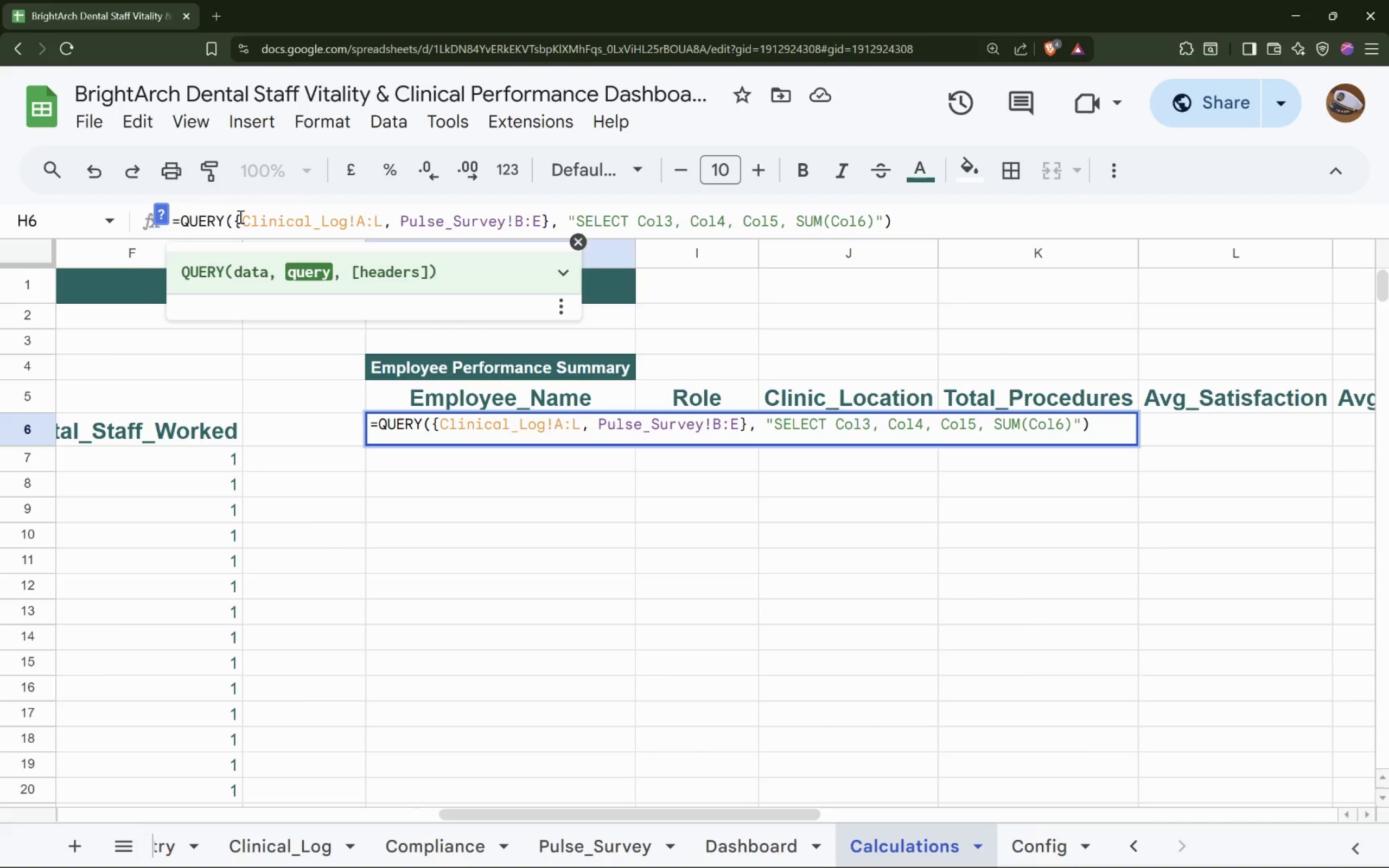 
key(ArrowRight)
 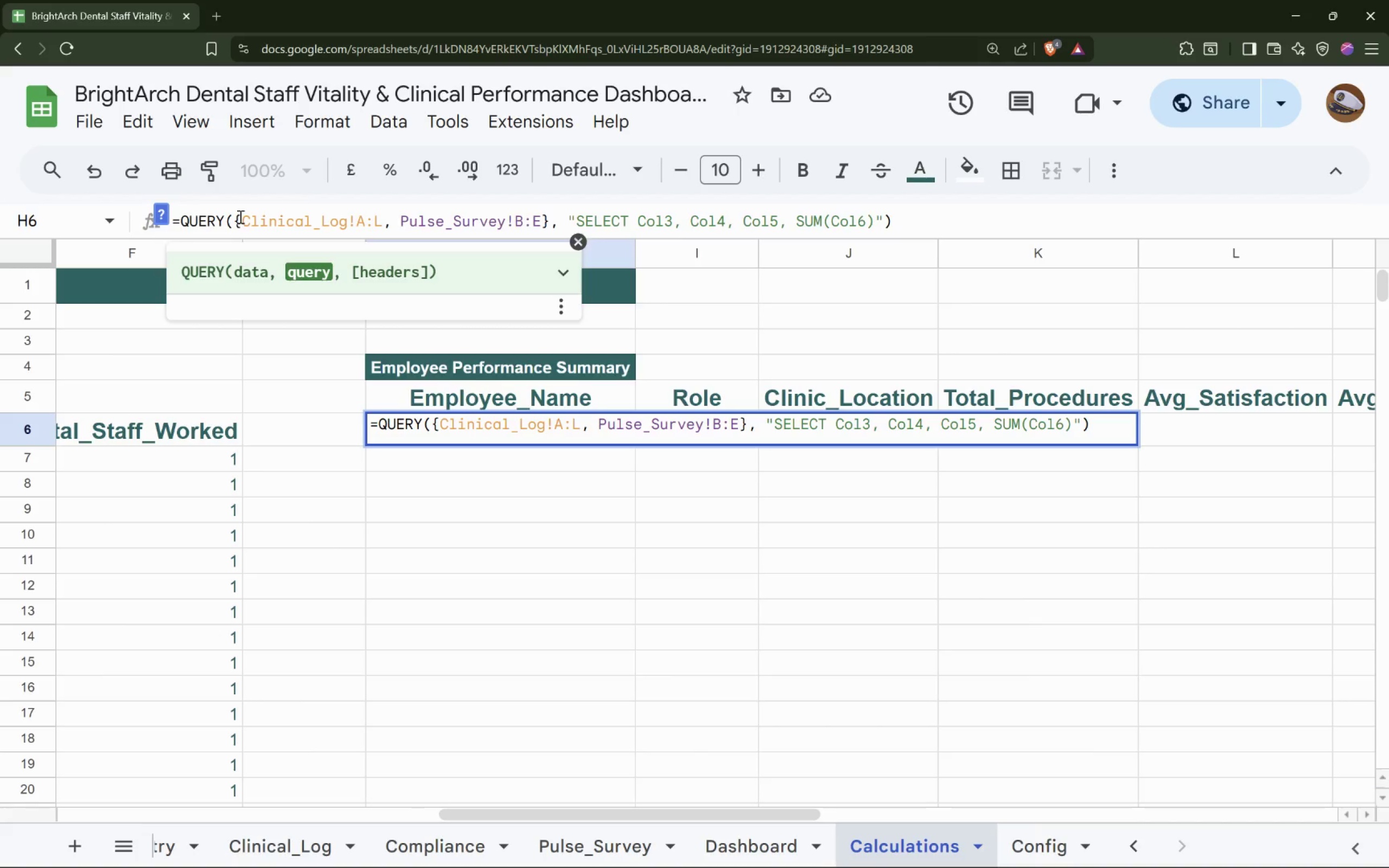 
type(, AVG())
 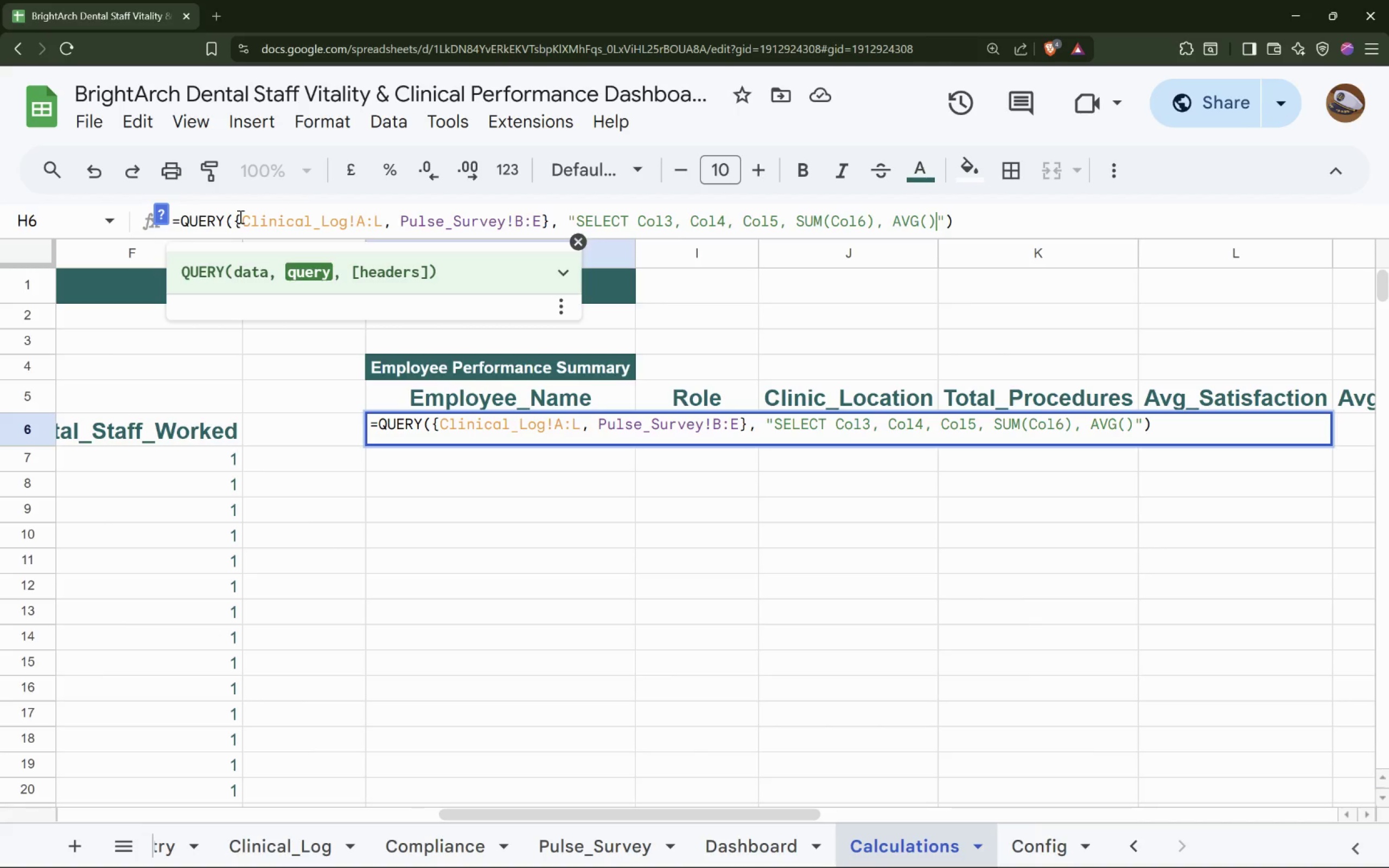 
key(ArrowLeft)
 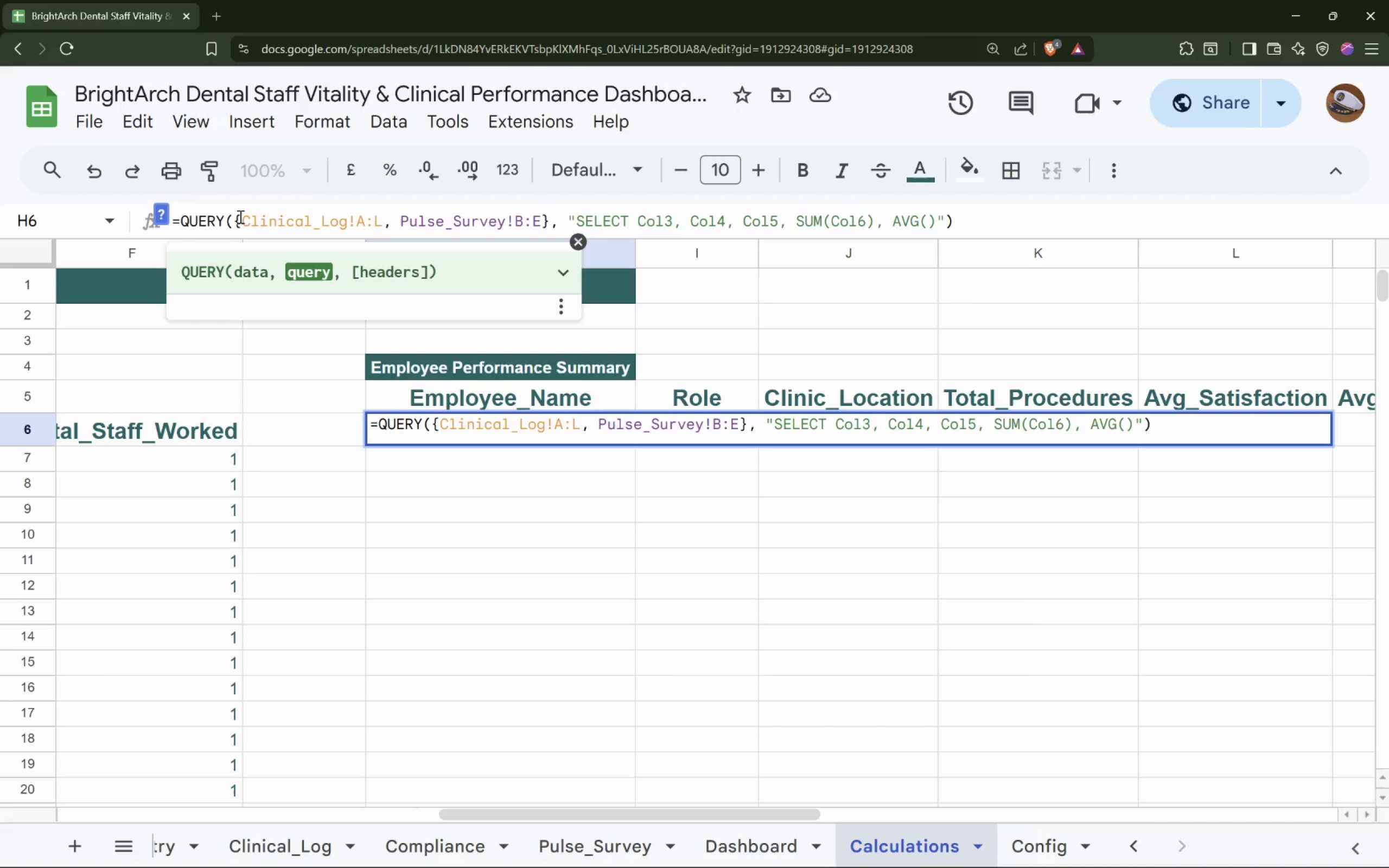 
type(Col1-)
key(Backspace)
type(0)
 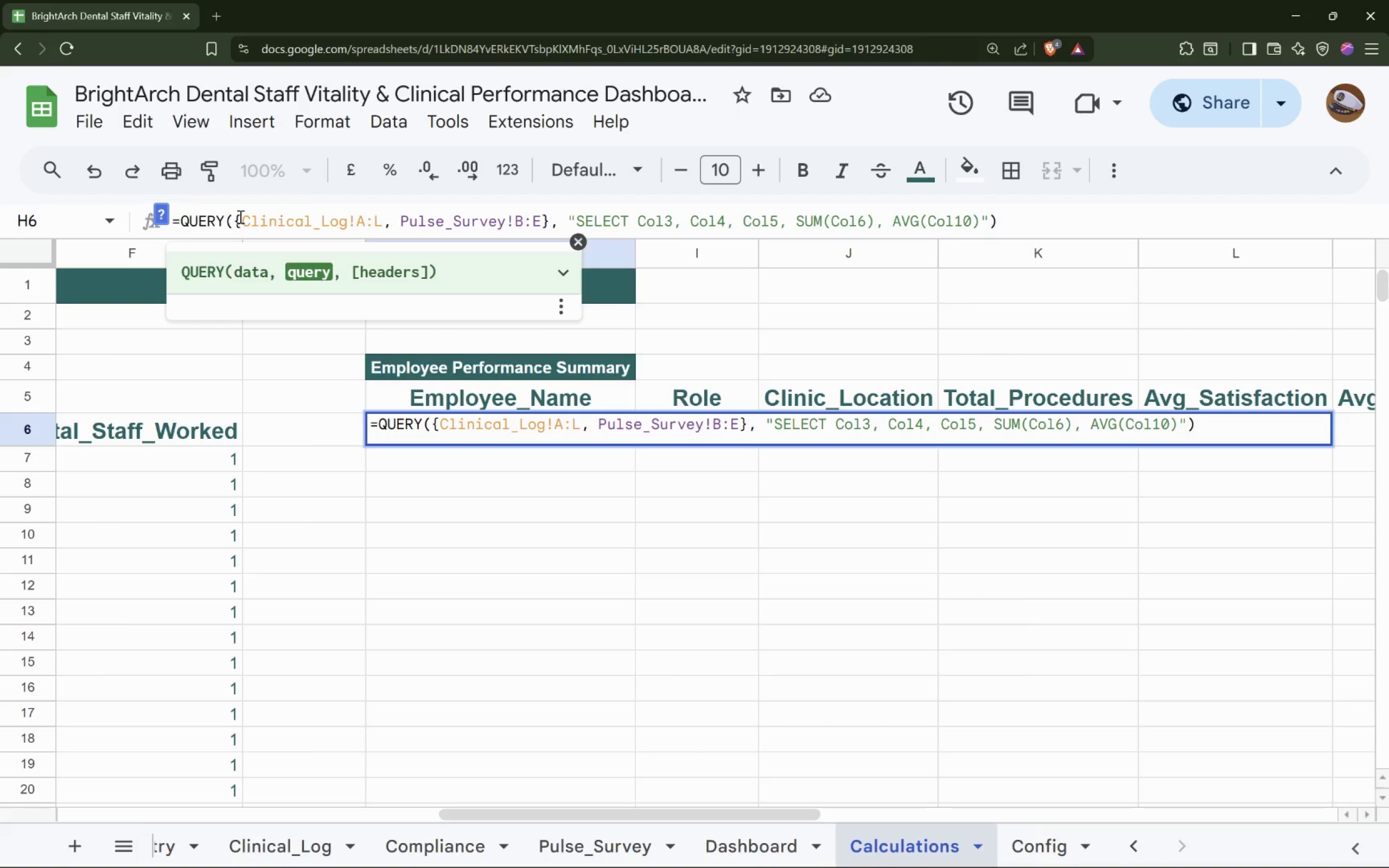 
key(ArrowRight)
 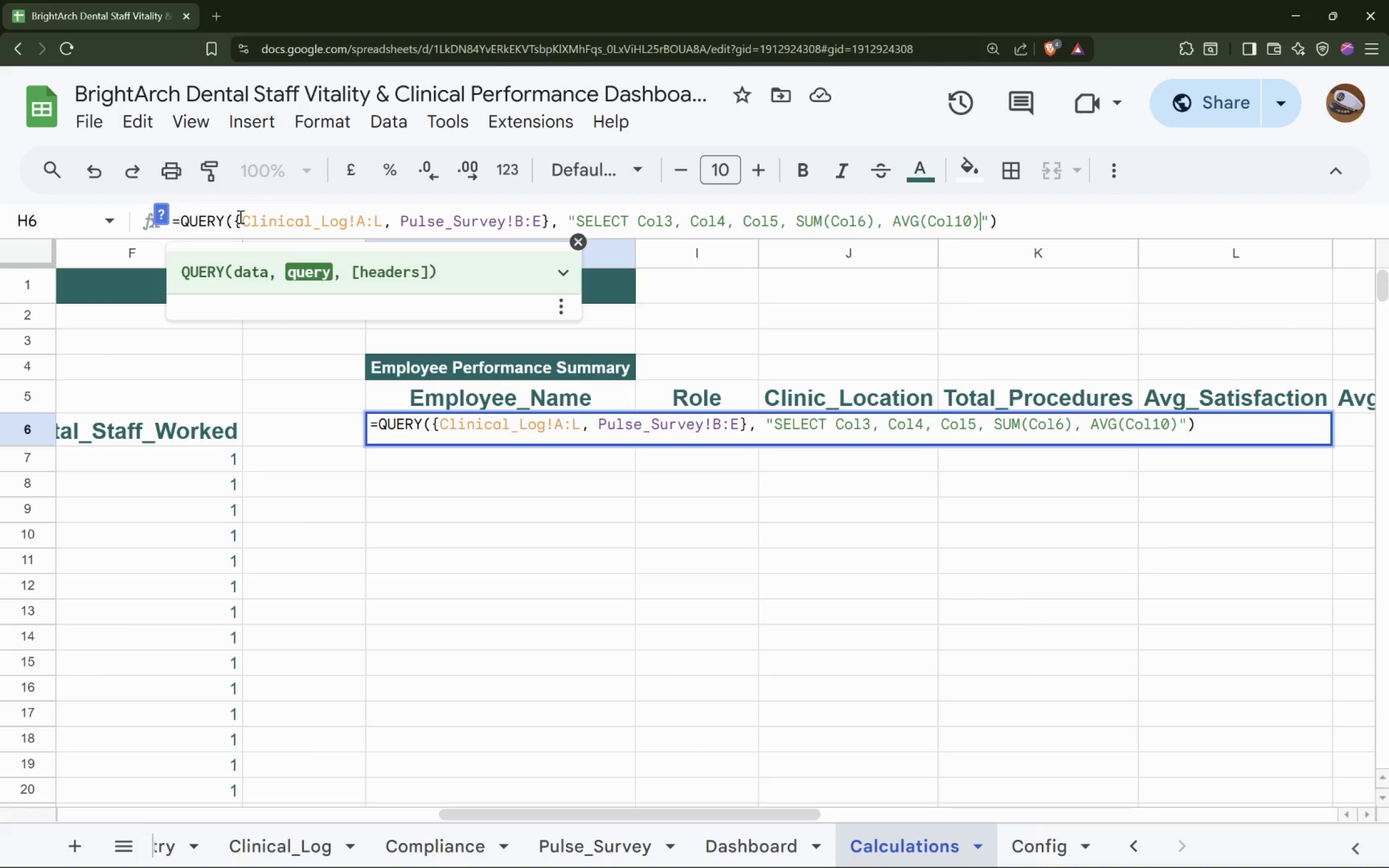 
type(, AVG(Col17) WHERE Col6 IS NOT NULL GROUP BY COL )
key(Backspace)
type(3, Col4, Col5 ORDER BY SUM(Col6) DESC LAAB)
key(Backspace)
key(Backspace)
type(BEL SUM(Col6) 'Total_Procedures' )
key(Backspace)
type(, AVG(Col10D)
key(Backspace)
type() 'AV)
key(Backspace)
type(vg_Satisfaction)
 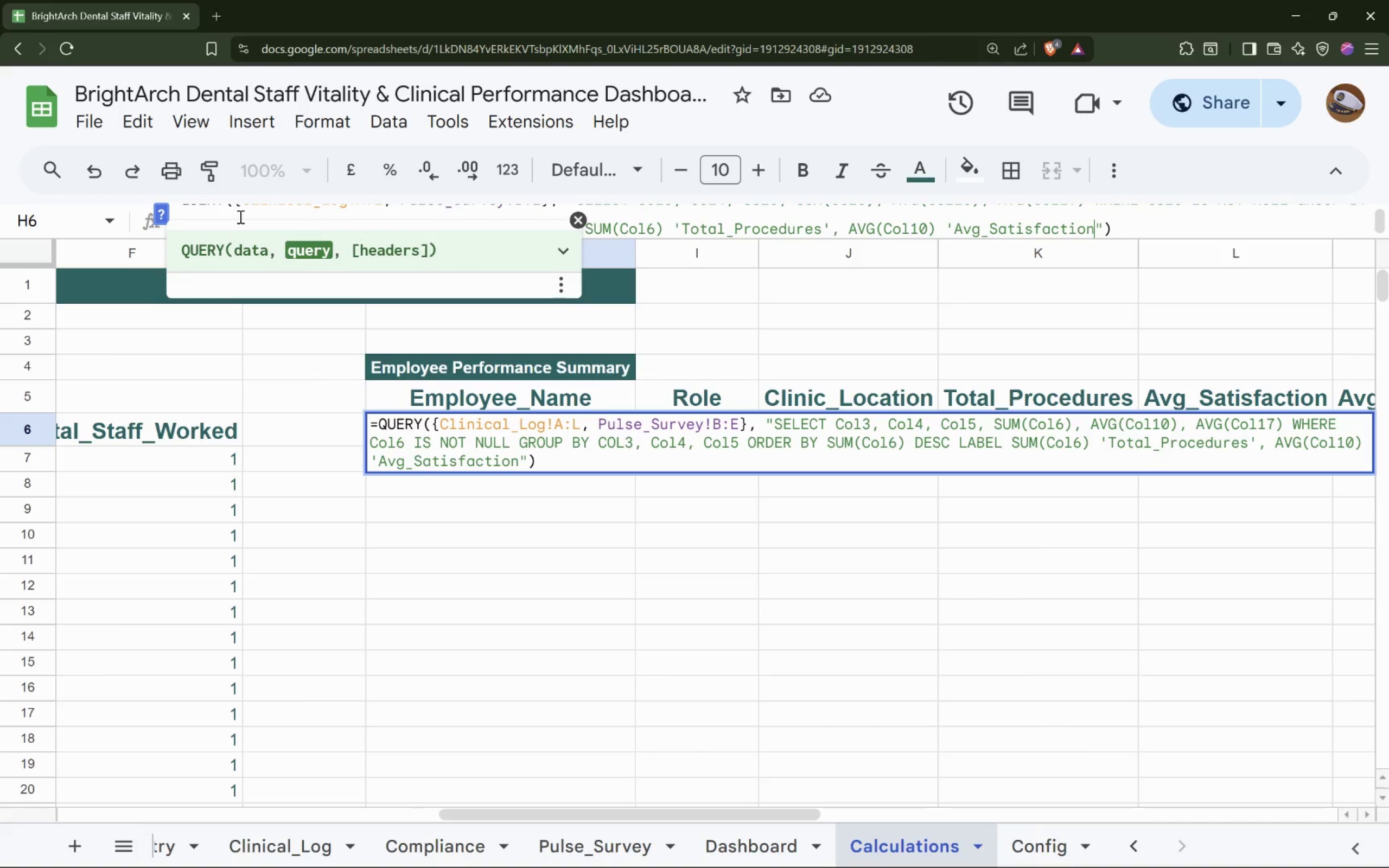 
type(', AVG(Col17) 'Avg_B u)
key(Backspace)
key(Backspace)
type(urn)
 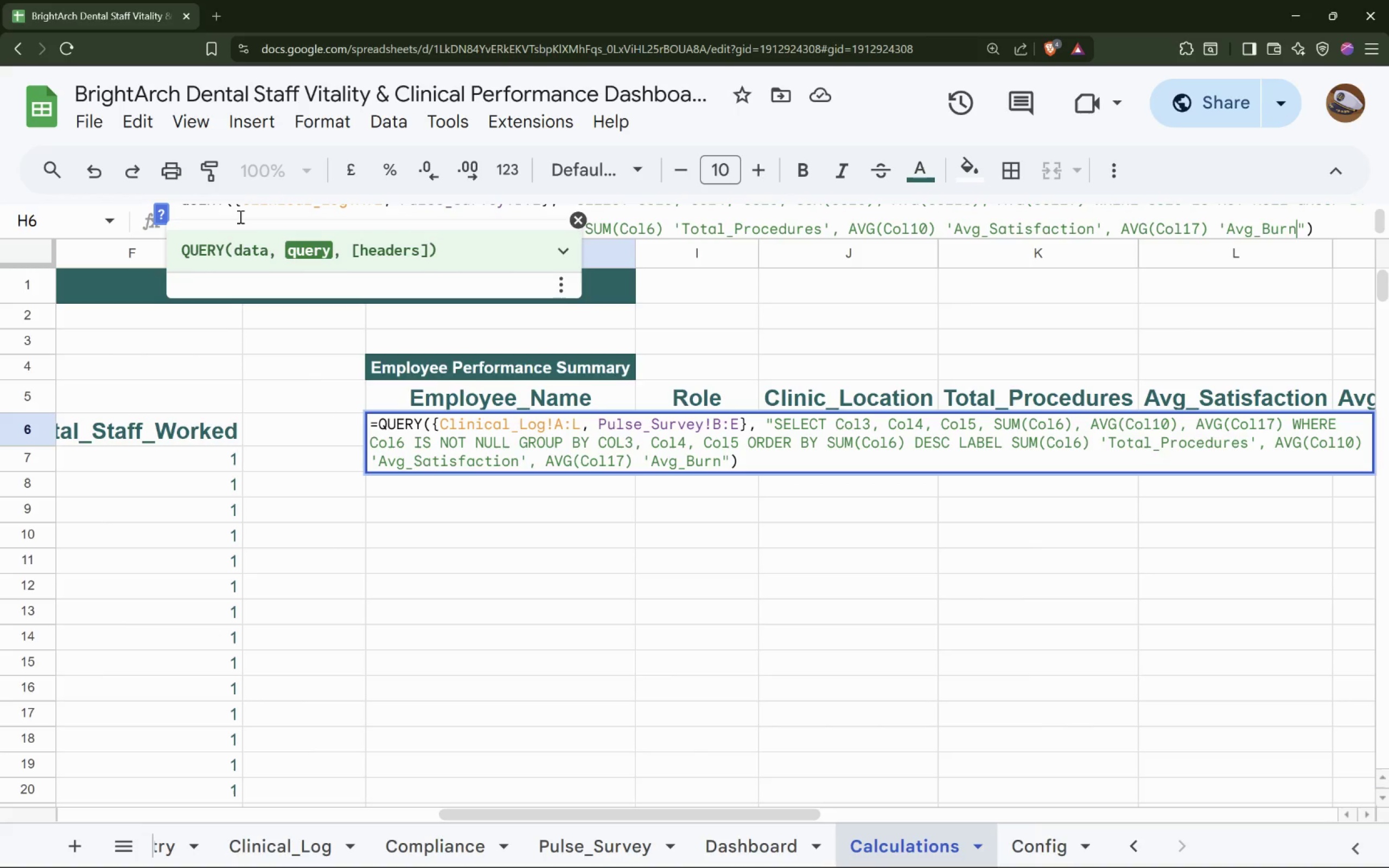 
type(out_Risk')
 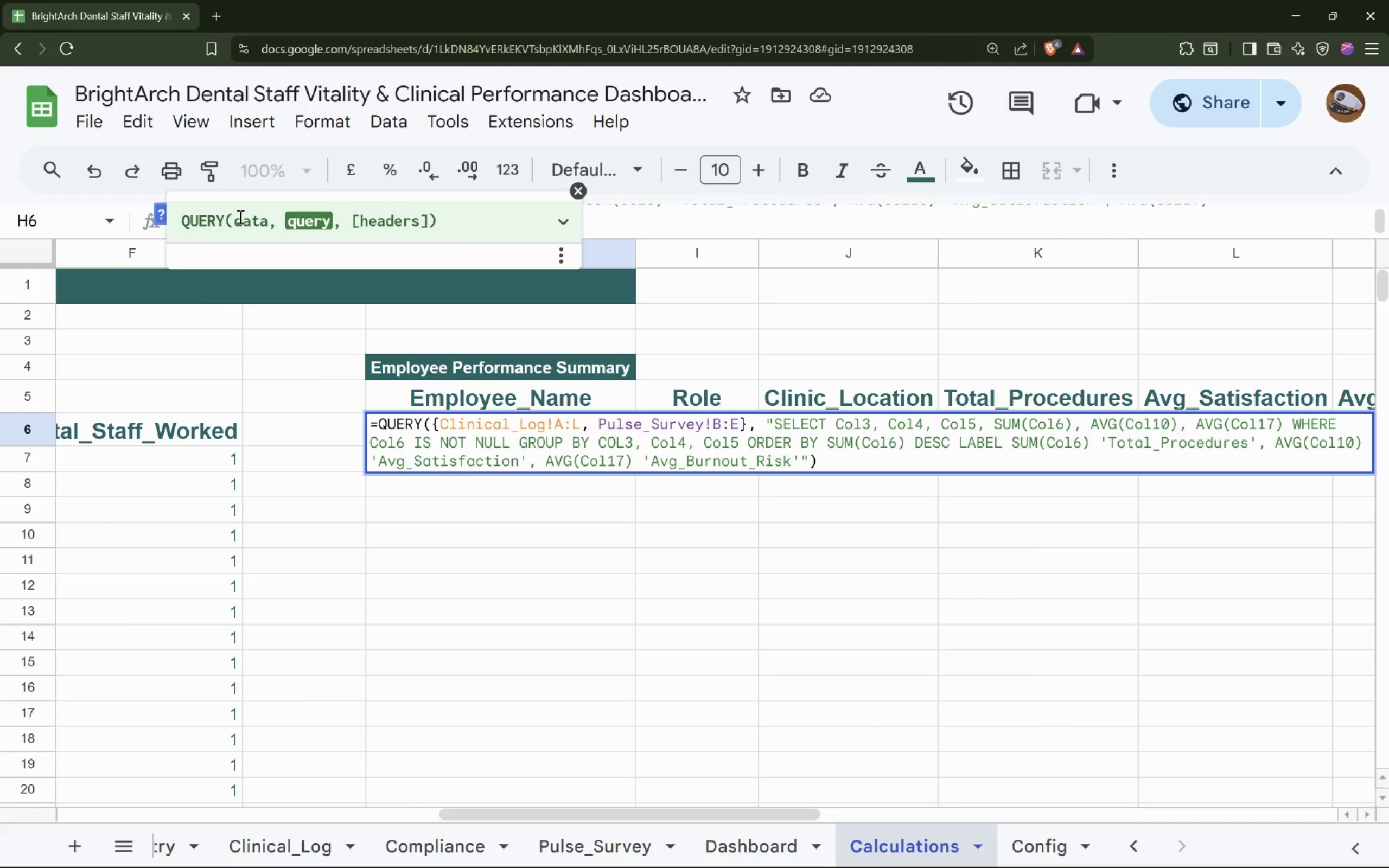 
key(ArrowRight)
 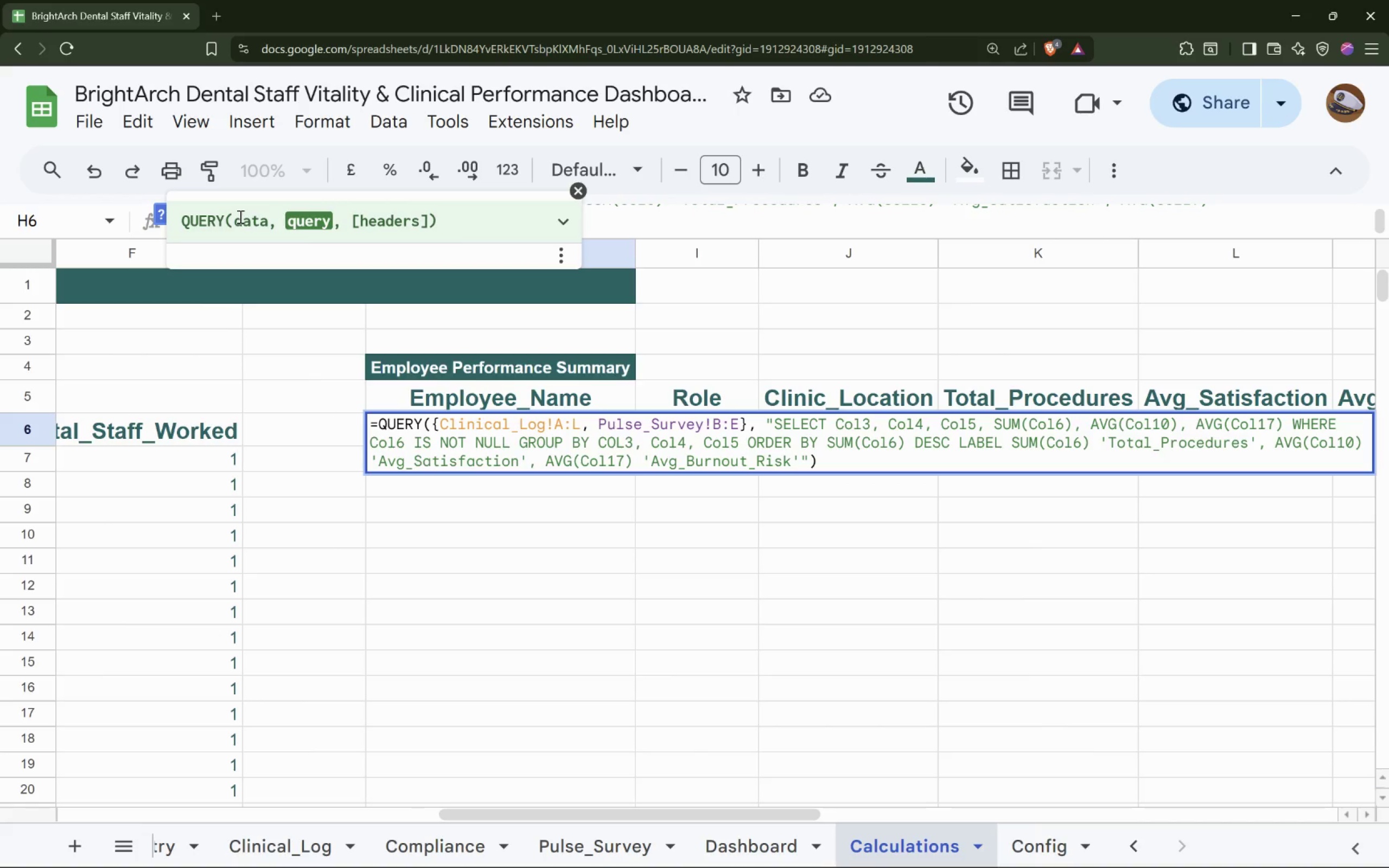 
key(Comma)
 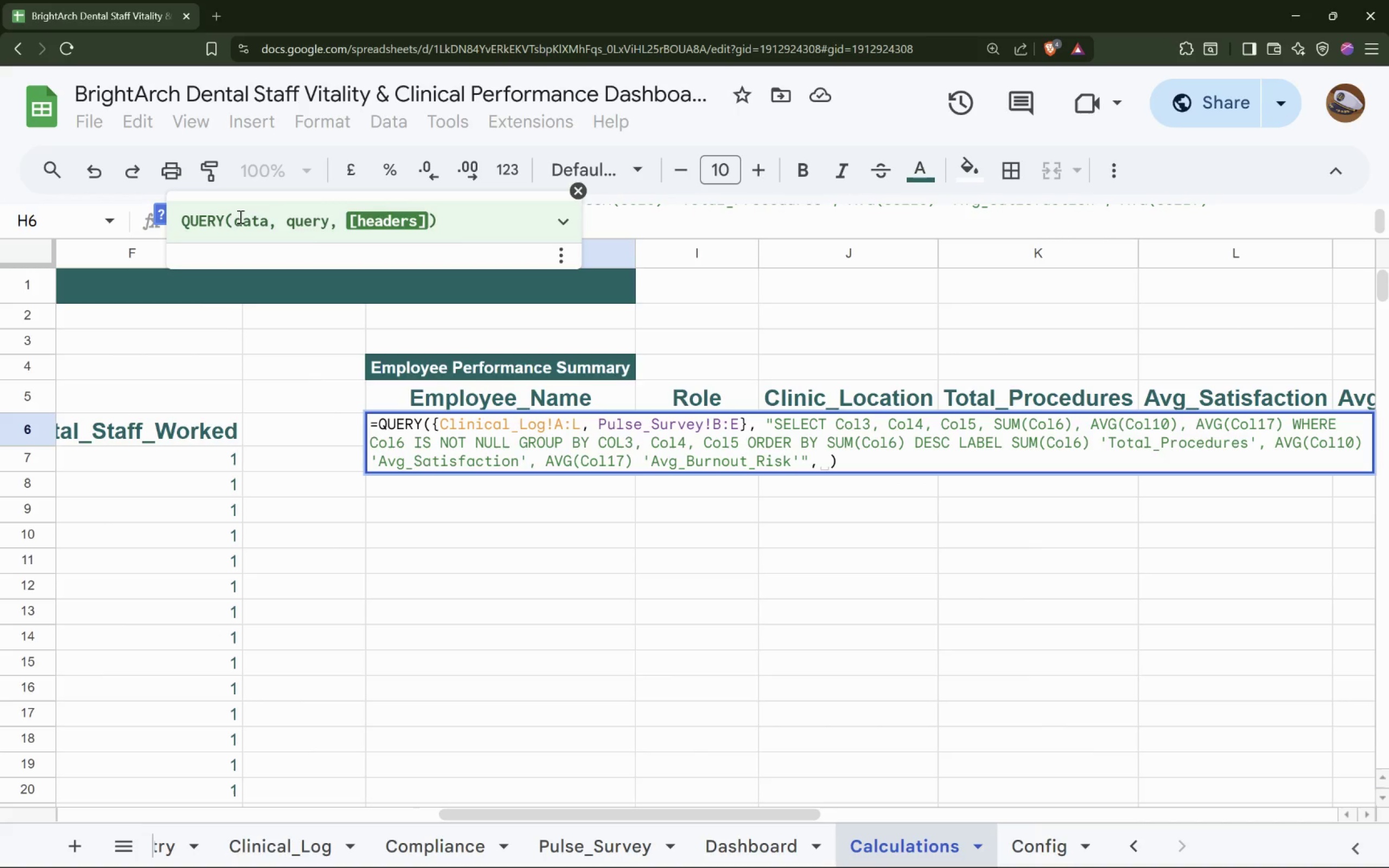 
key(Backspace)
 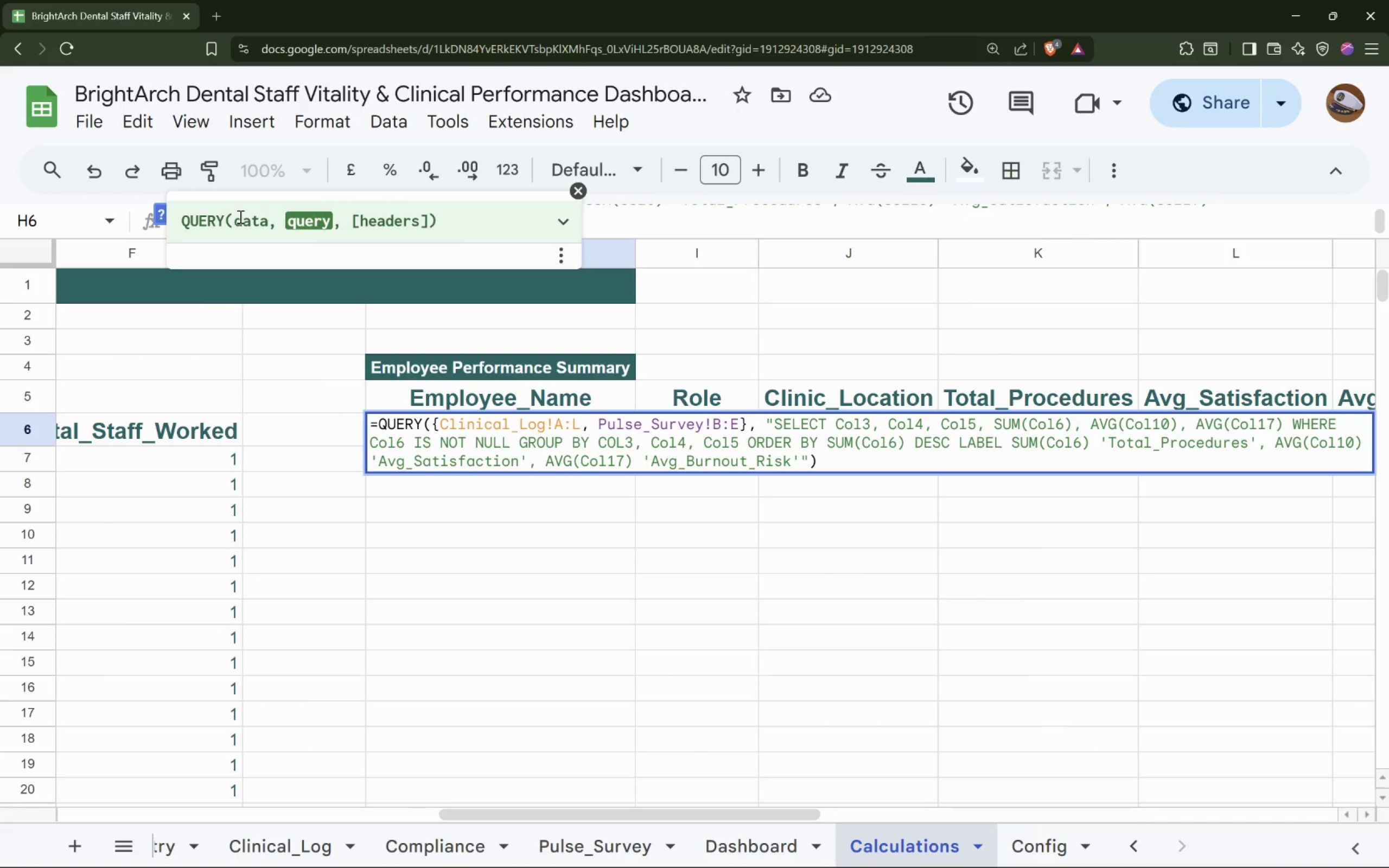 
key(Comma)
 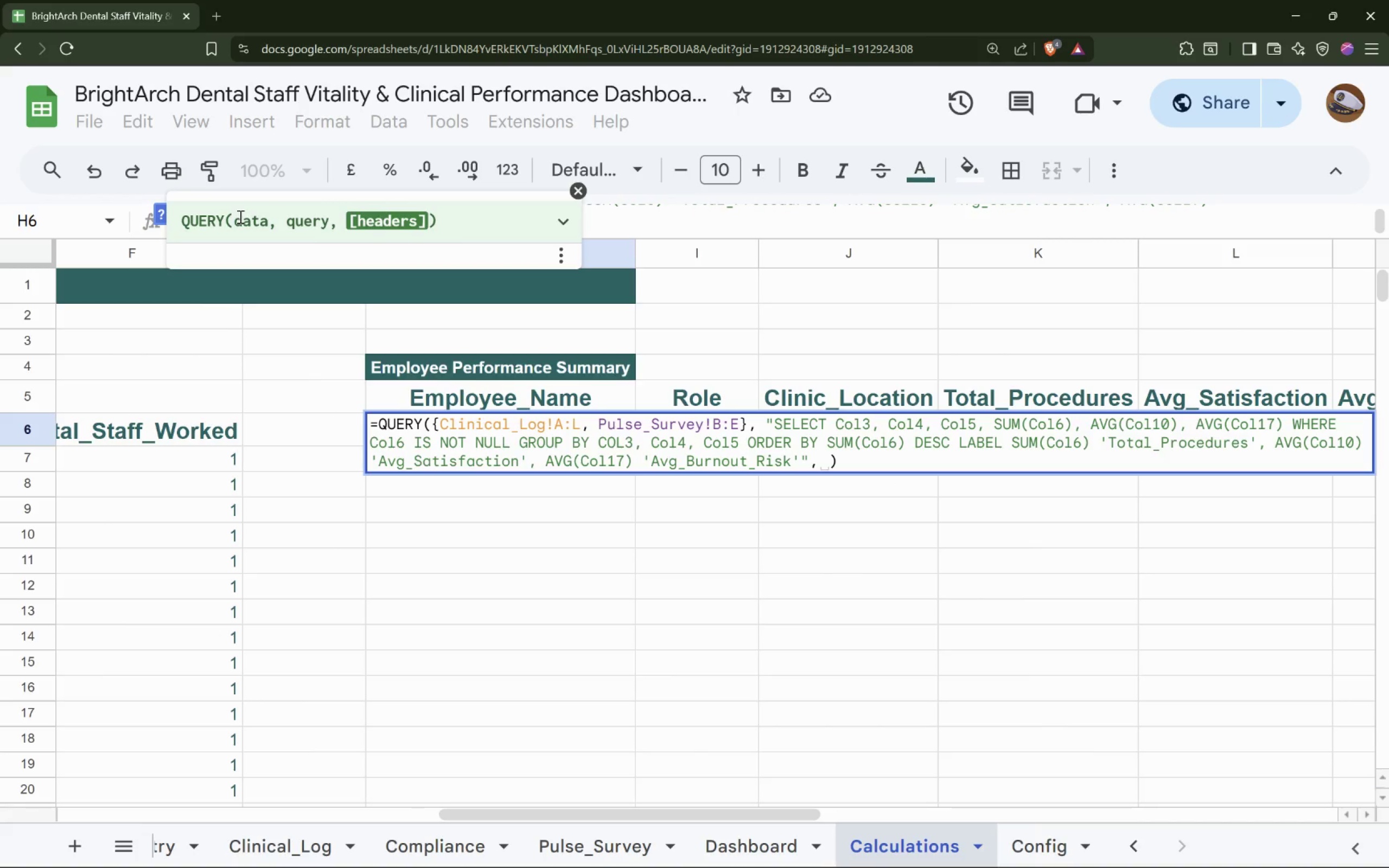 
key(Space)
 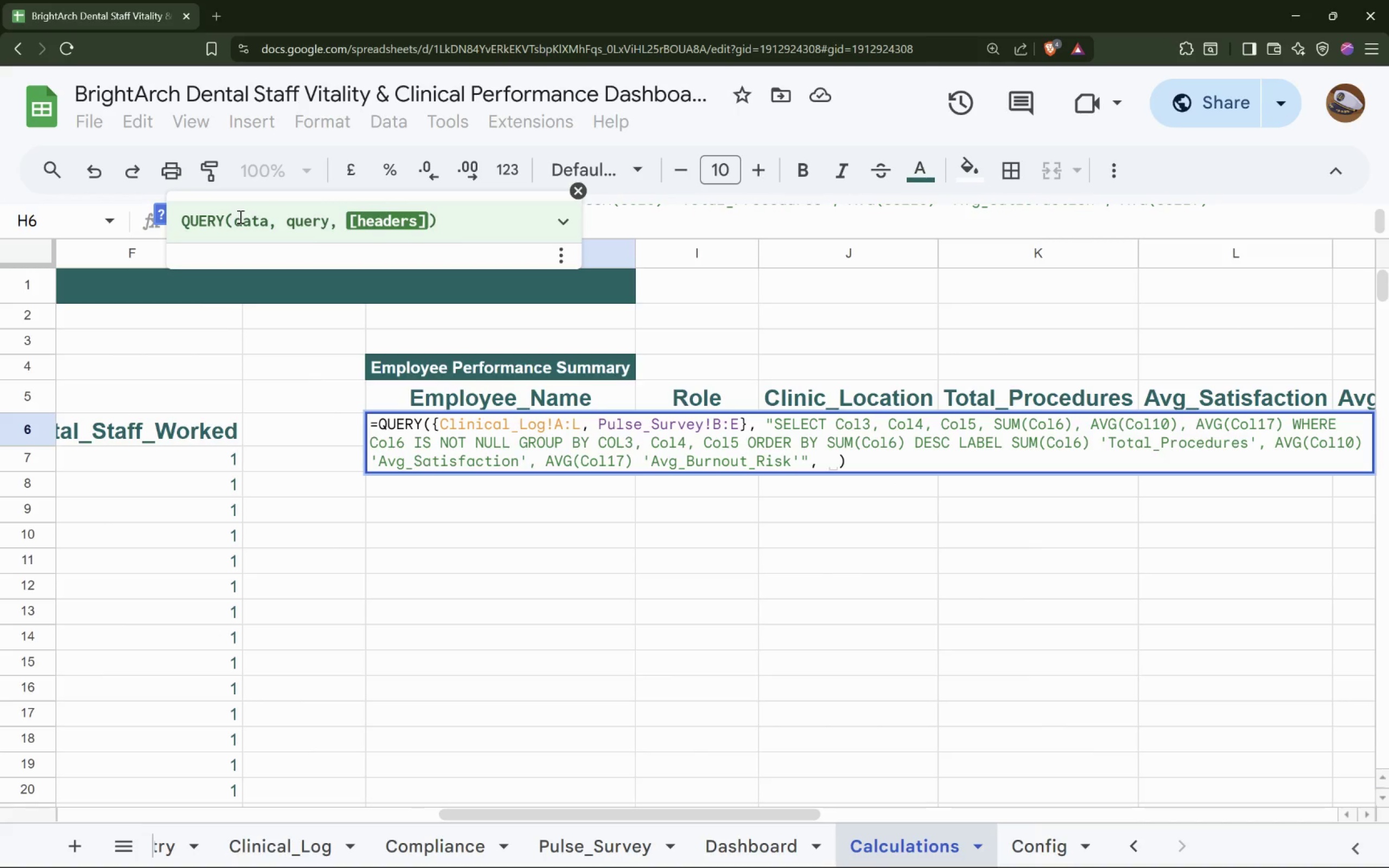 
key(1)
 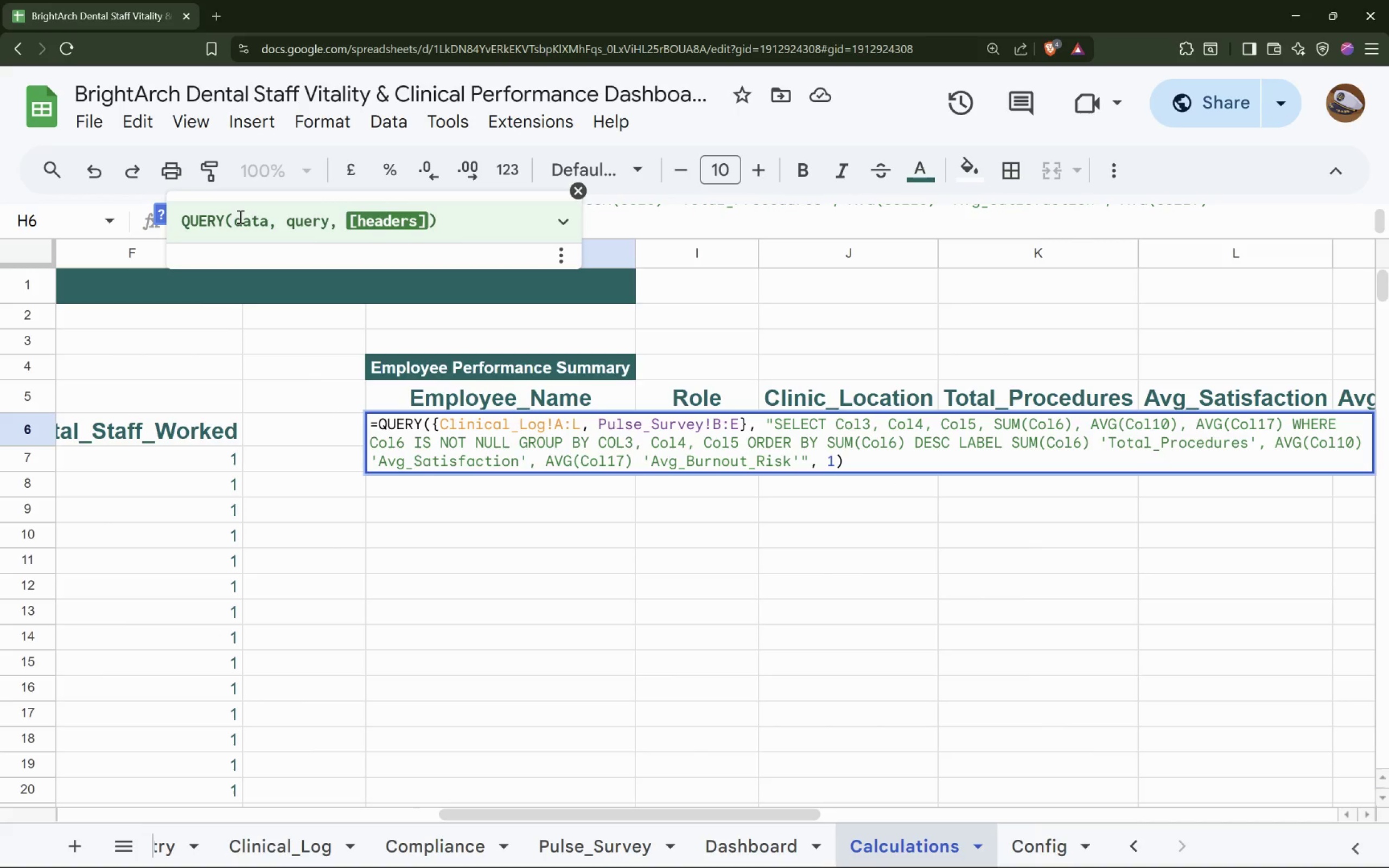 
key(Enter)
 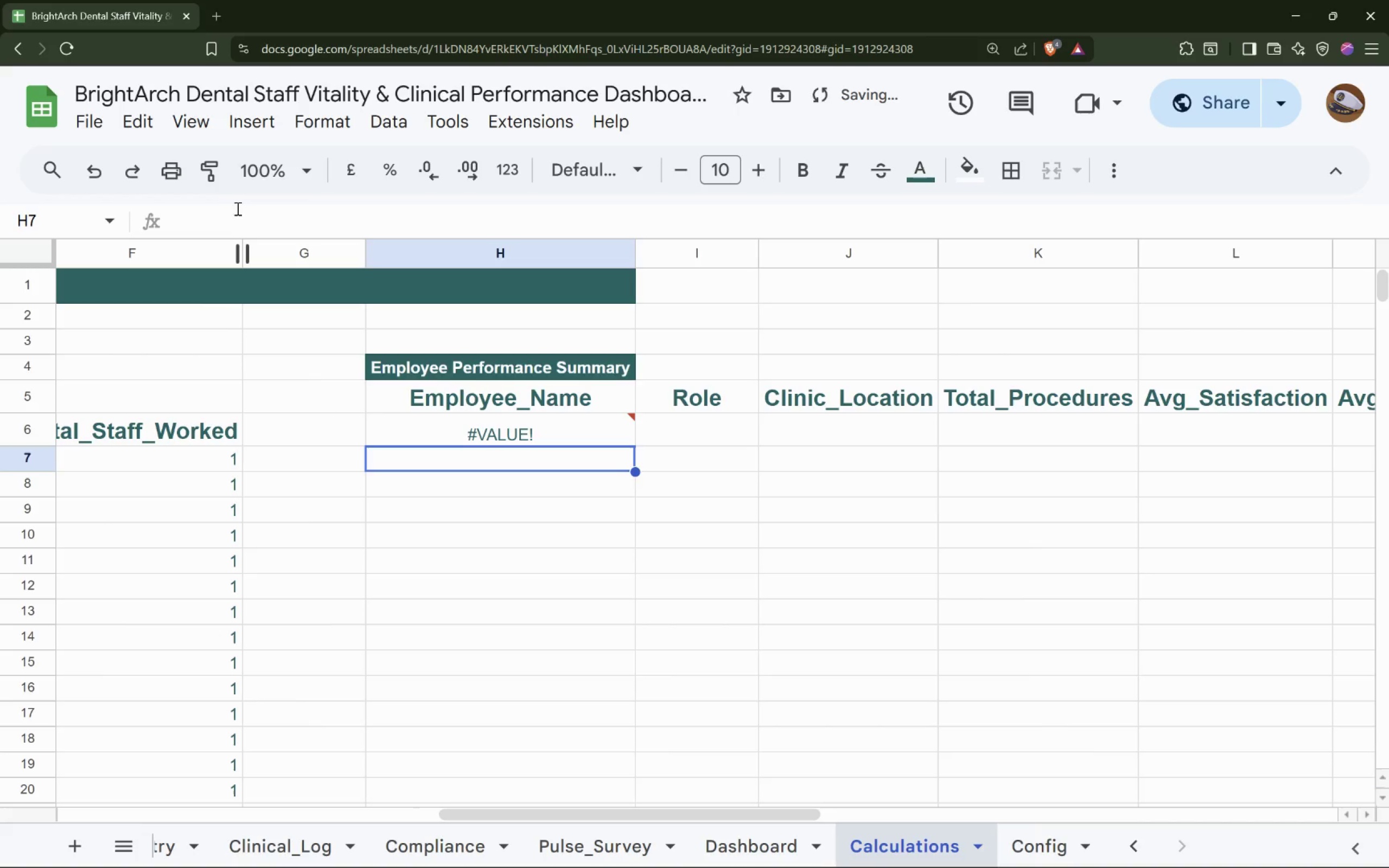 
wait(5.96)
 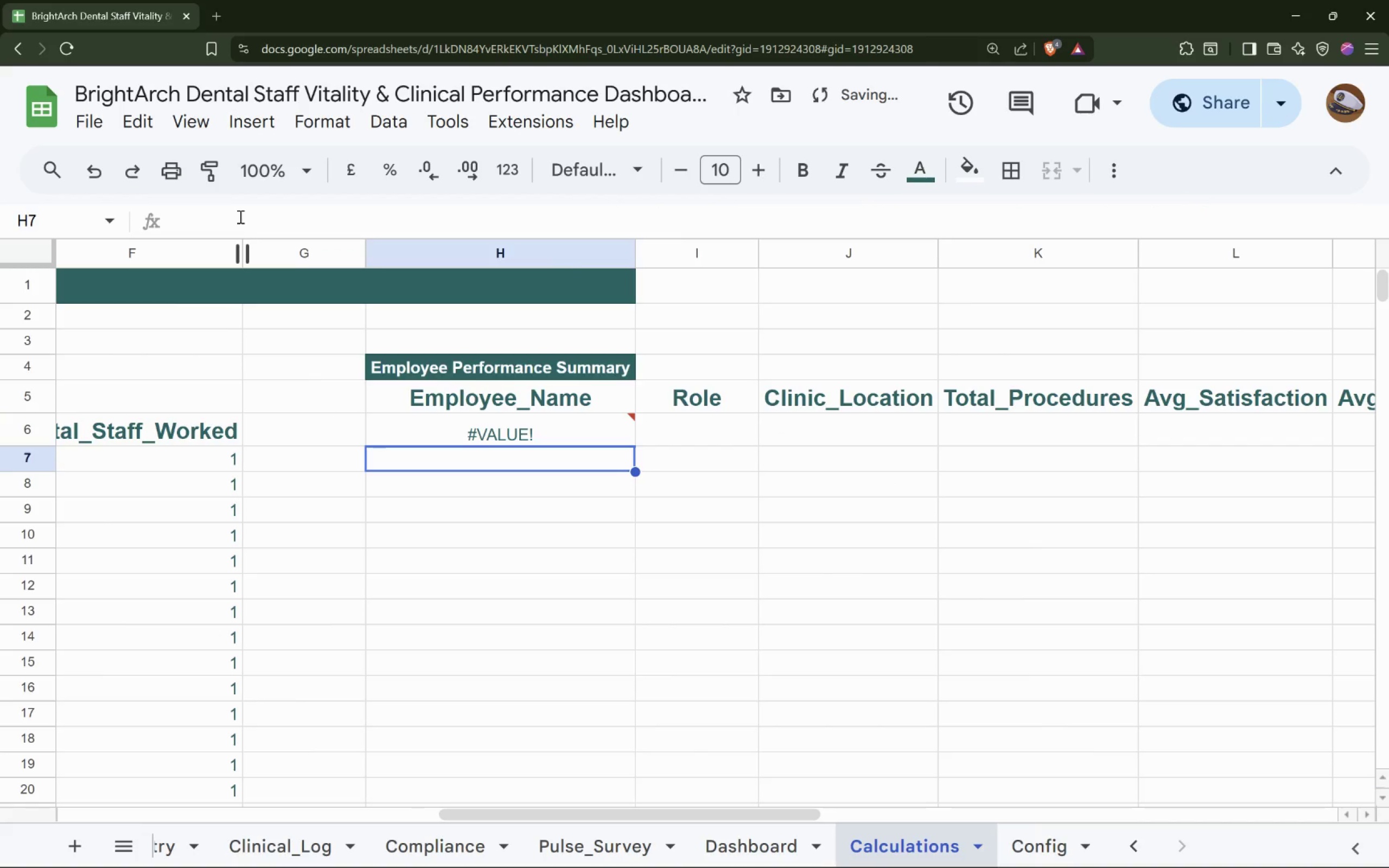 
left_click([522, 426])
 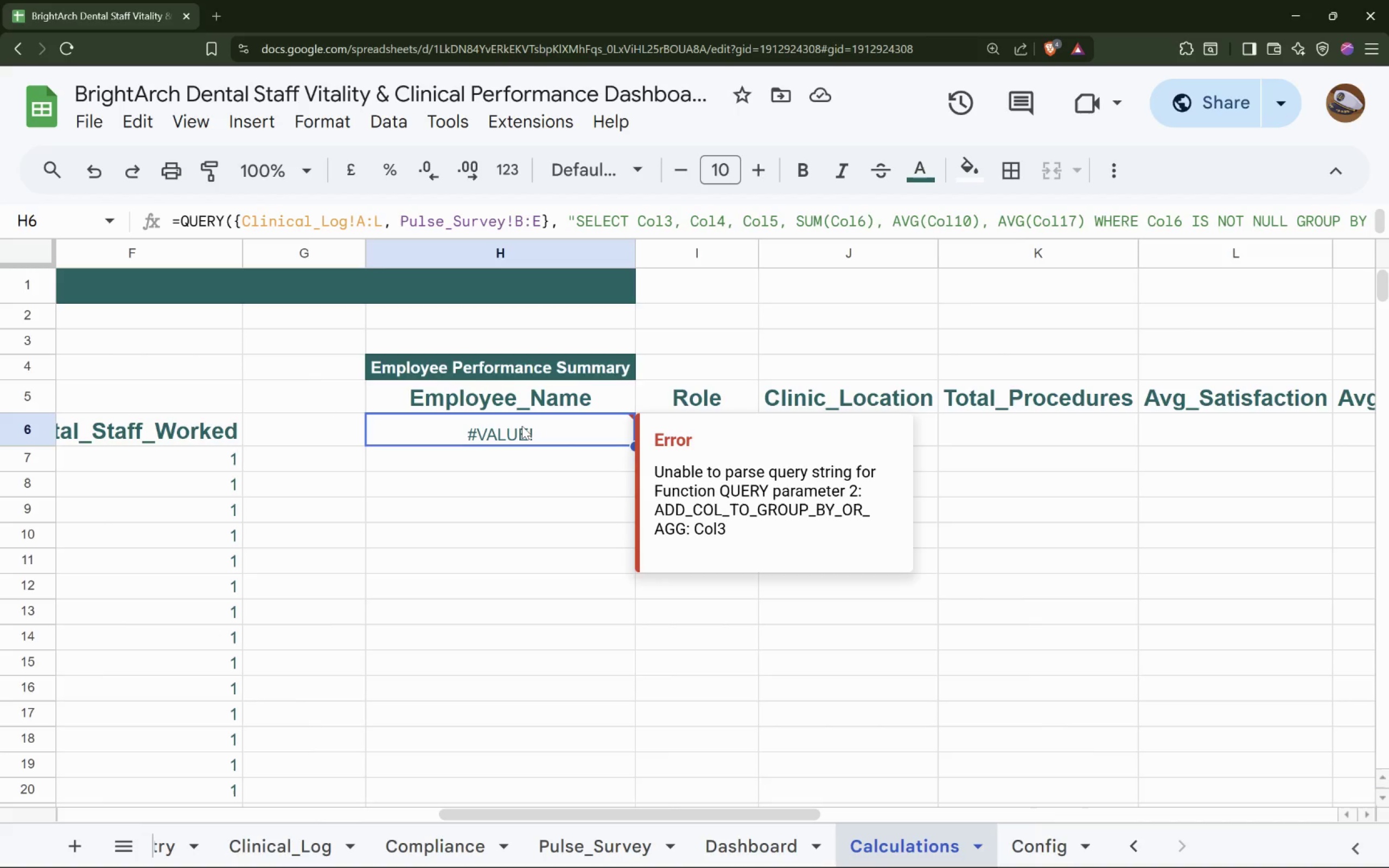 
wait(22.88)
 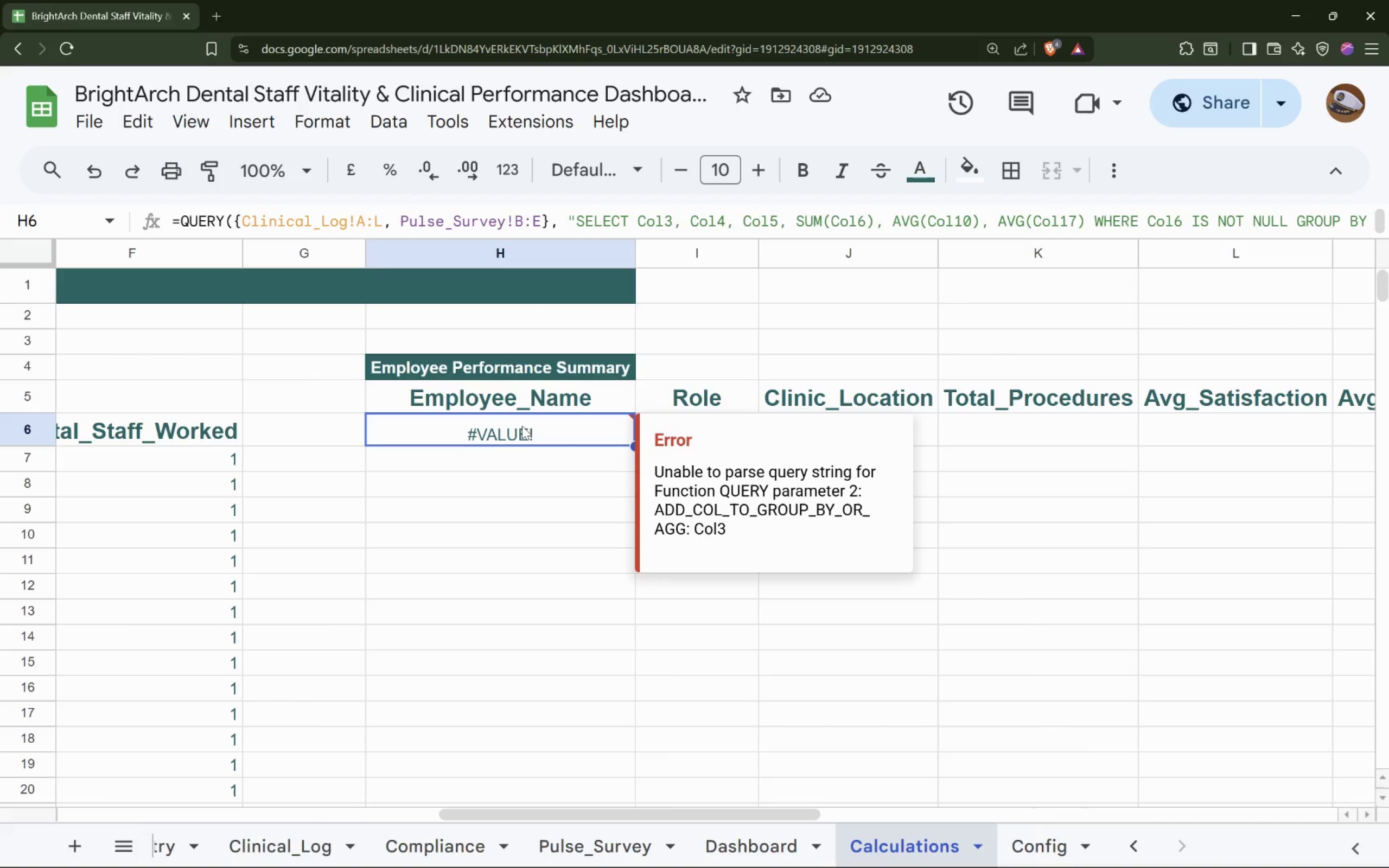 
hold_key(key=ControlLeft, duration=0.74)
 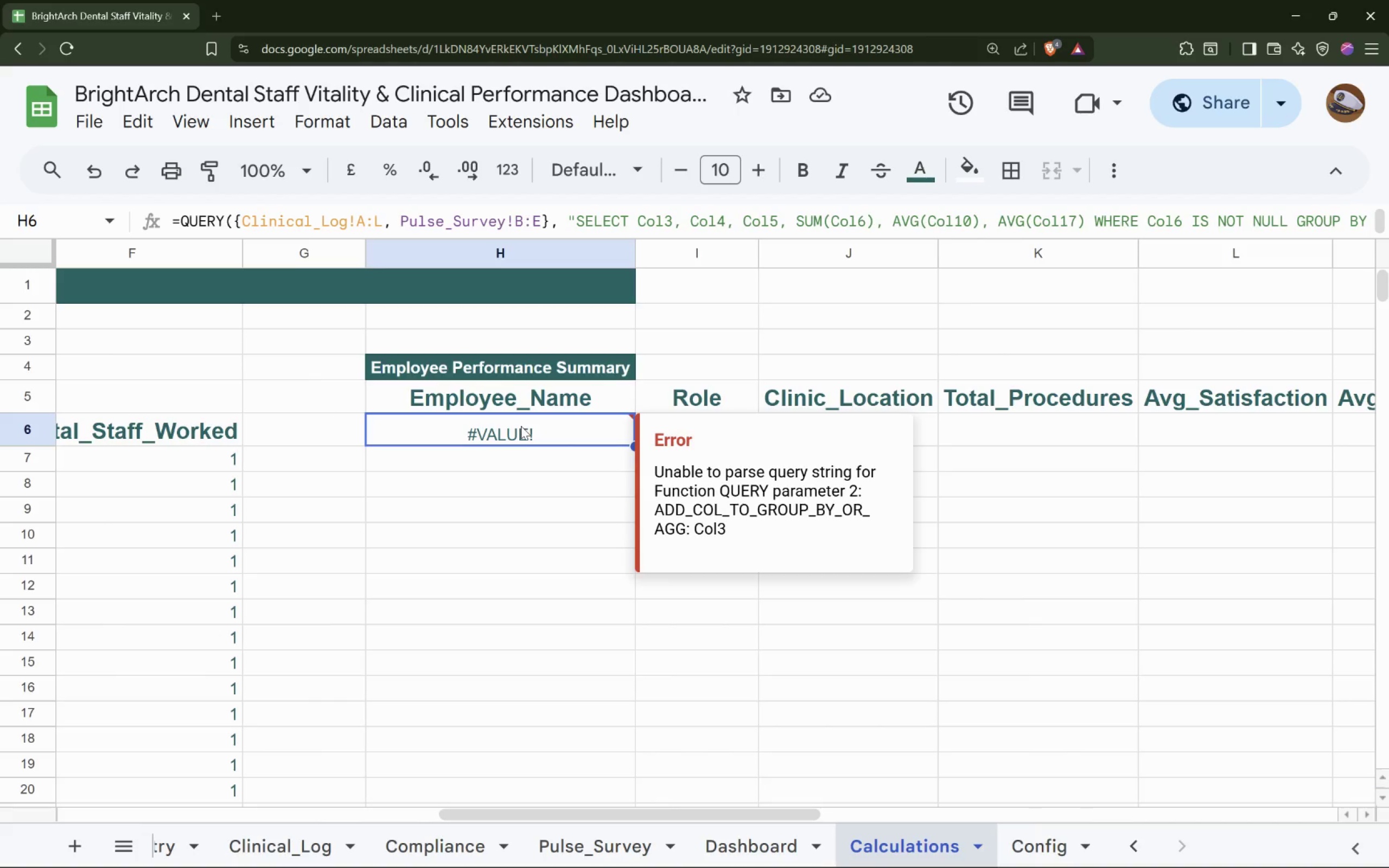 
wait(40.18)
 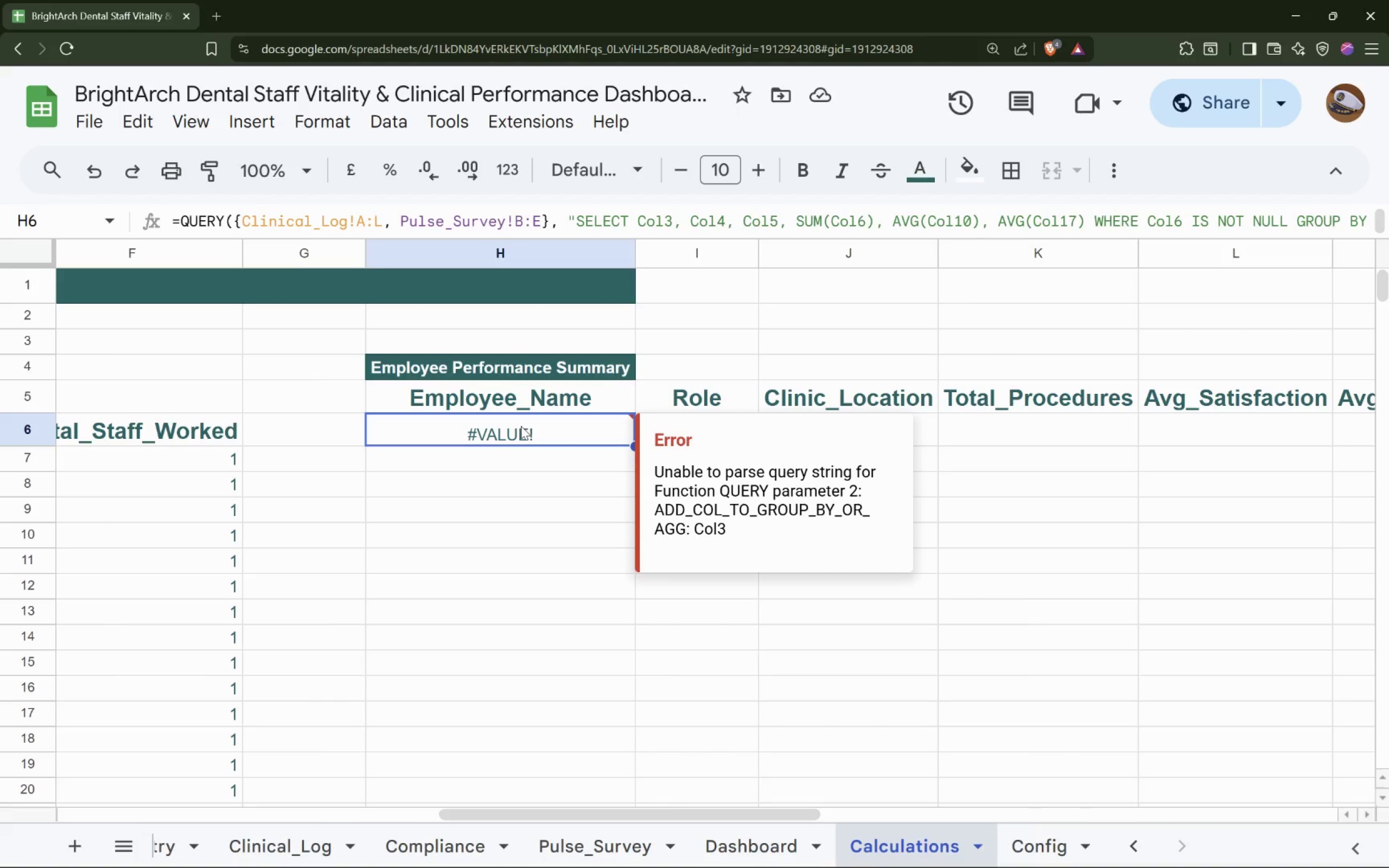 
left_click([547, 429])
 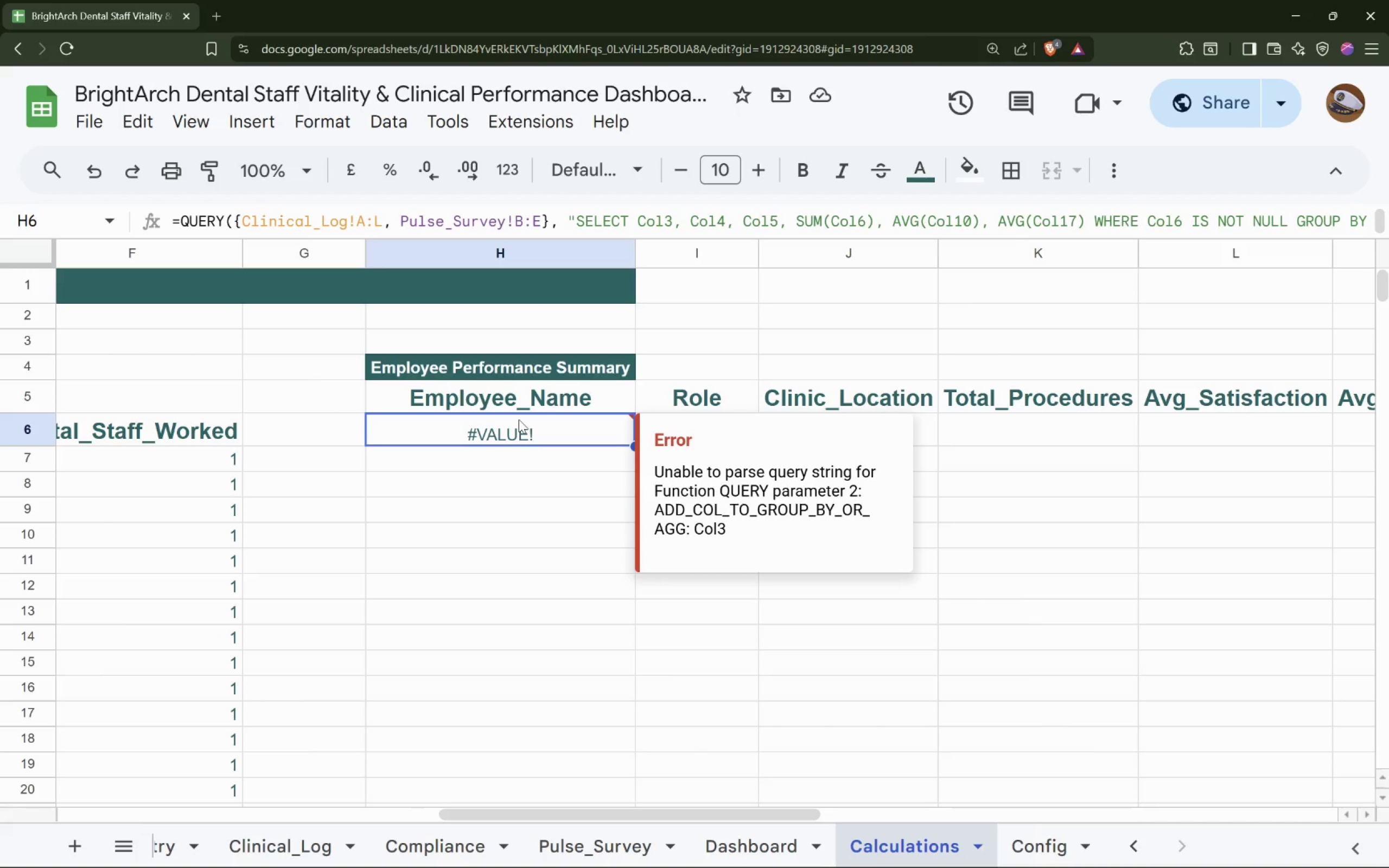 
wait(8.02)
 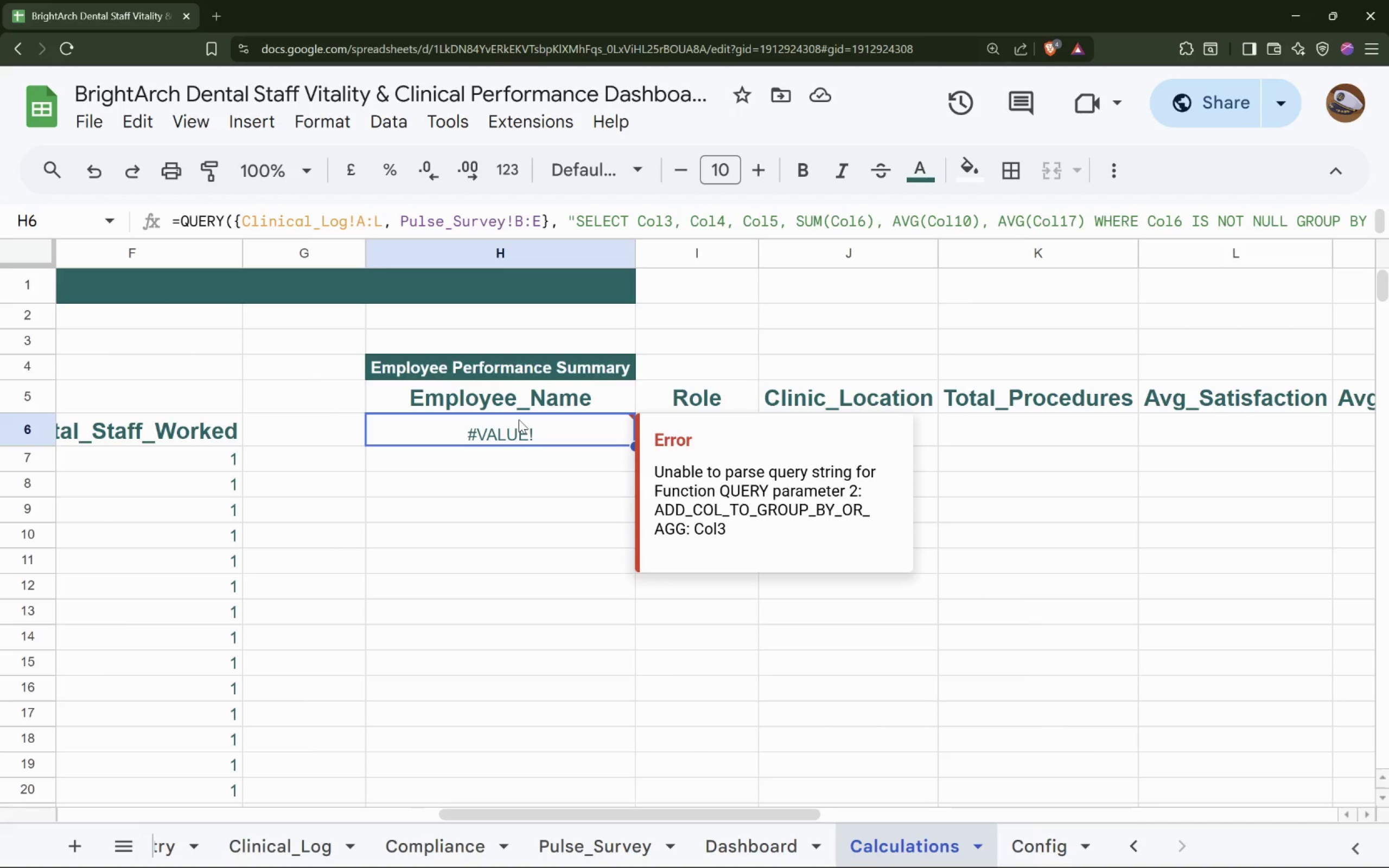 
double_click([501, 423])
 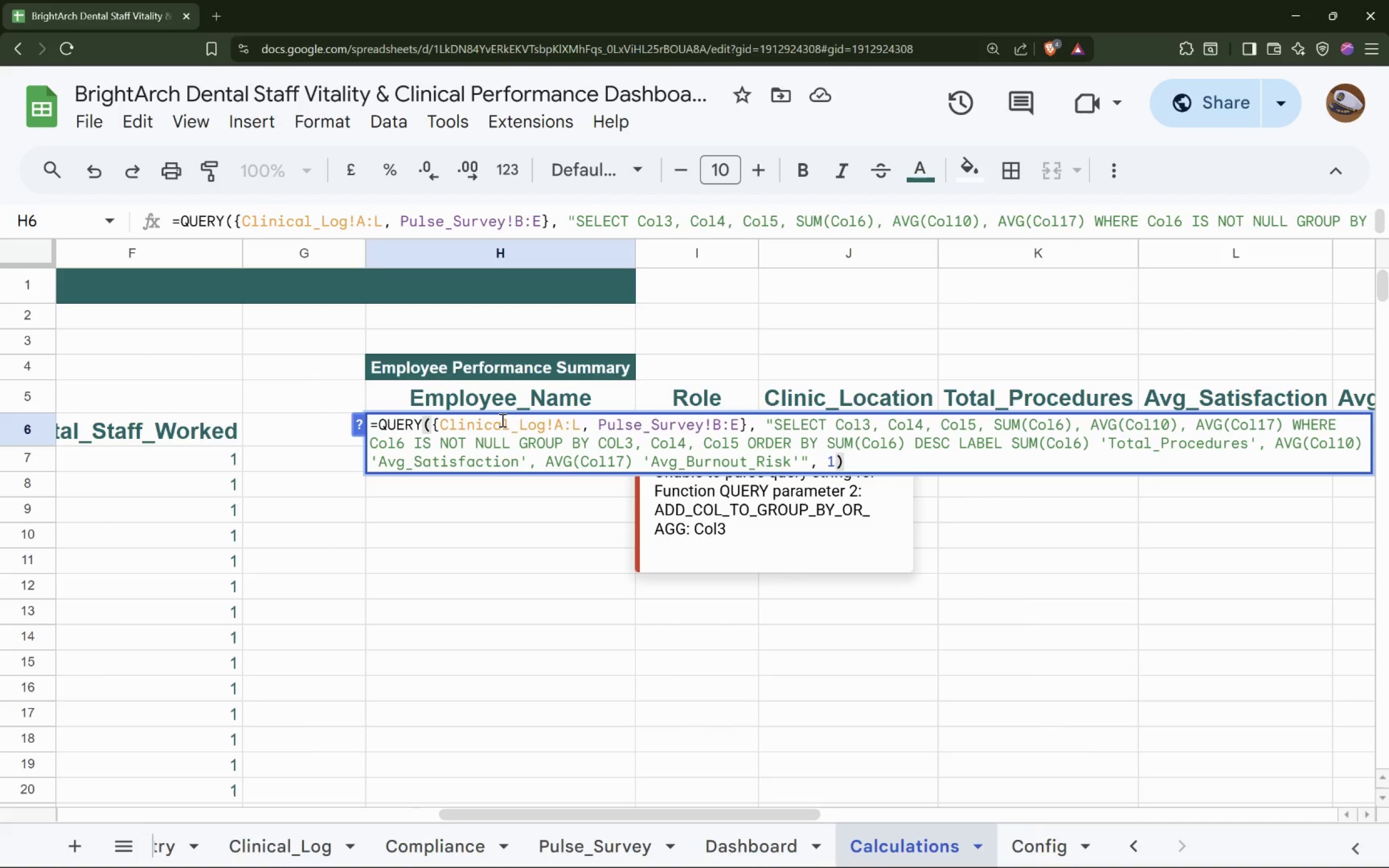 
wait(7.78)
 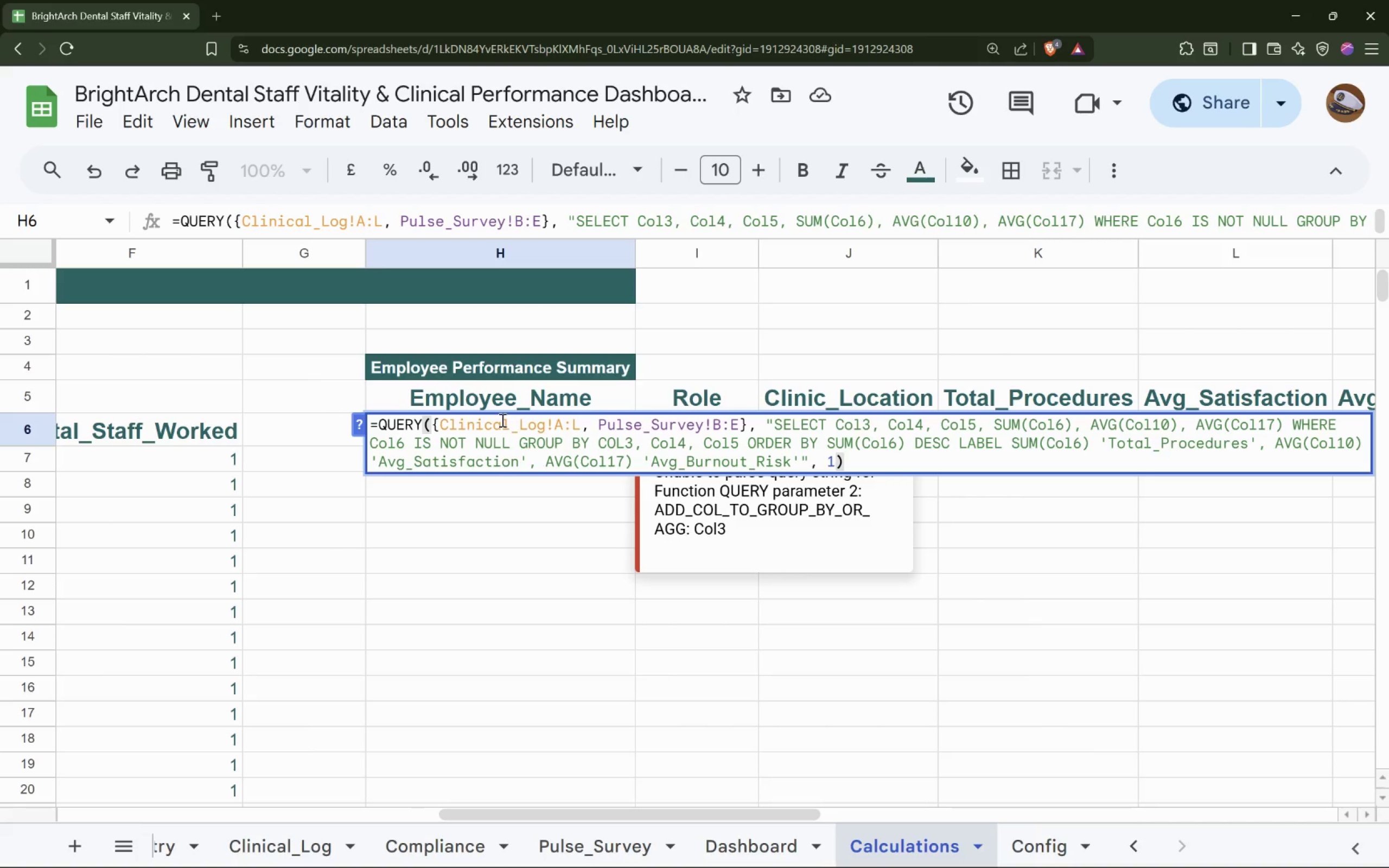 
double_click([500, 427])
 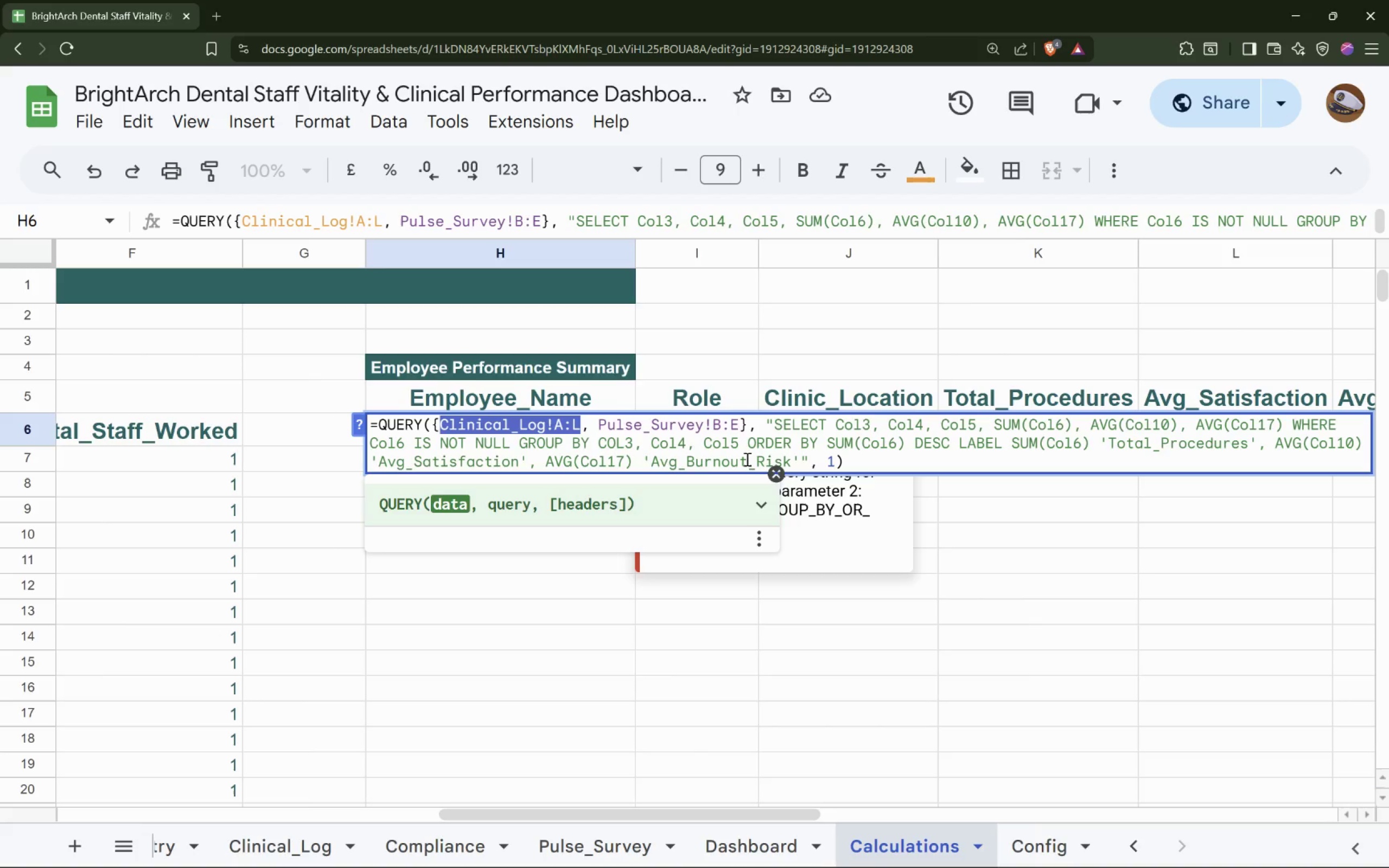 
wait(26.92)
 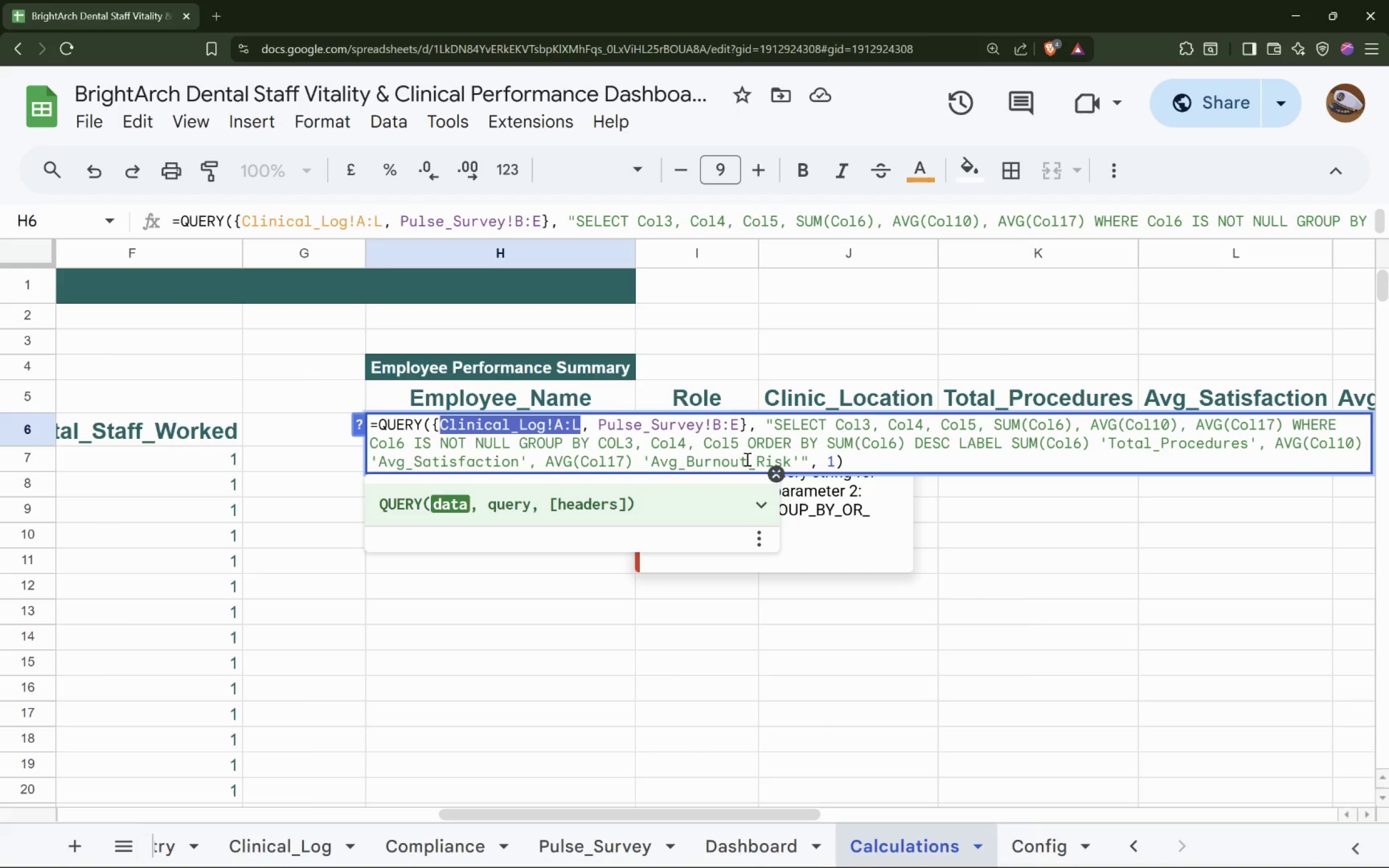 
left_click([671, 435])
 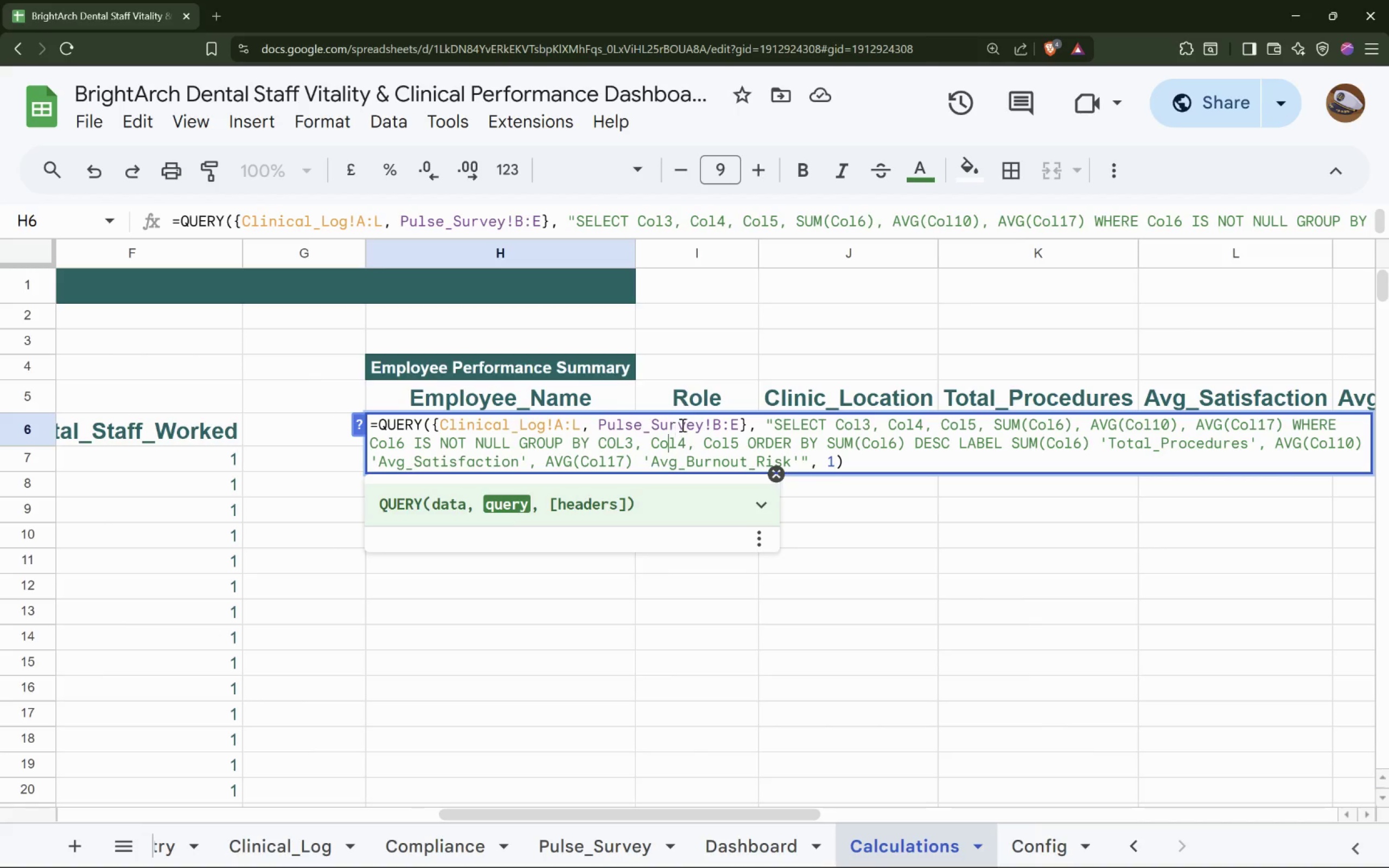 
left_click([687, 421])
 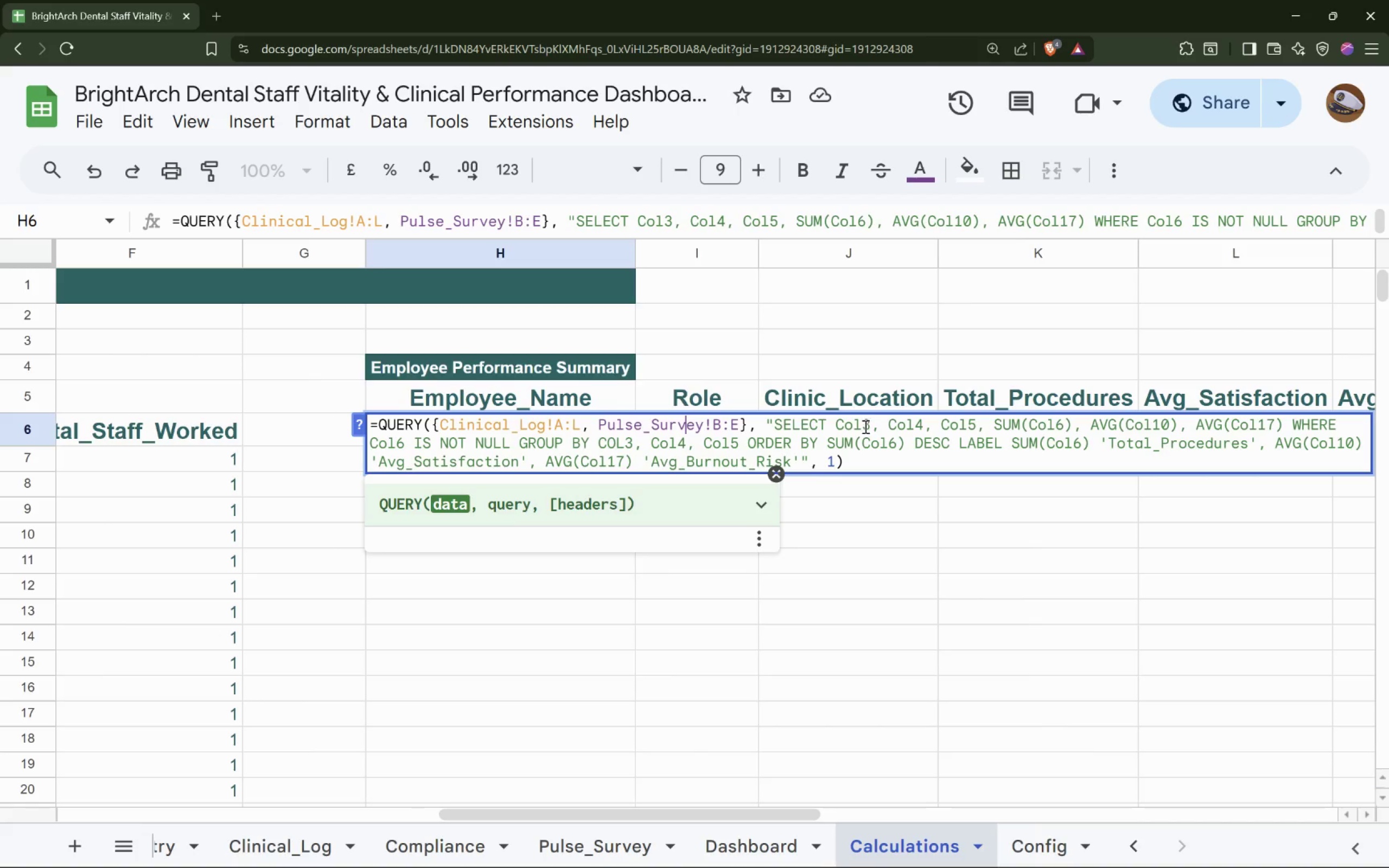 
left_click([871, 424])
 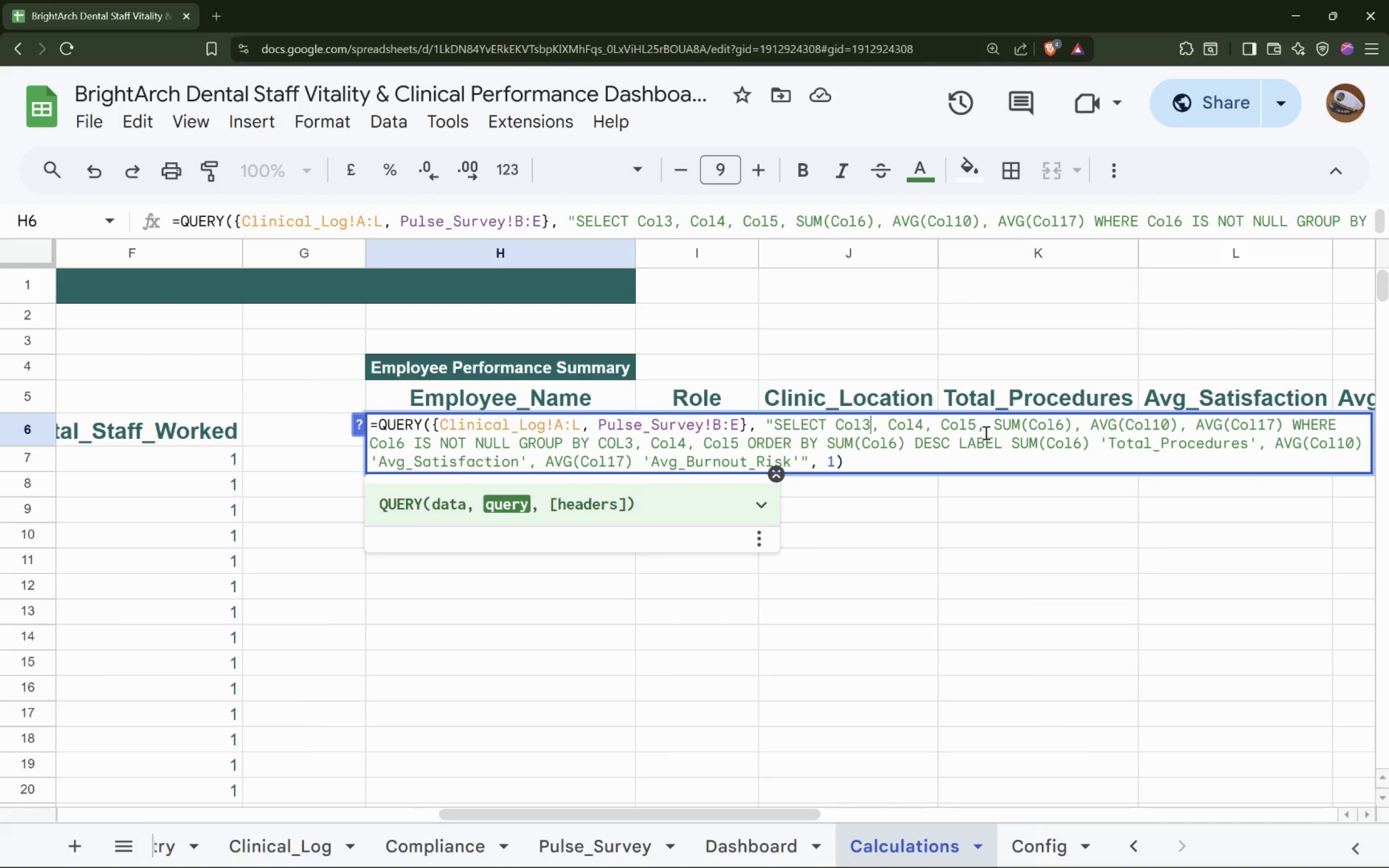 
key(ArrowLeft)
 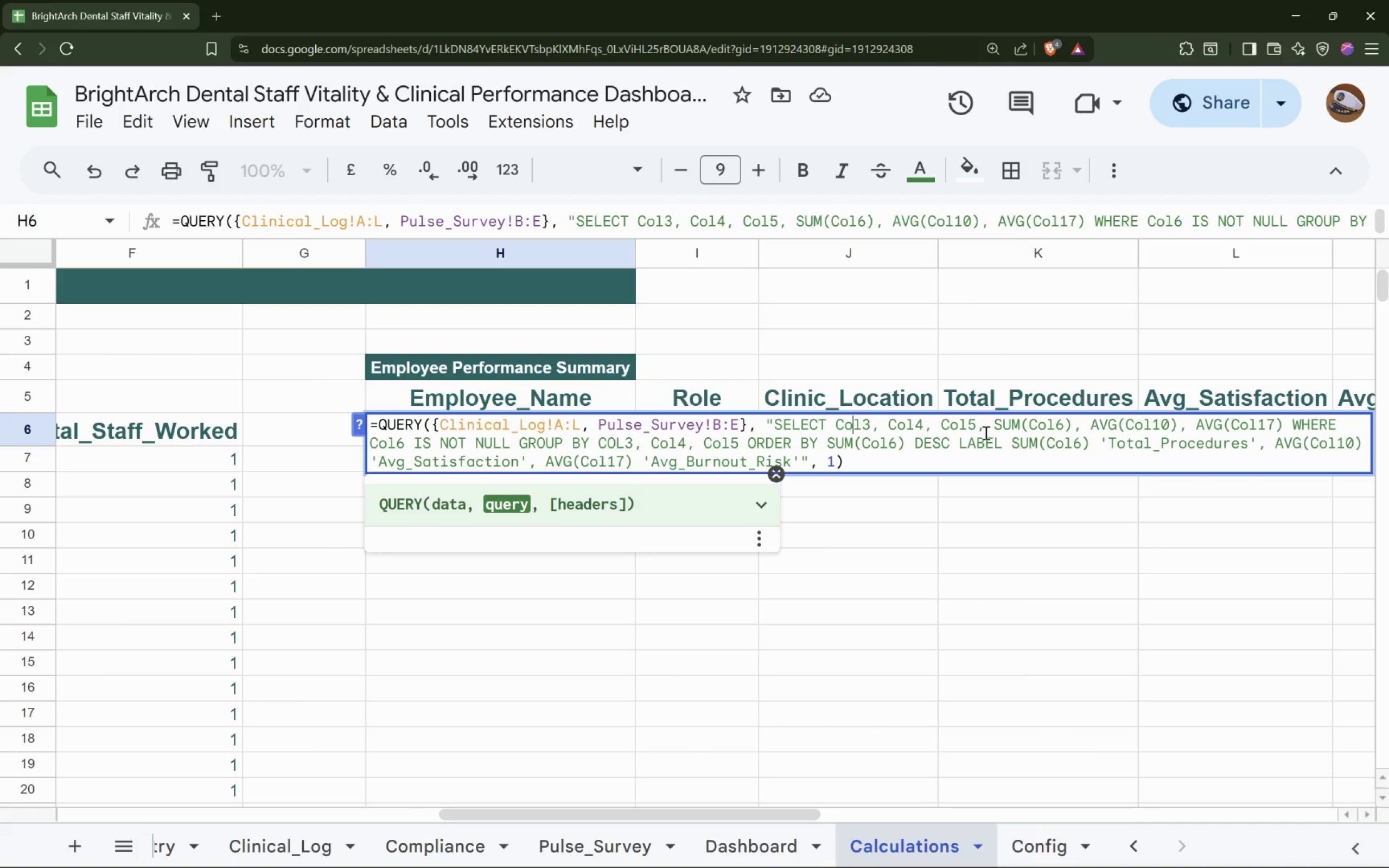 
key(ArrowLeft)
 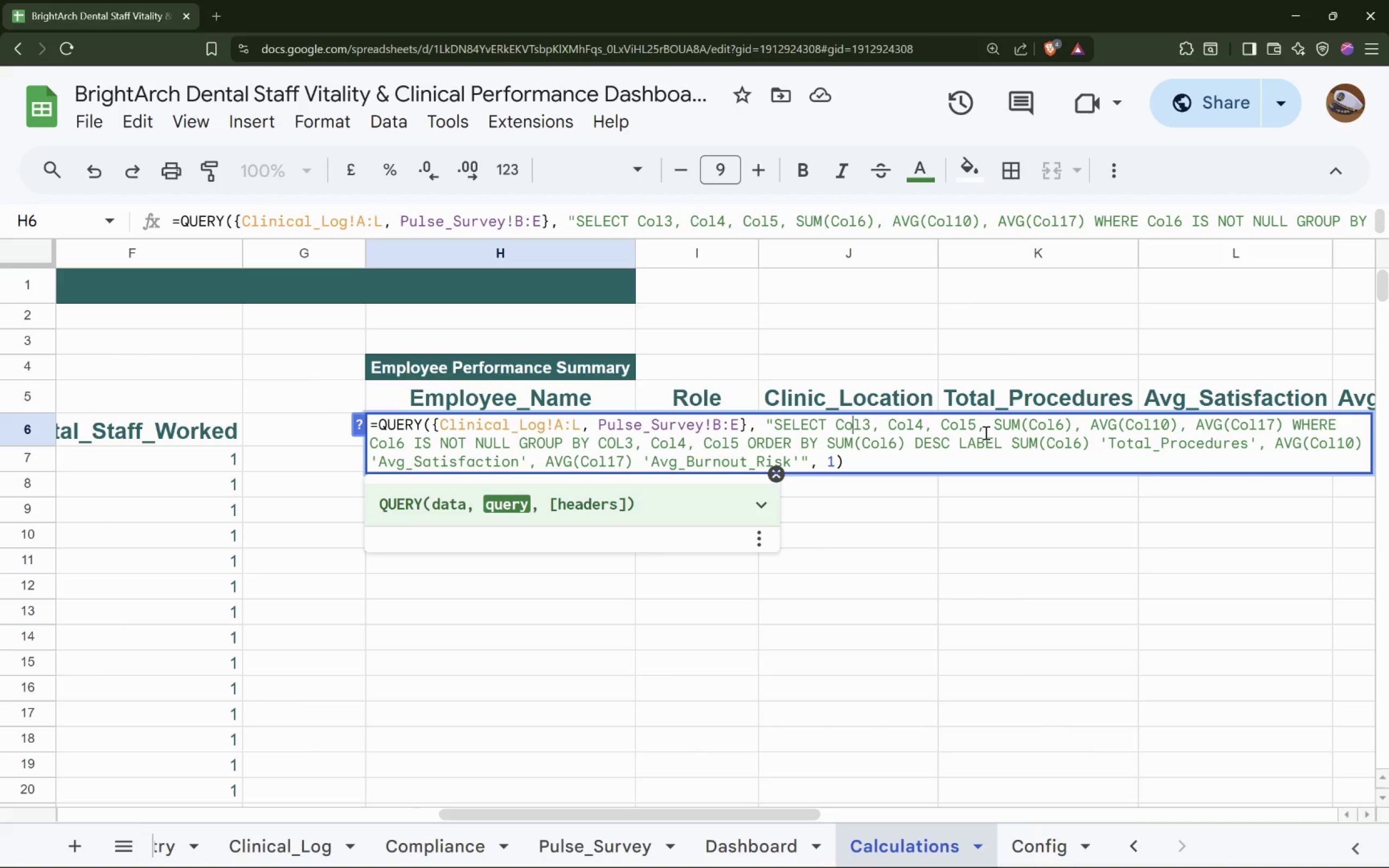 
key(ArrowLeft)
 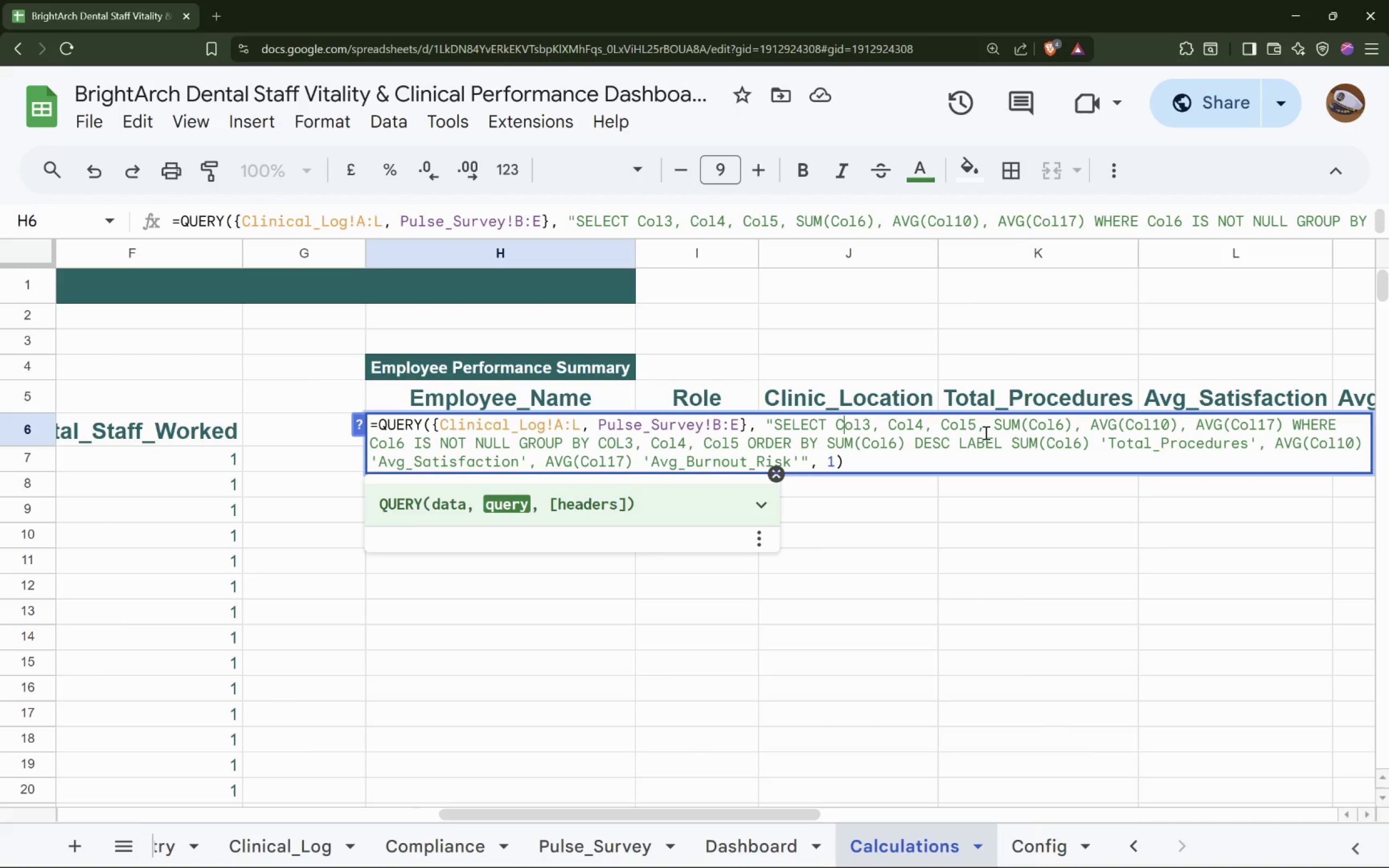 
key(ArrowLeft)
 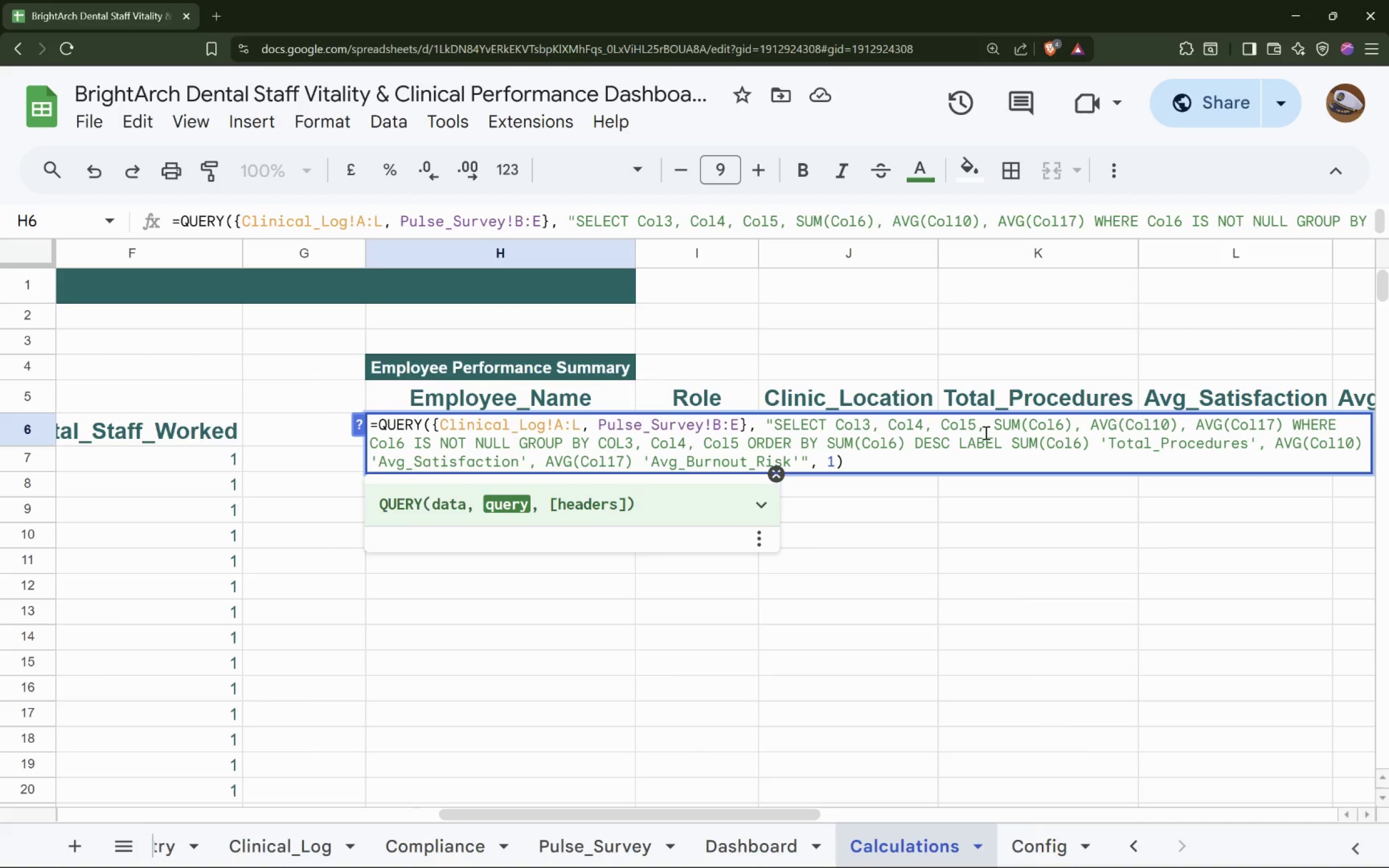 
key(ArrowLeft)
 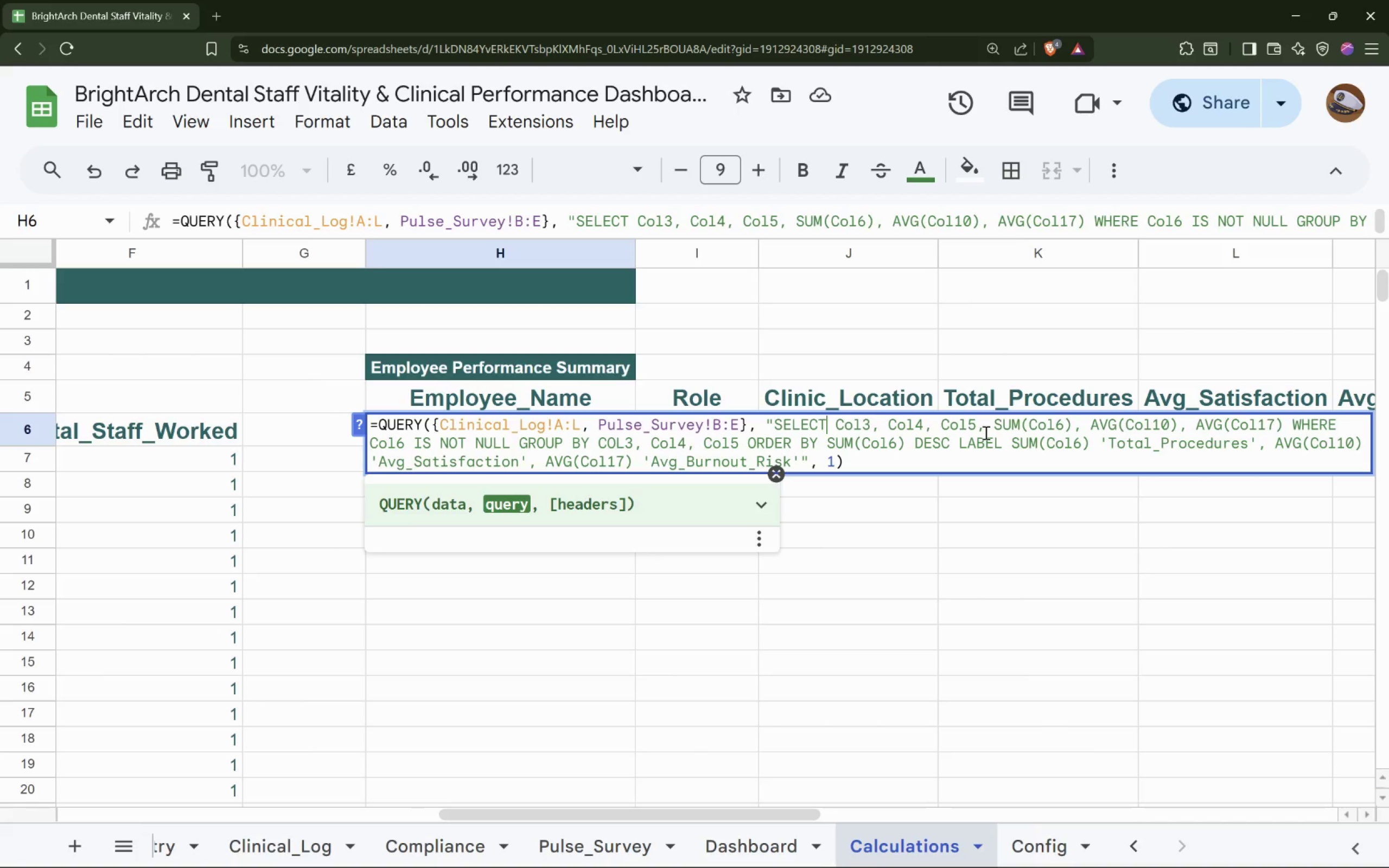 
type( Col2,)
 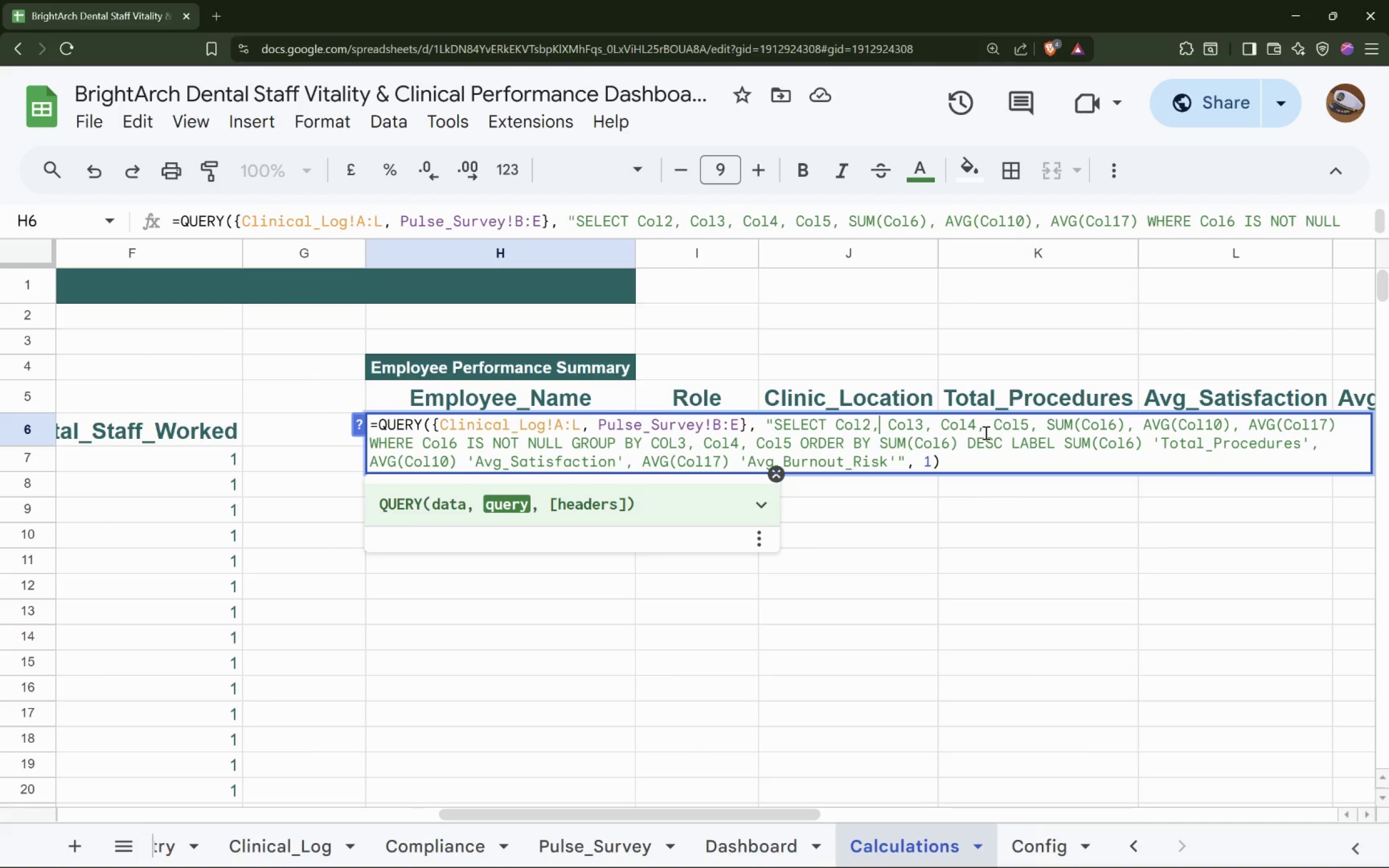 
wait(9.4)
 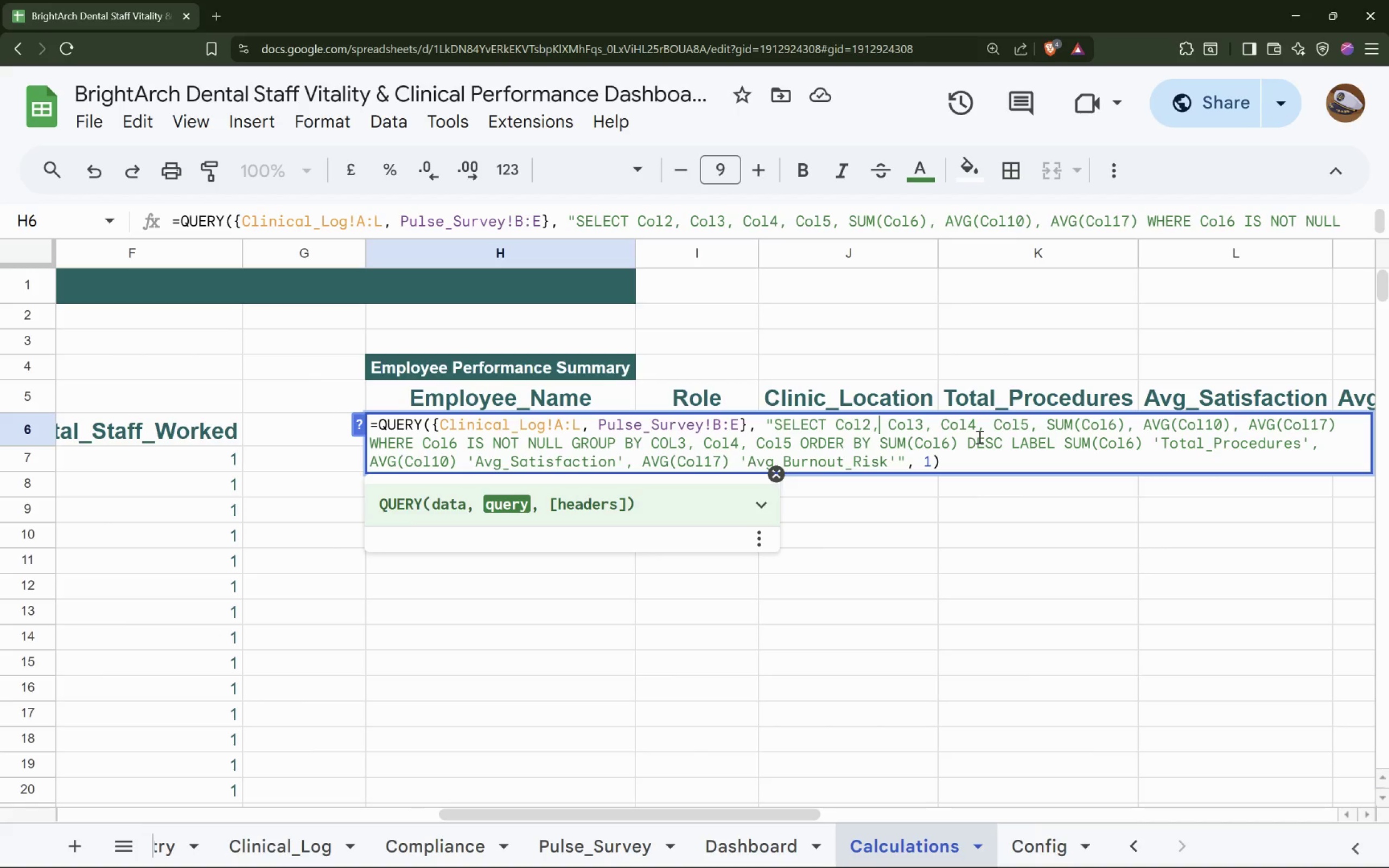 
key(ArrowRight)
 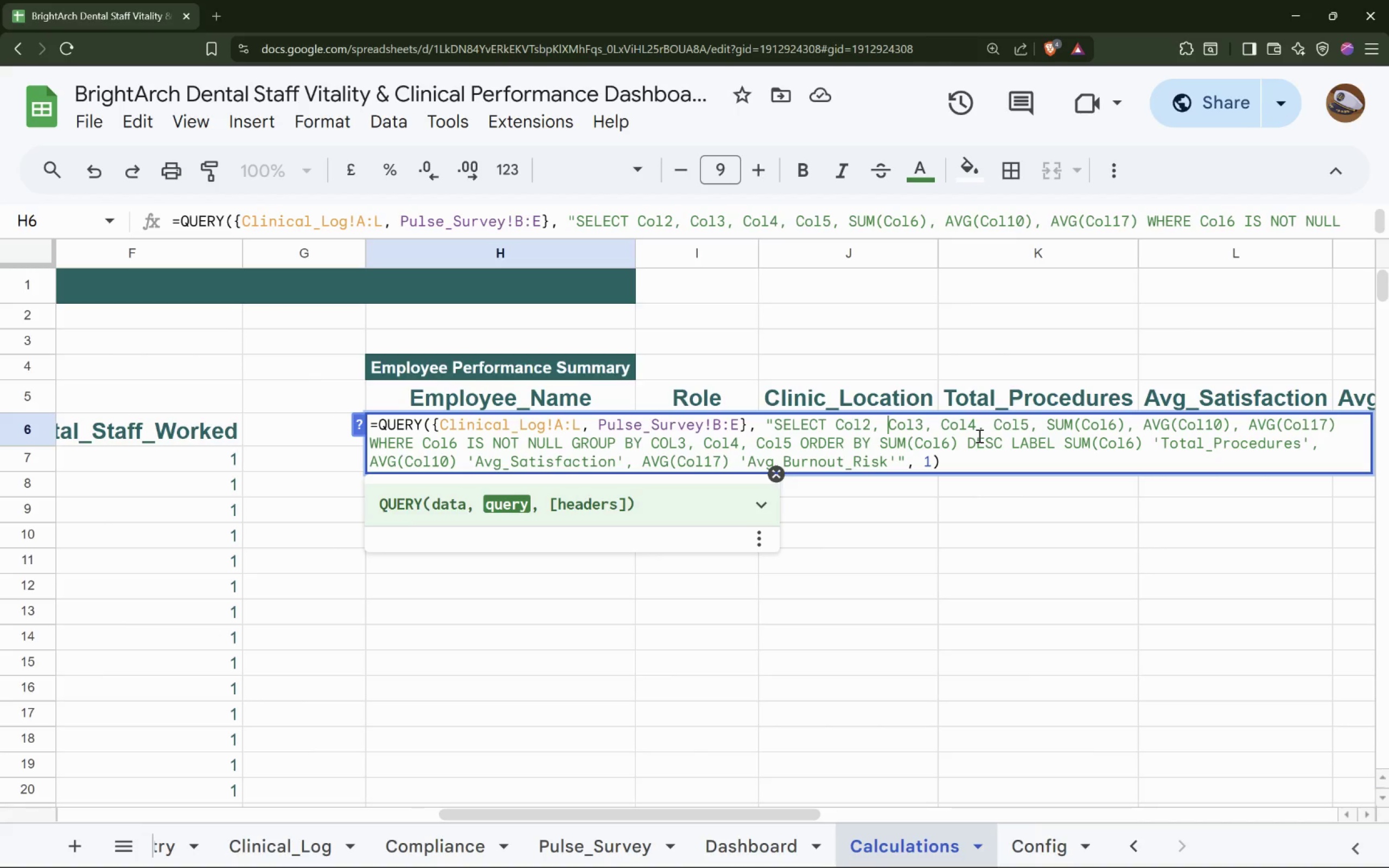 
key(ArrowRight)
 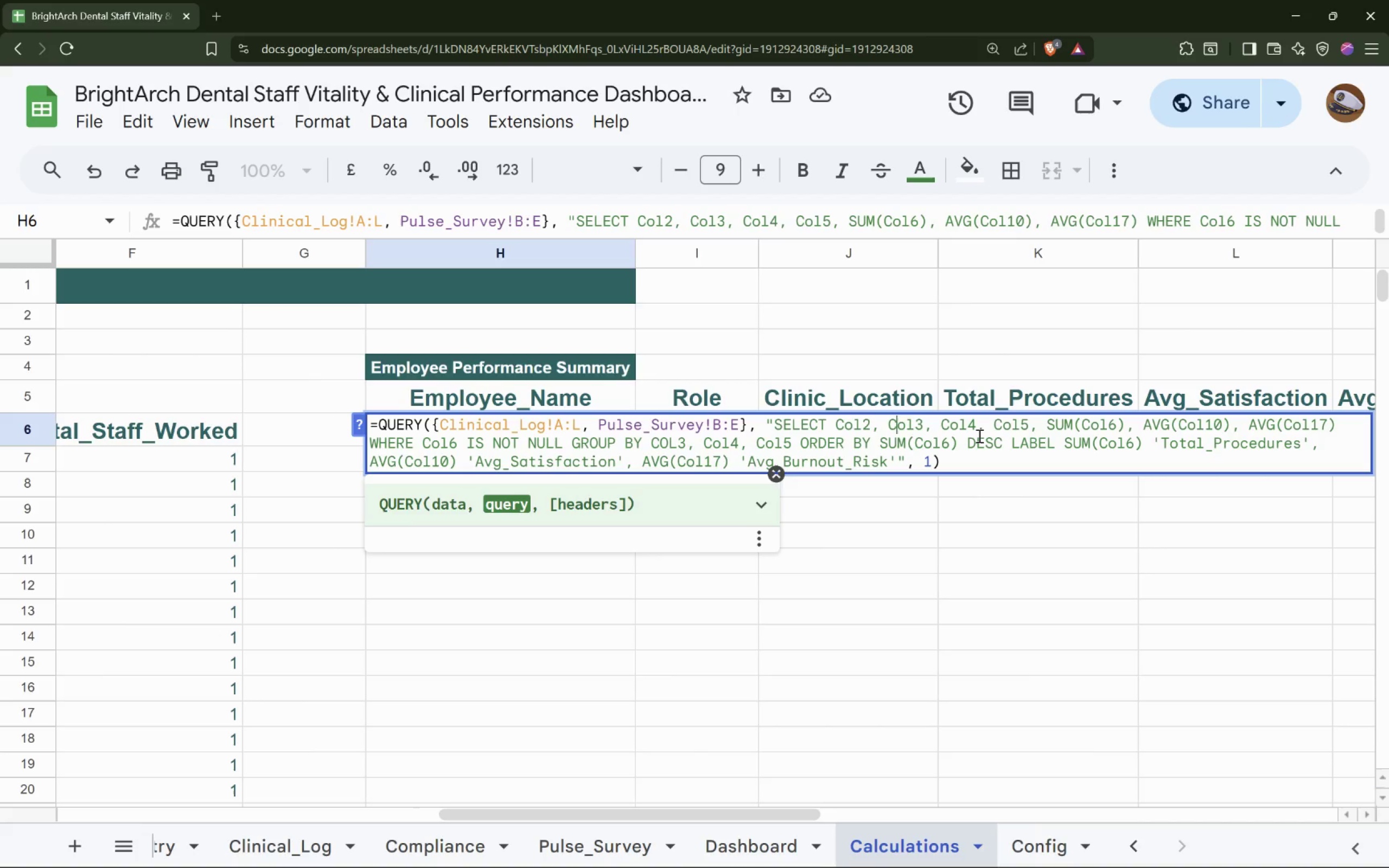 
key(ArrowRight)
 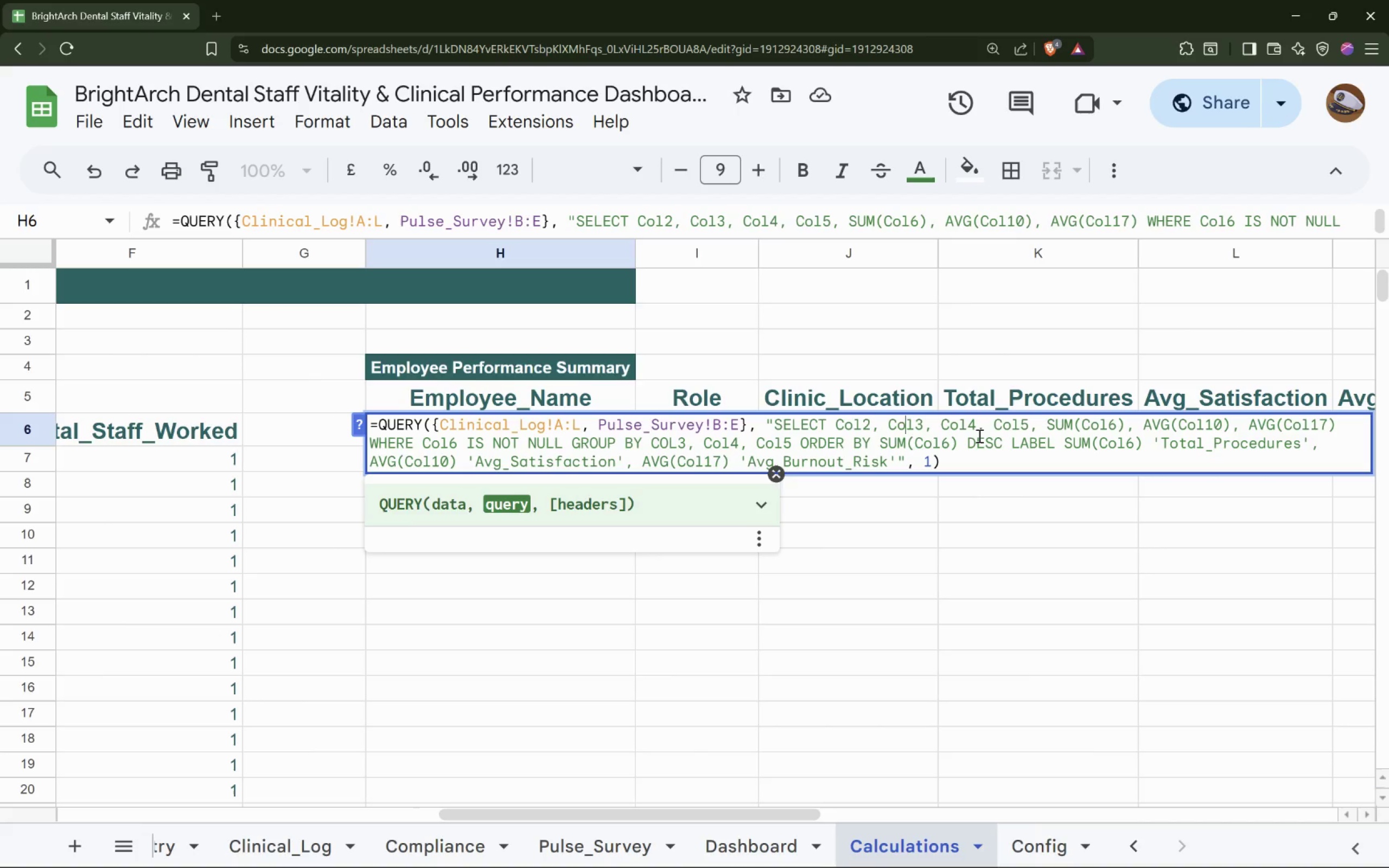 
hold_key(key=ArrowRight, duration=0.76)
 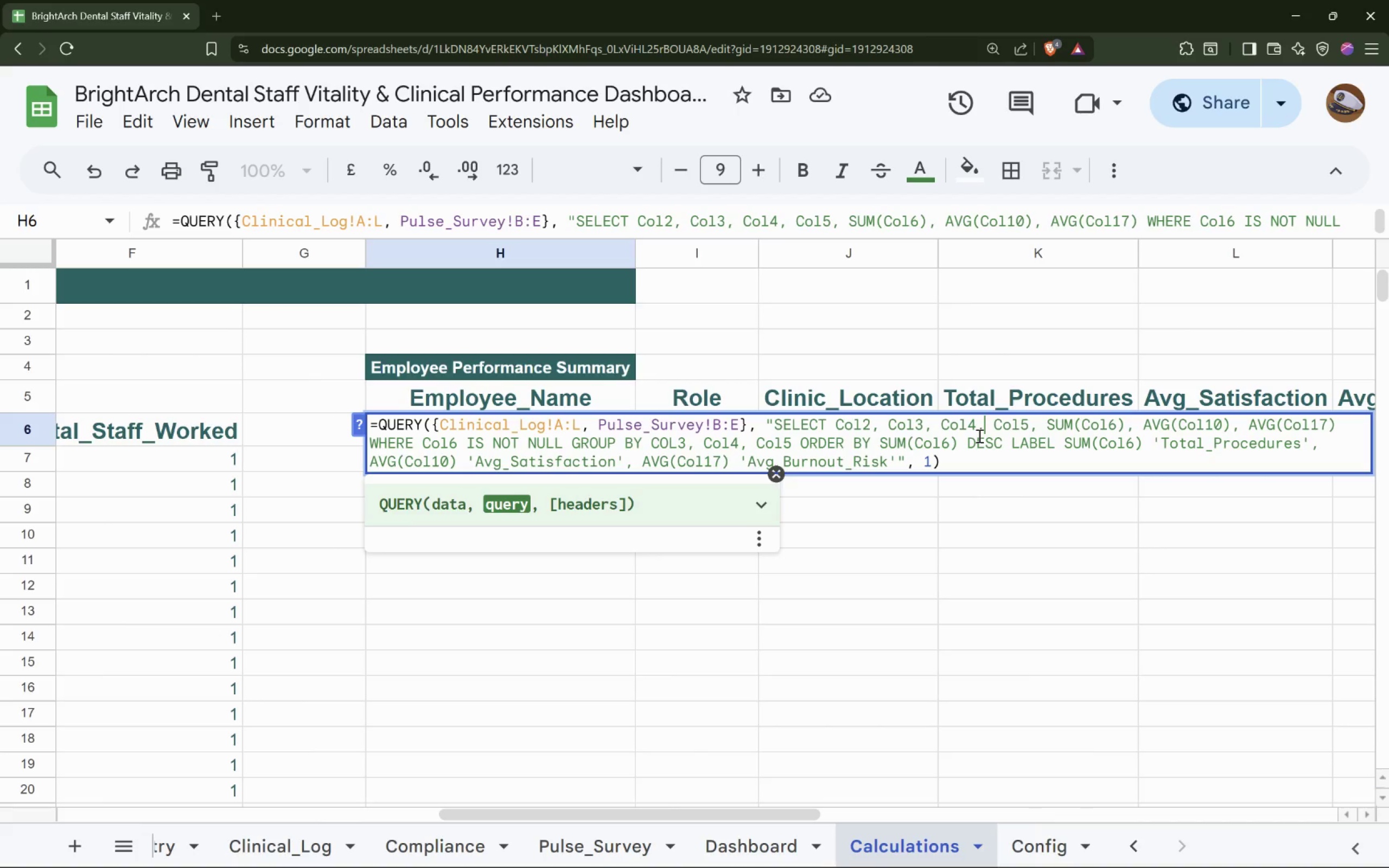 
key(ArrowRight)
 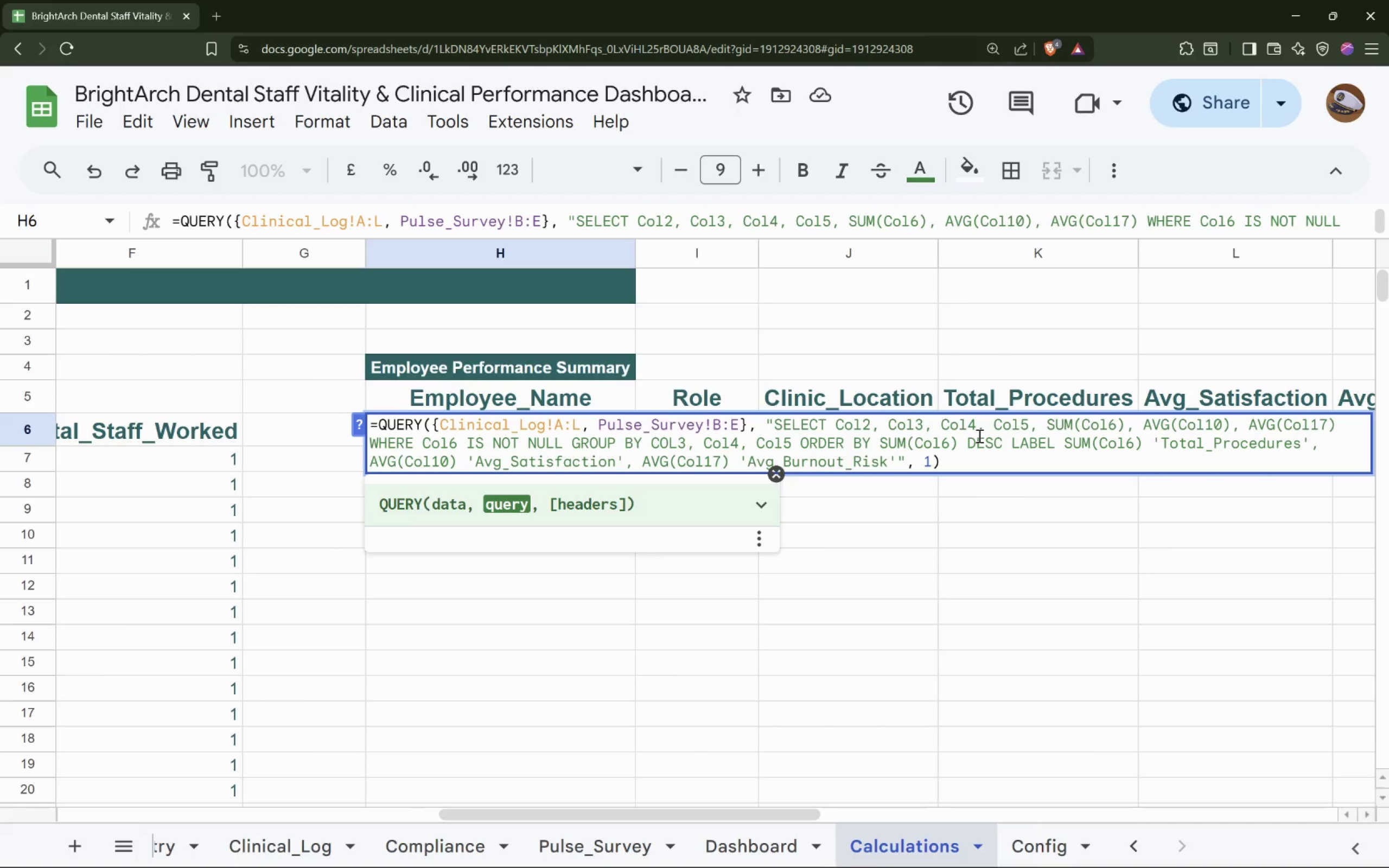 
key(Delete)
 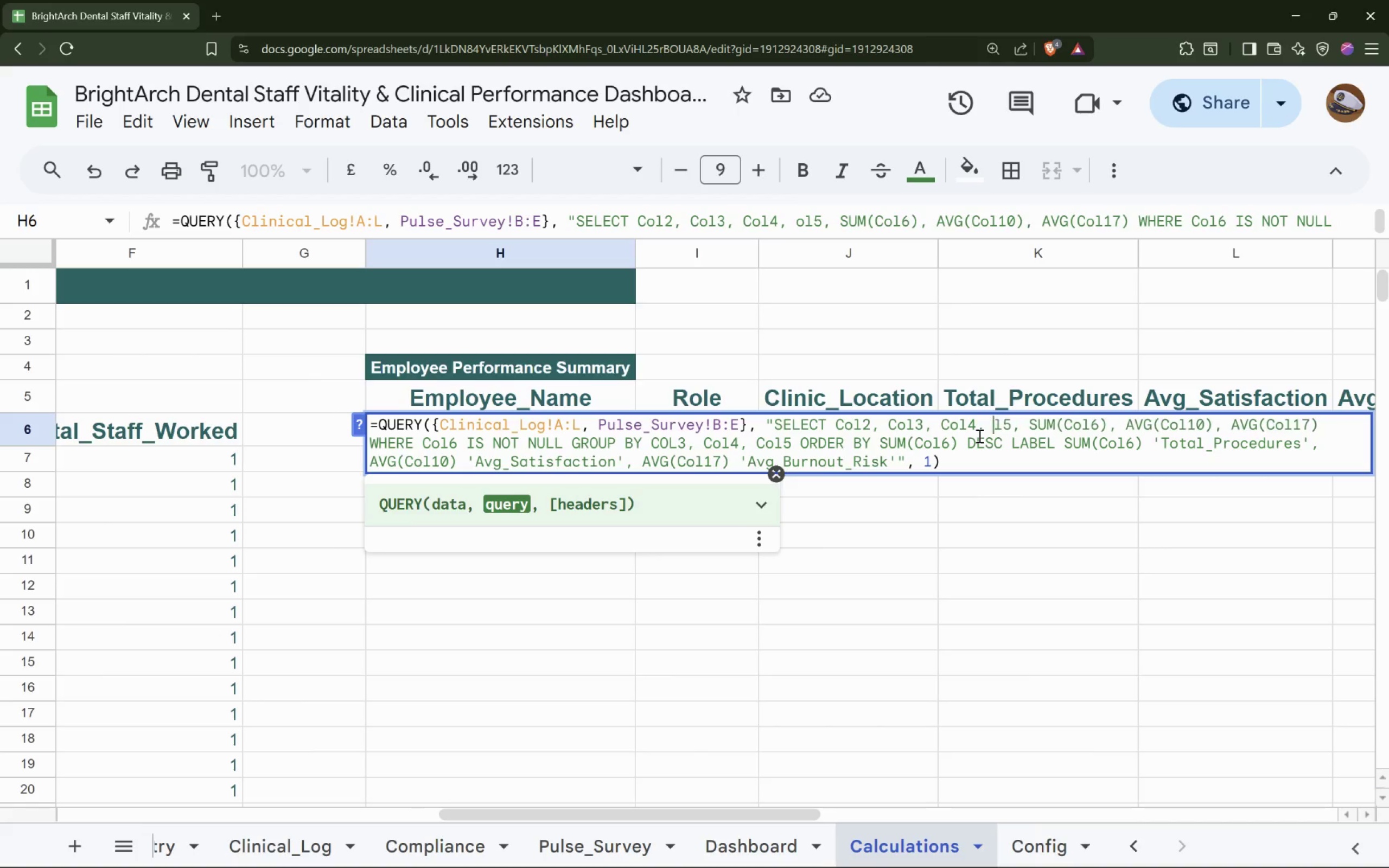 
key(Delete)
 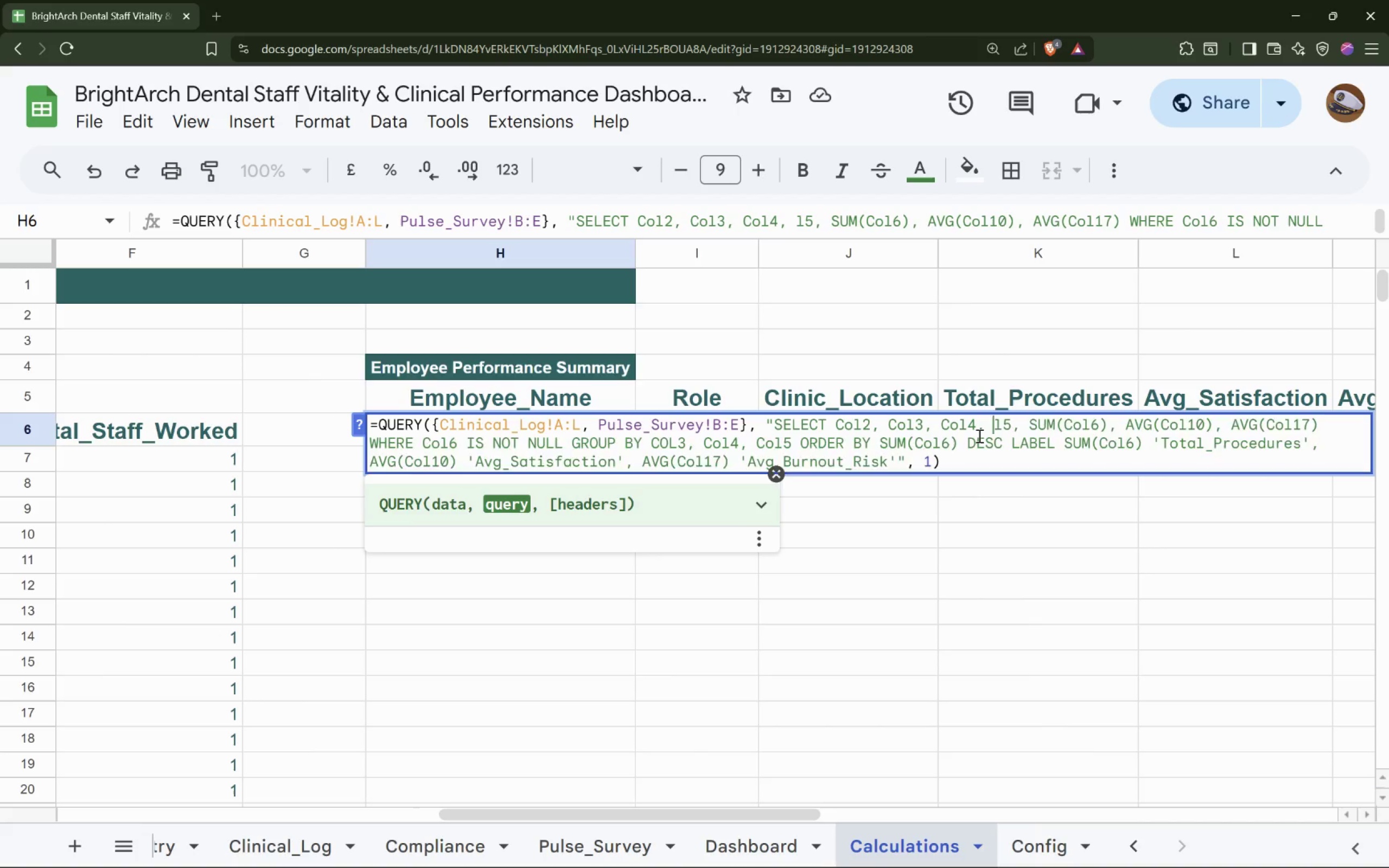 
key(Delete)
 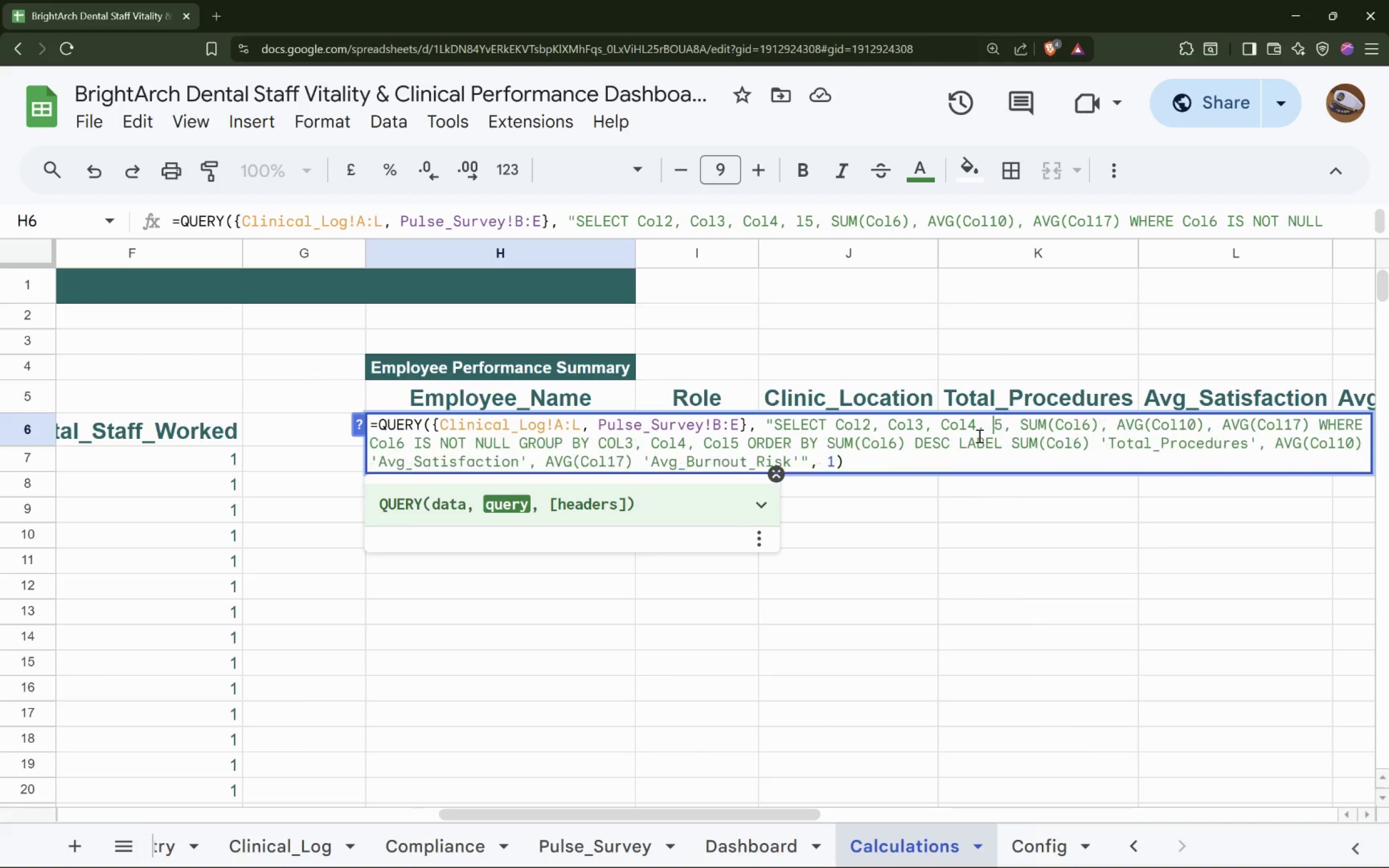 
key(Delete)
 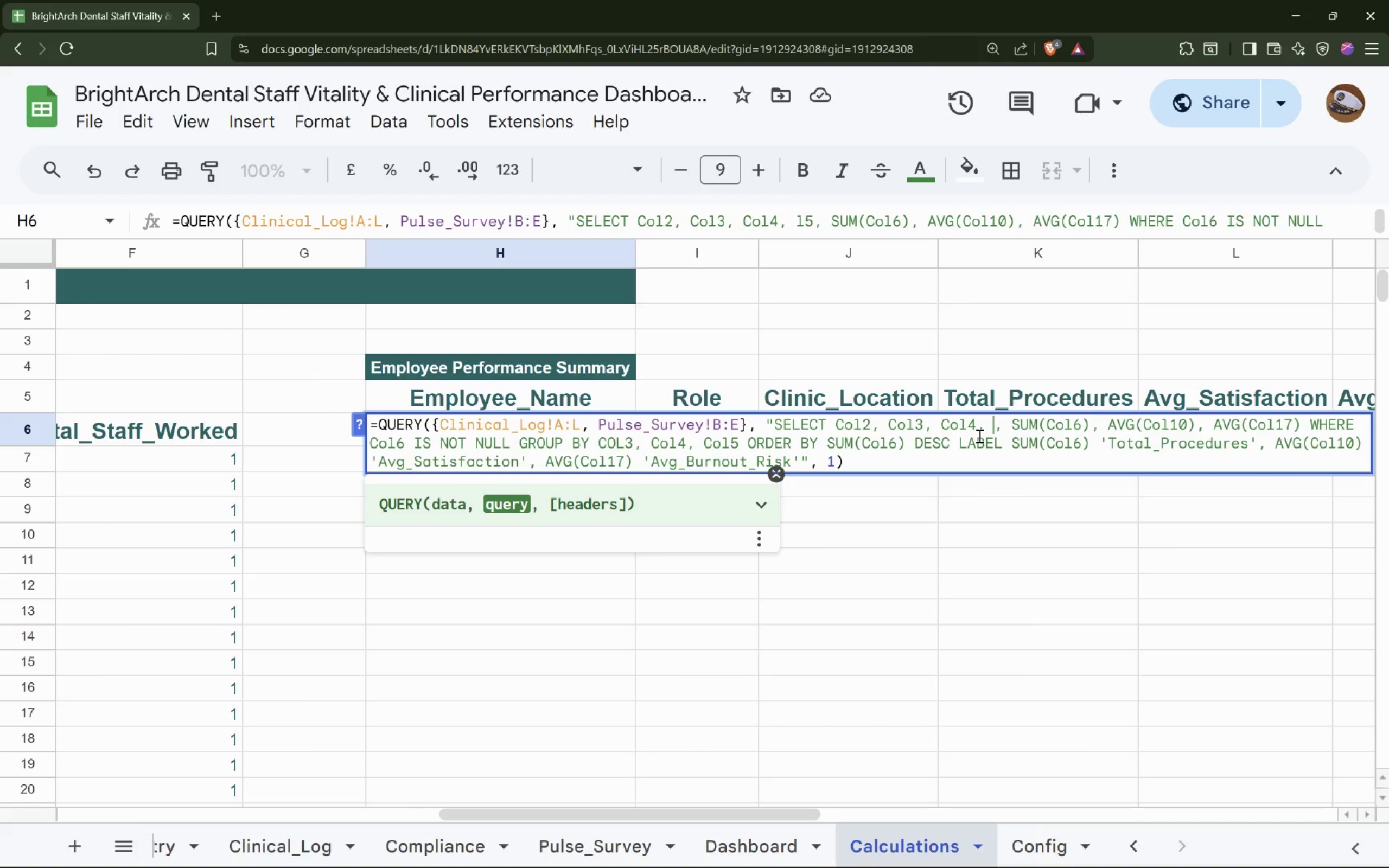 
key(Delete)
 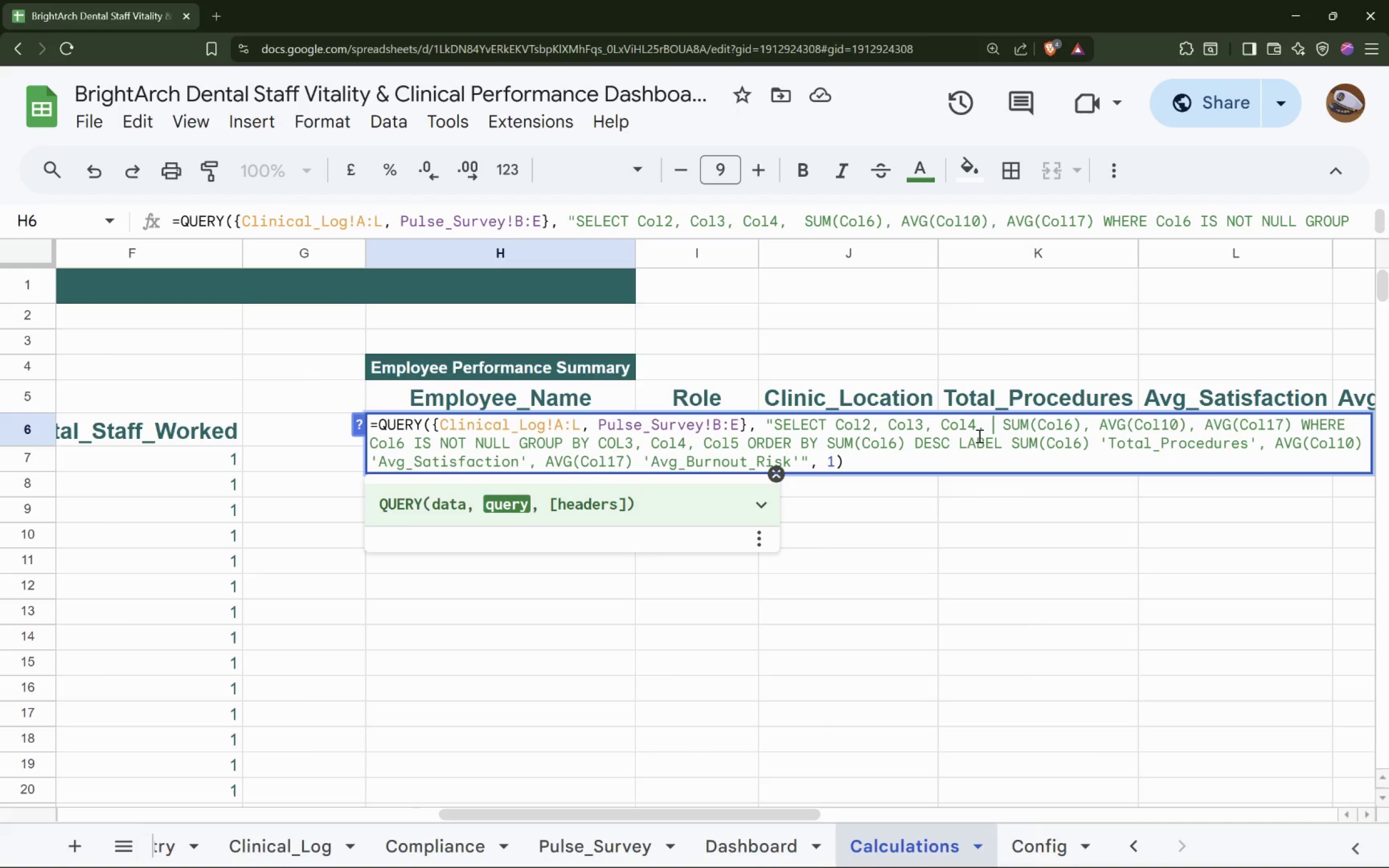 
key(Delete)
 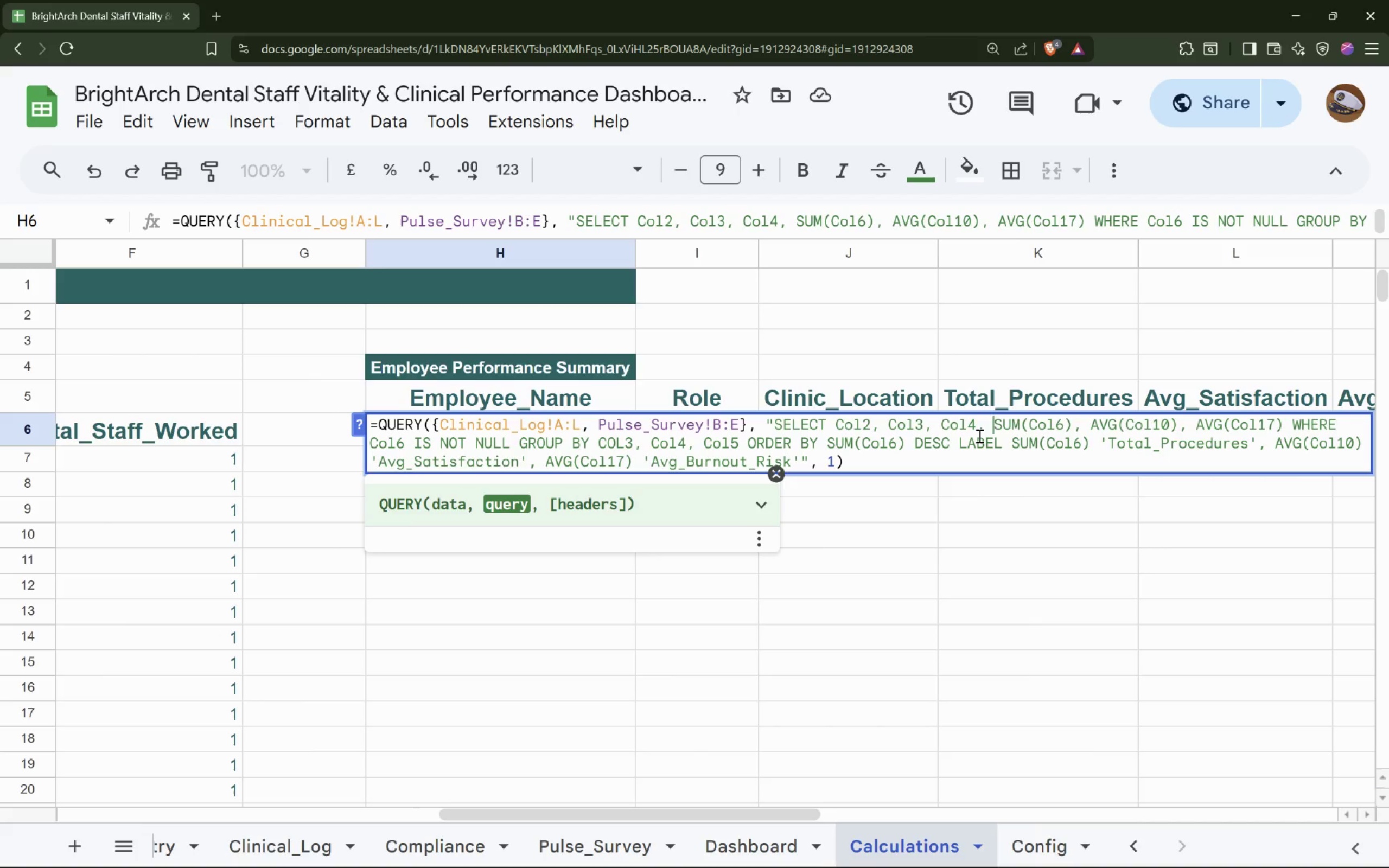 
key(ArrowRight)
 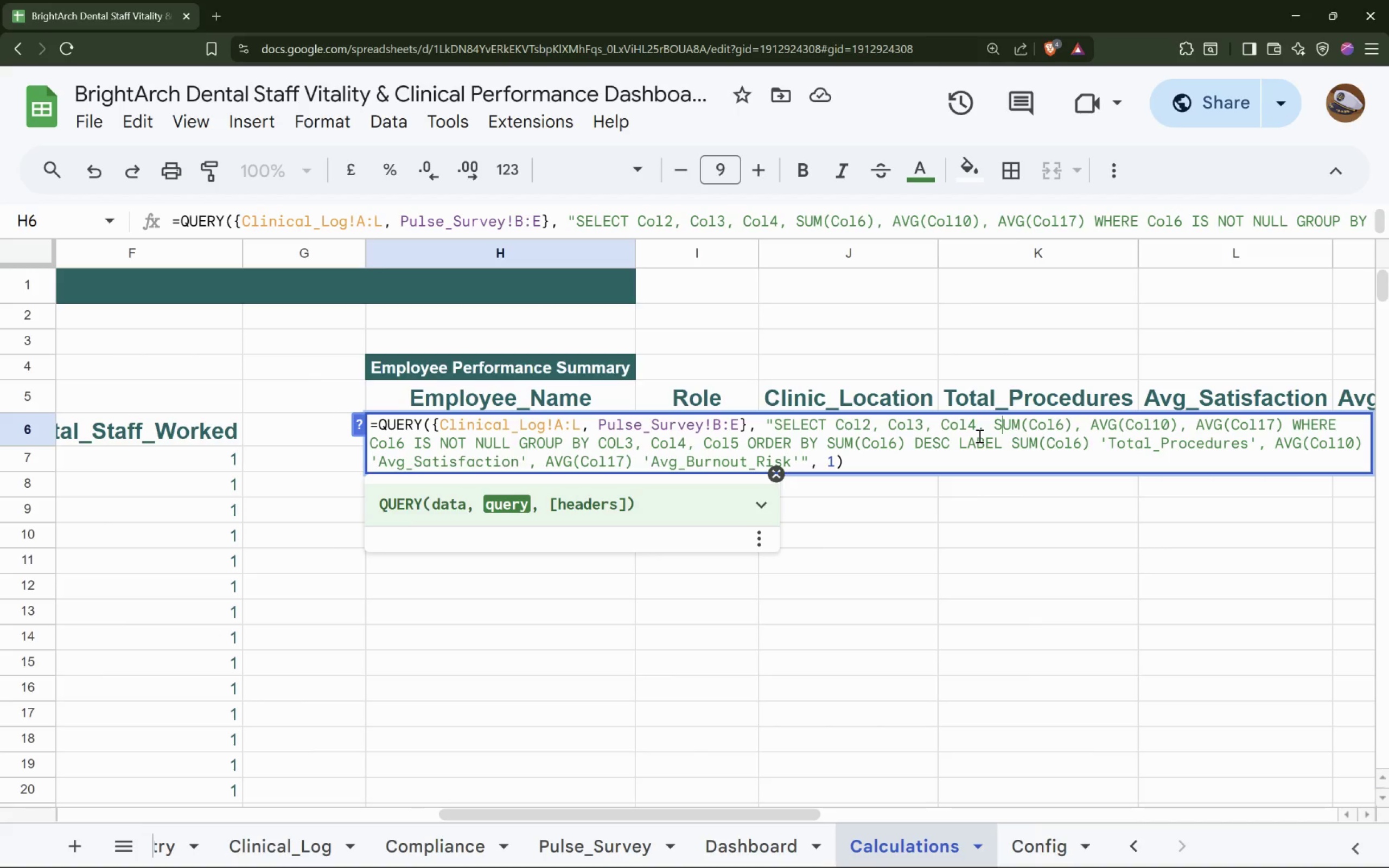 
key(ArrowRight)
 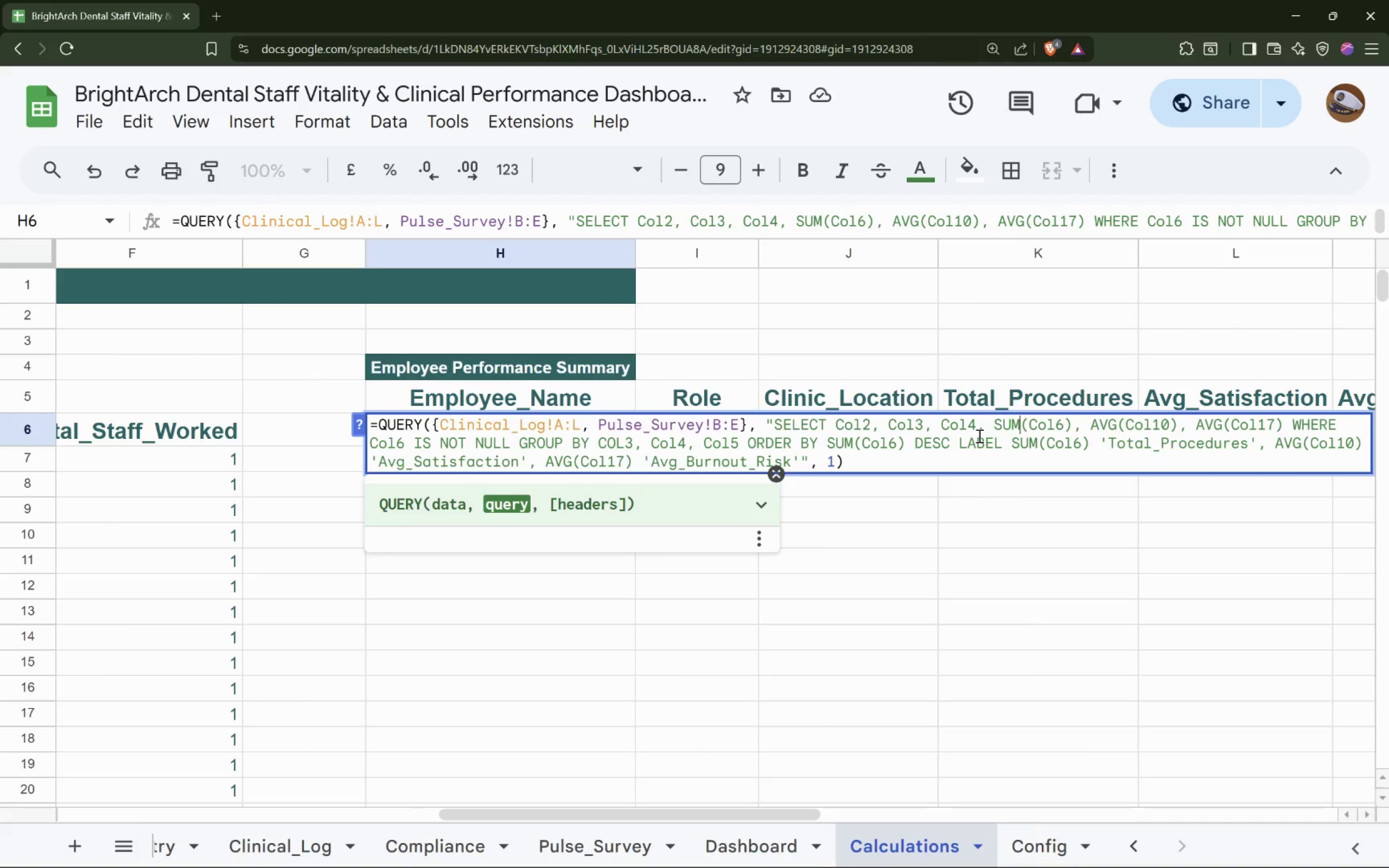 
key(ArrowRight)
 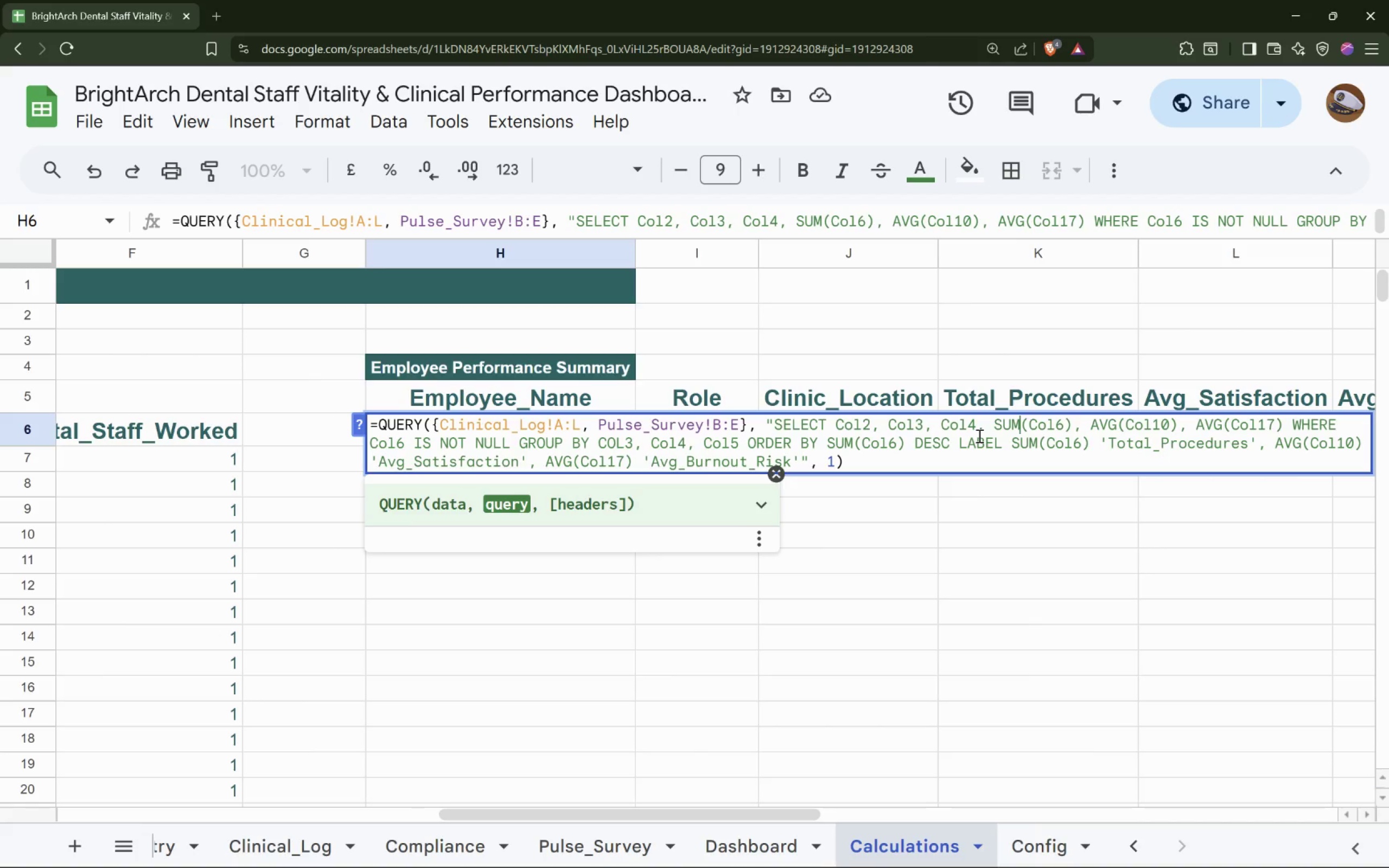 
key(ArrowRight)
 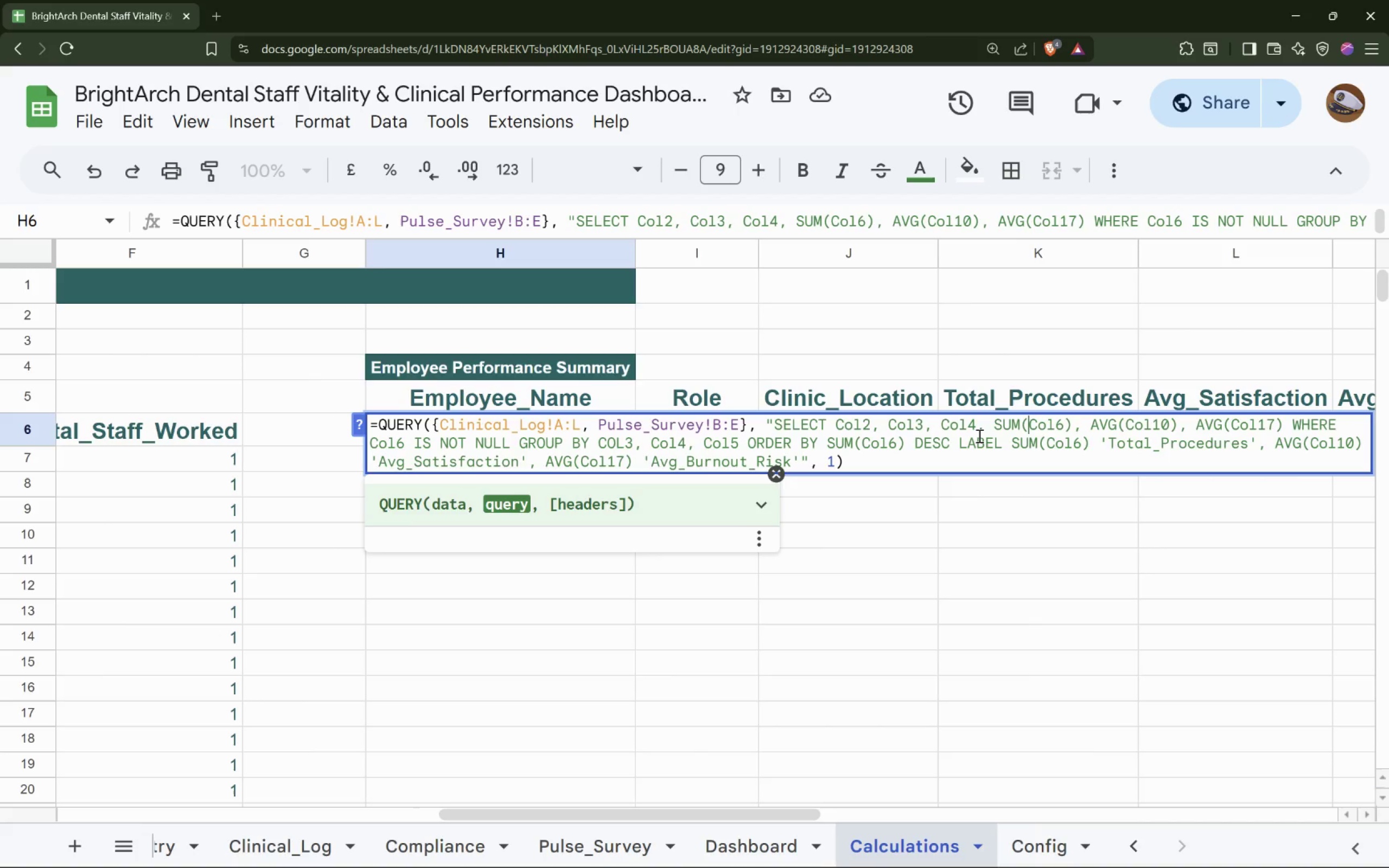 
key(ArrowRight)
 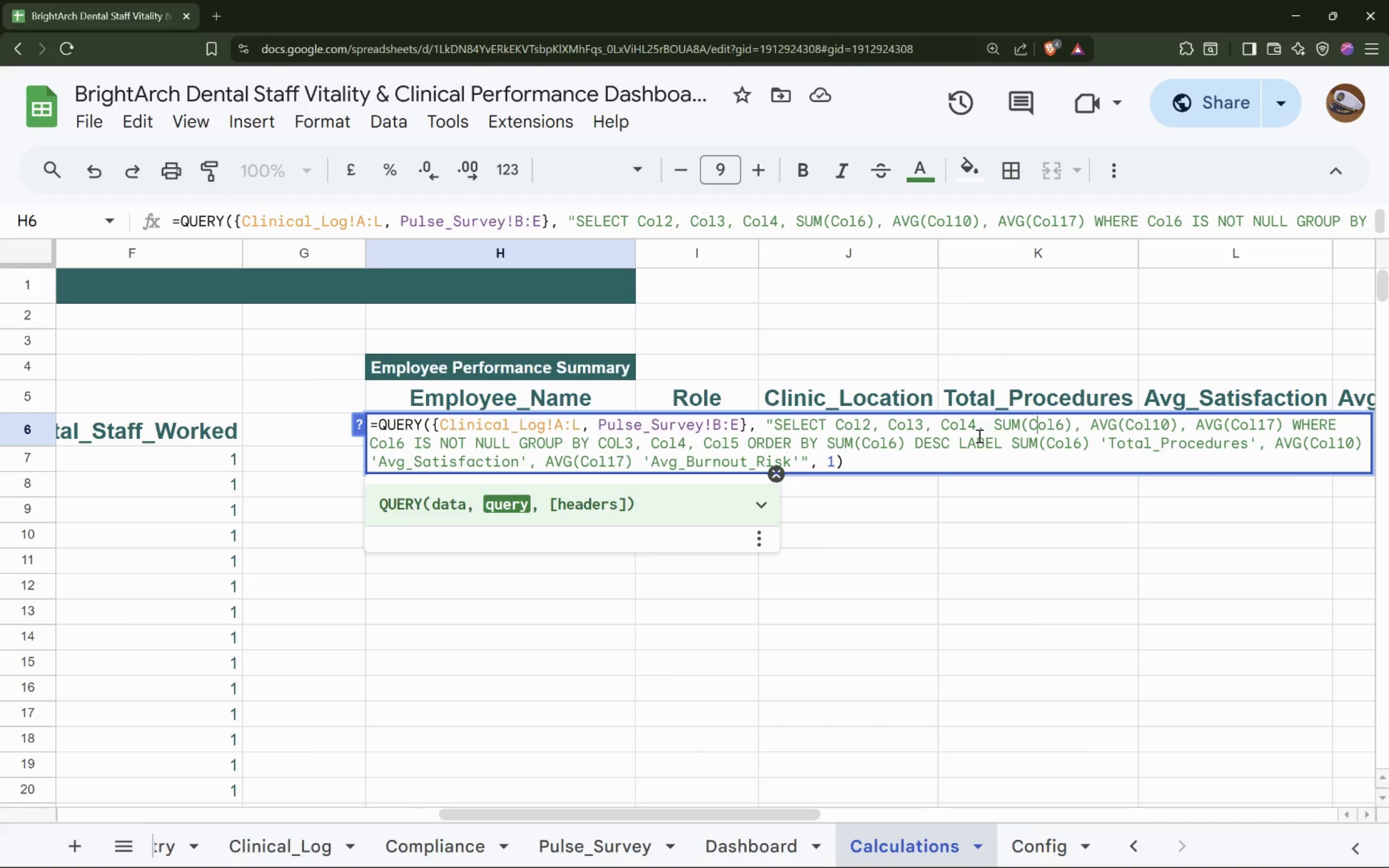 
key(ArrowRight)
 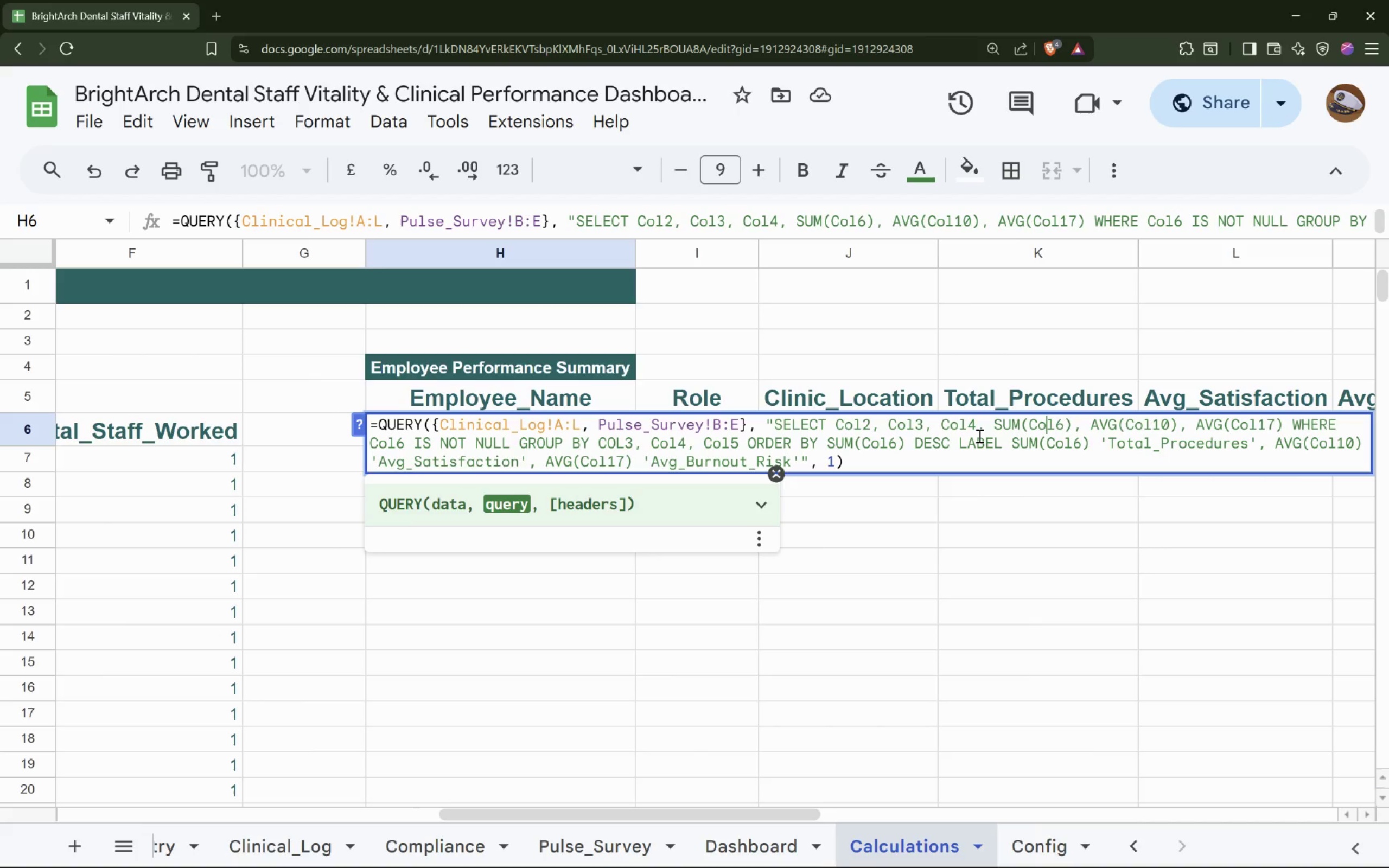 
key(ArrowRight)
 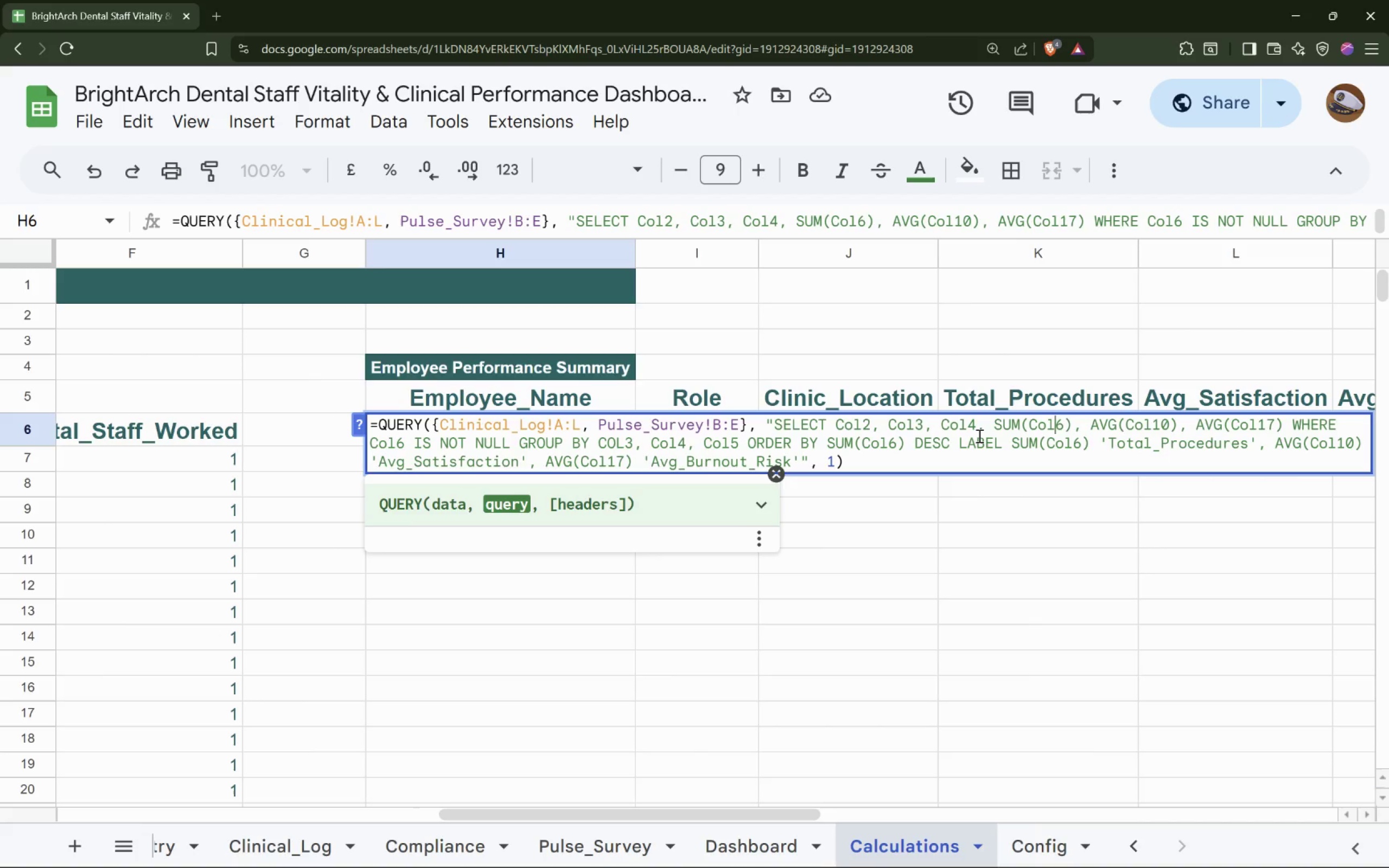 
key(ArrowRight)
 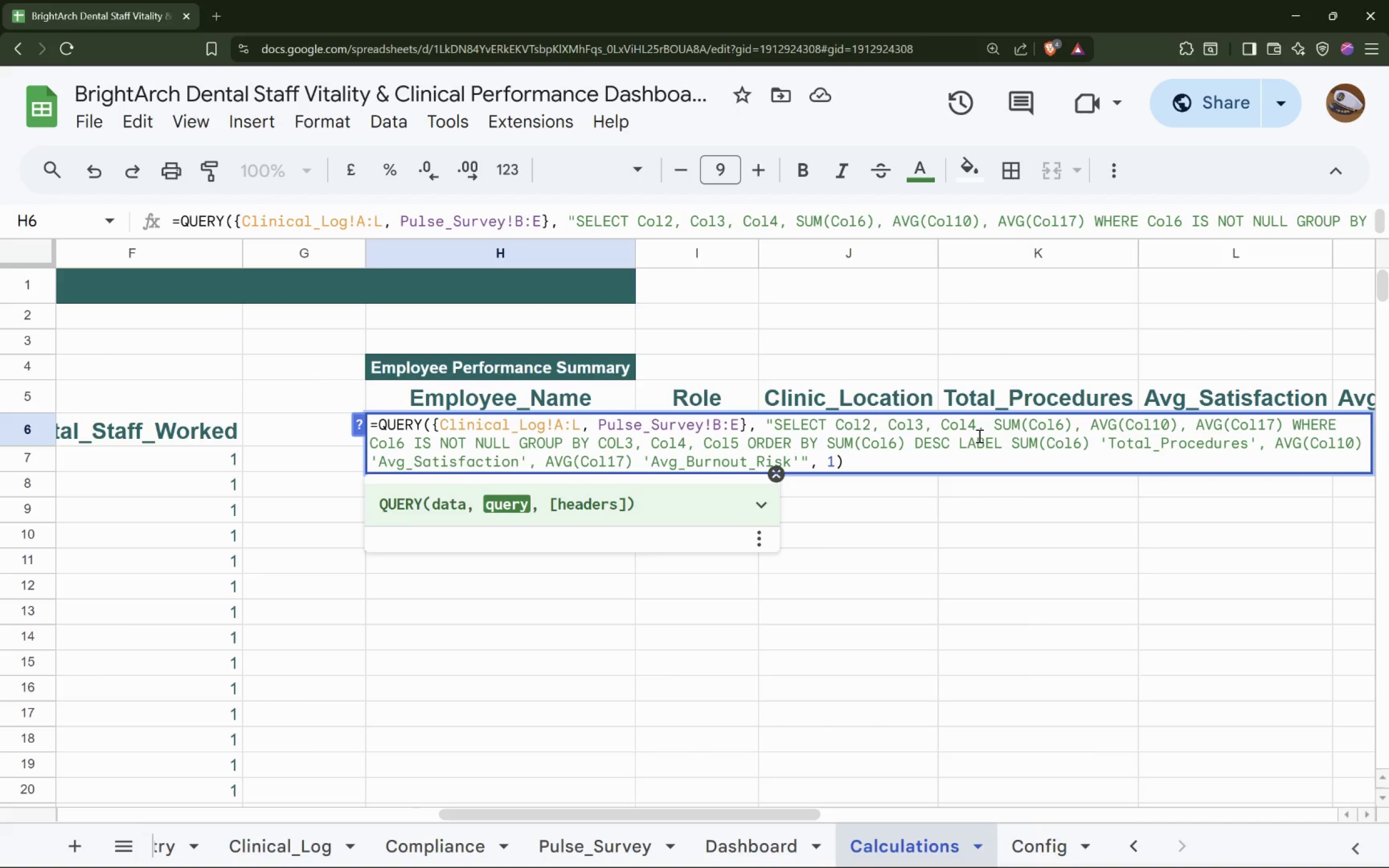 
key(Backspace)
 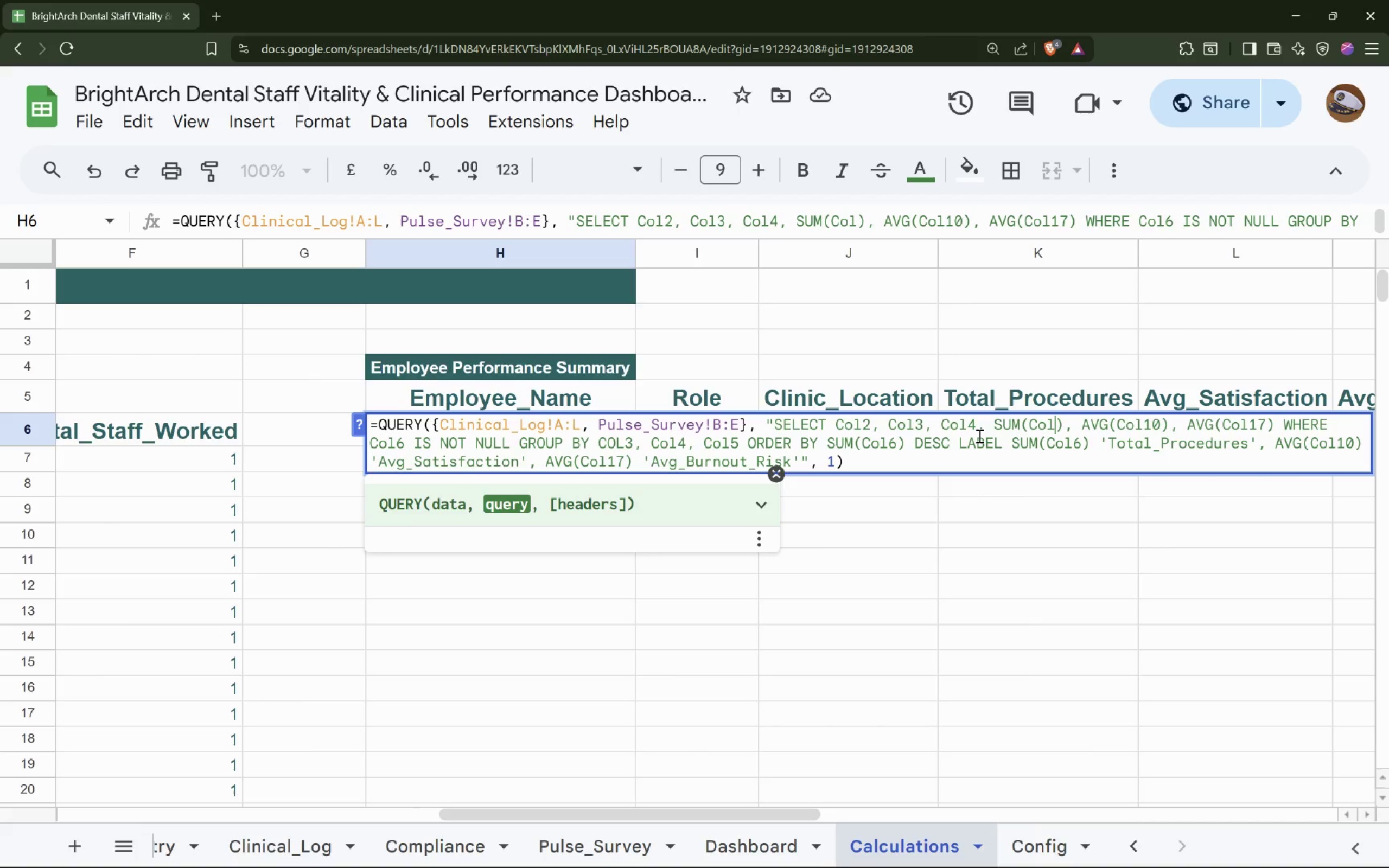 
key(5)
 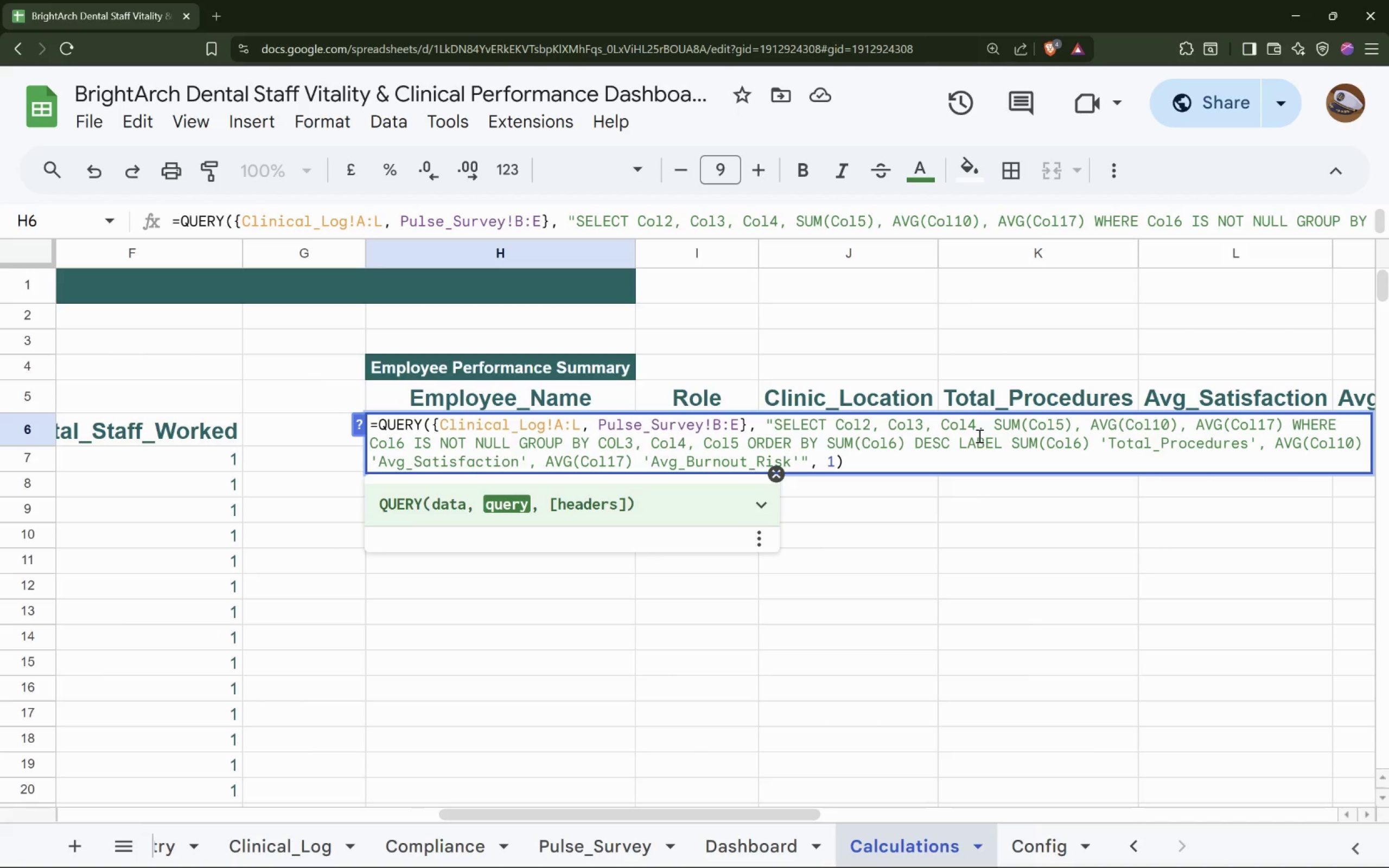 
wait(5.24)
 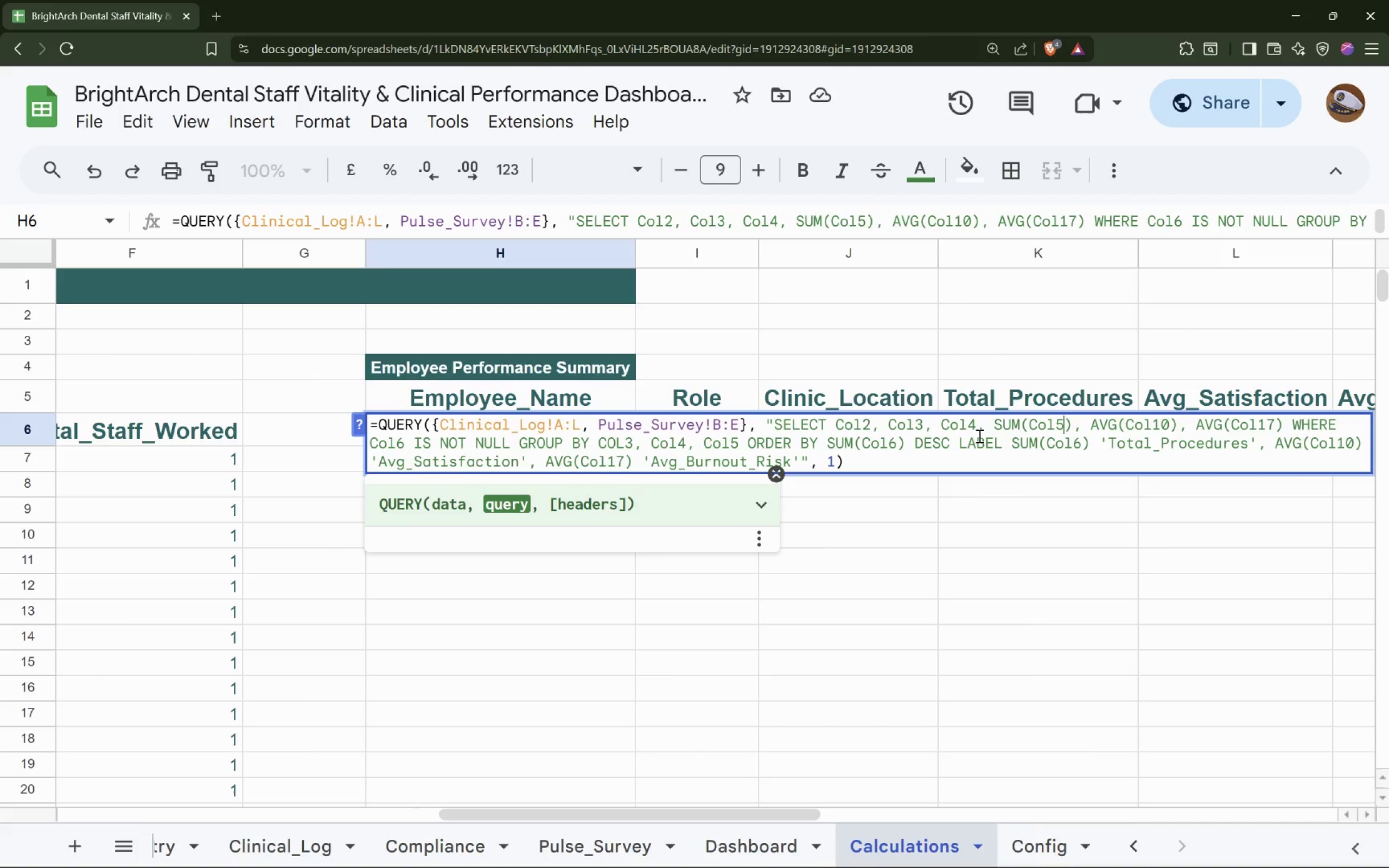 
key(ArrowRight)
 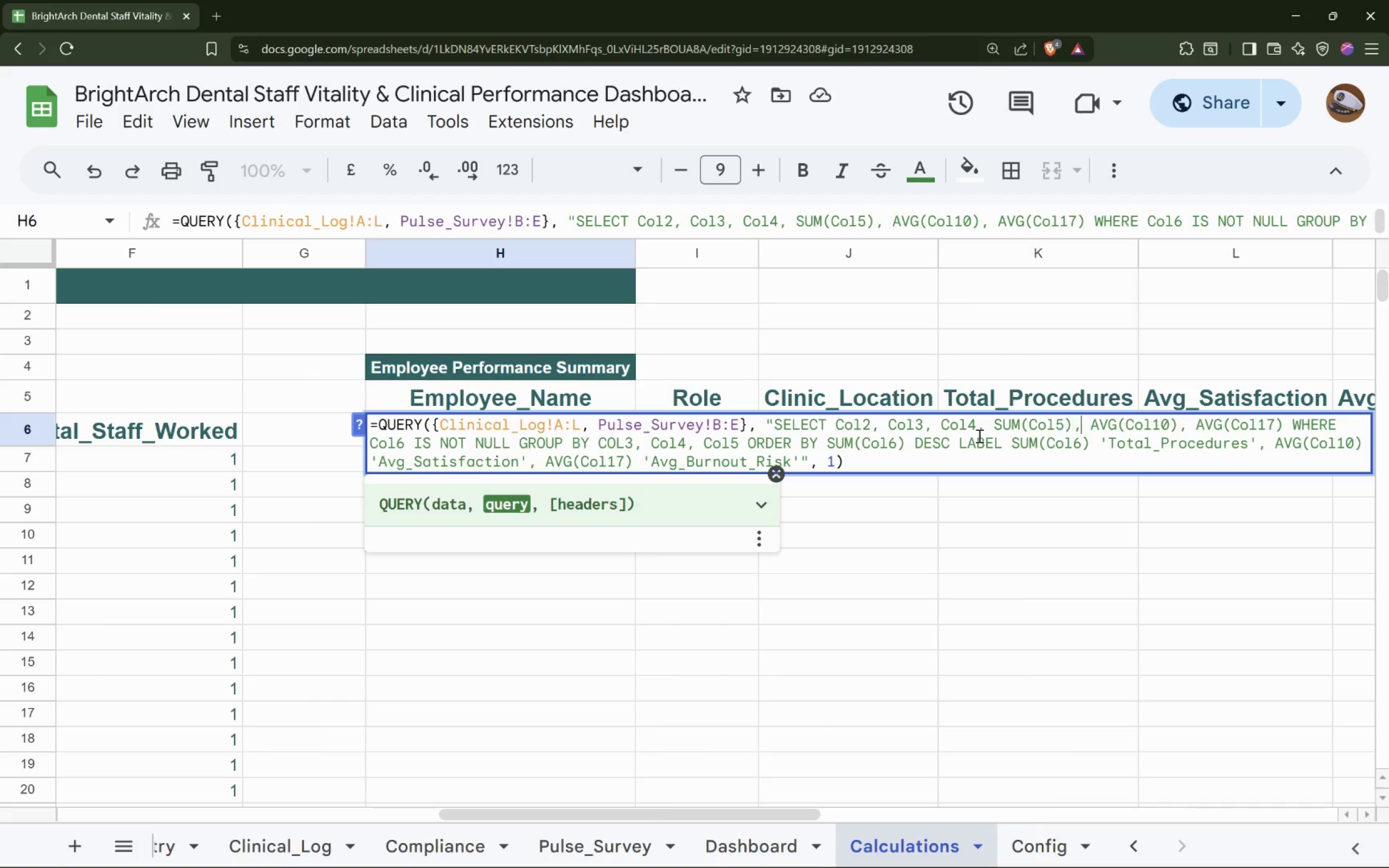 
hold_key(key=ArrowRight, duration=0.74)
 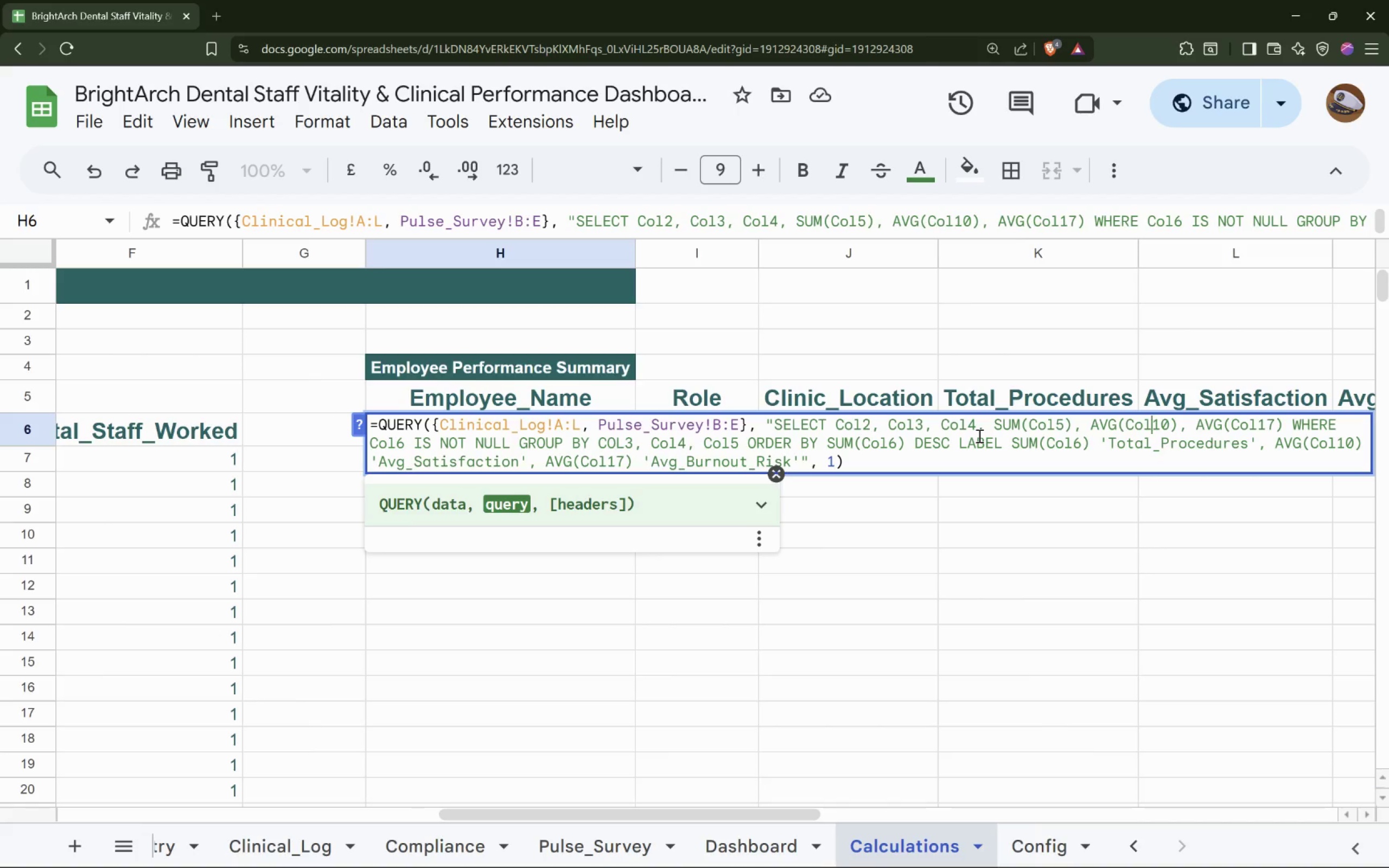 
key(ArrowRight)
 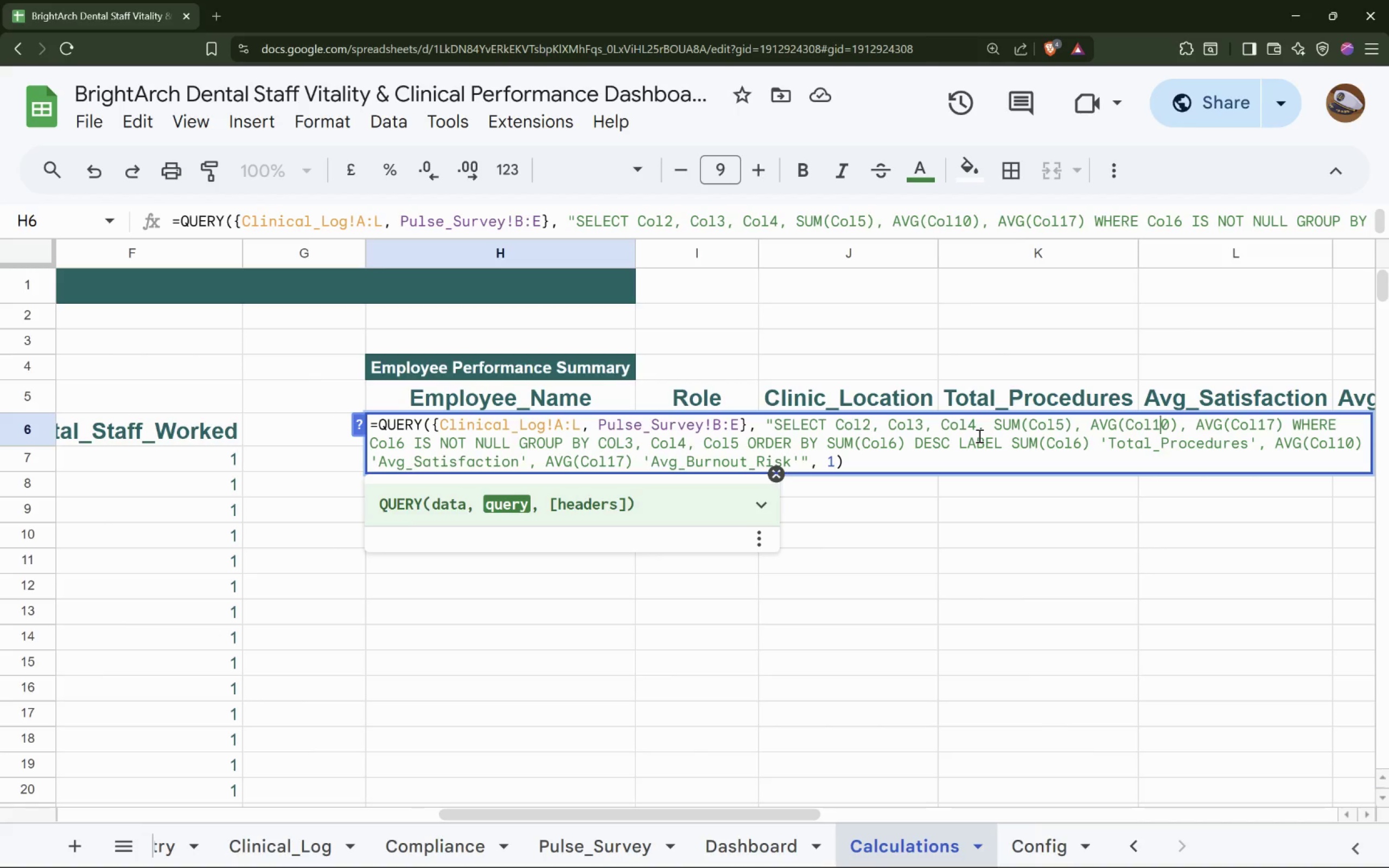 
key(ArrowRight)
 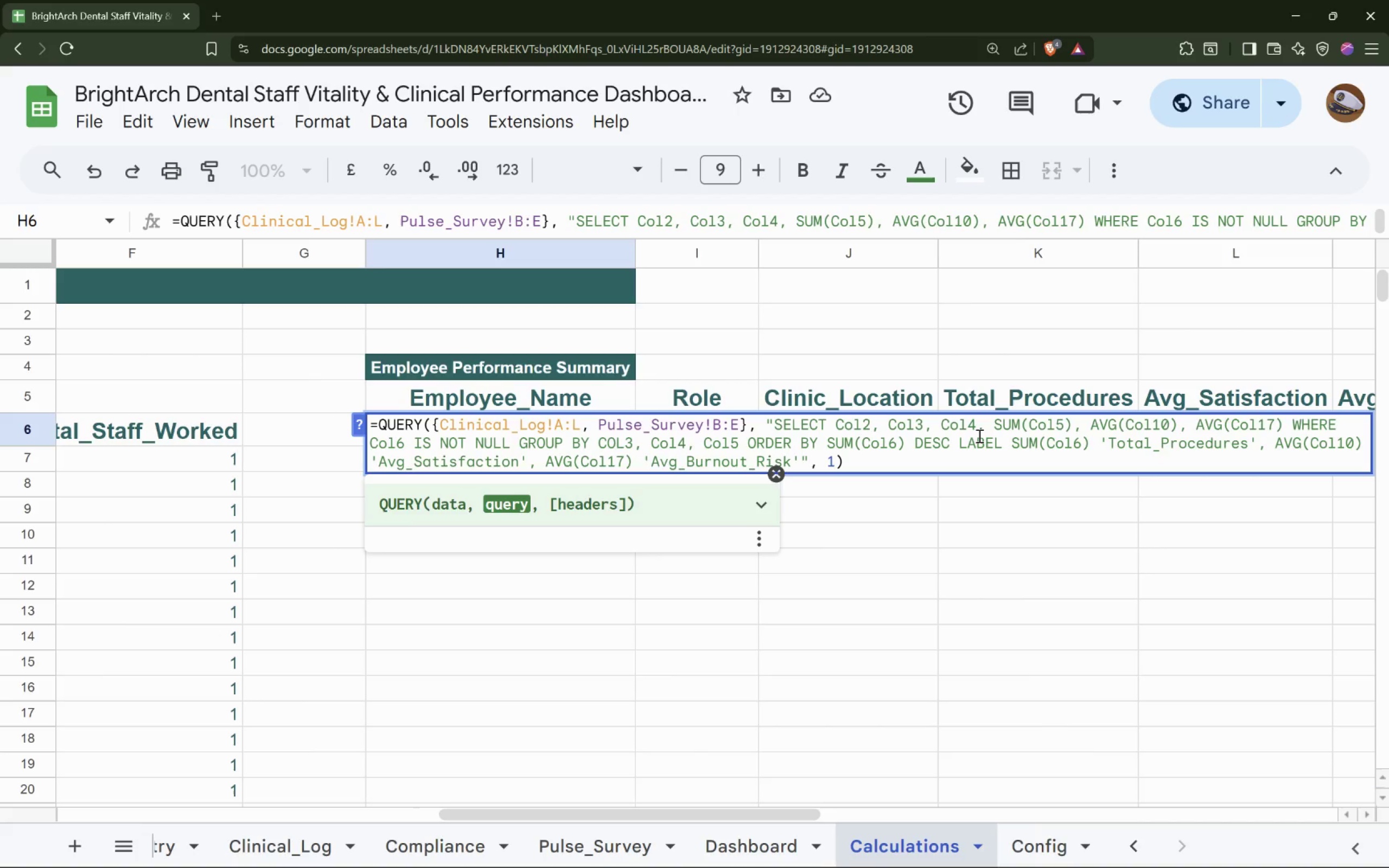 
key(Backspace)
 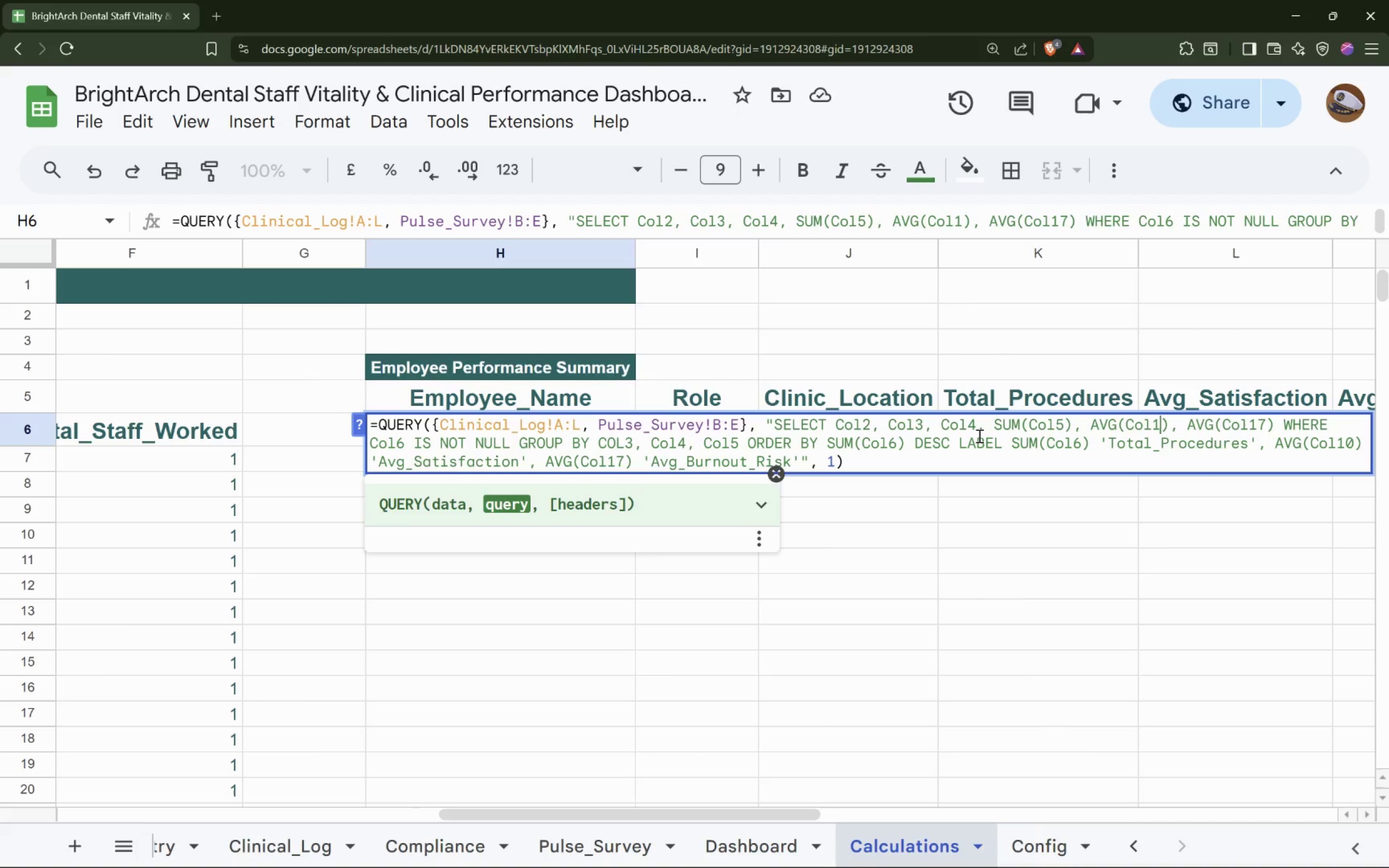 
key(9)
 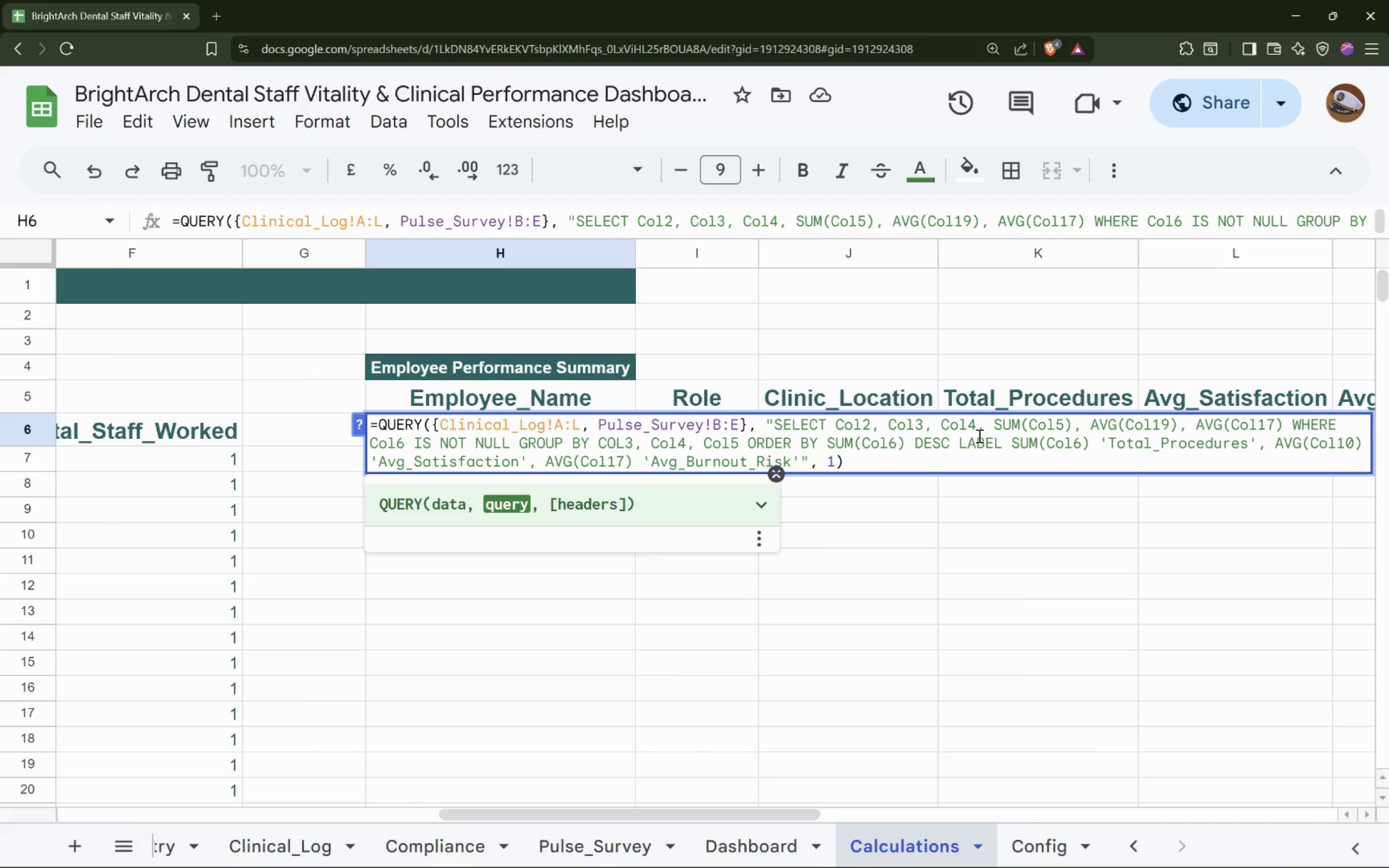 
hold_key(key=ArrowRight, duration=0.71)
 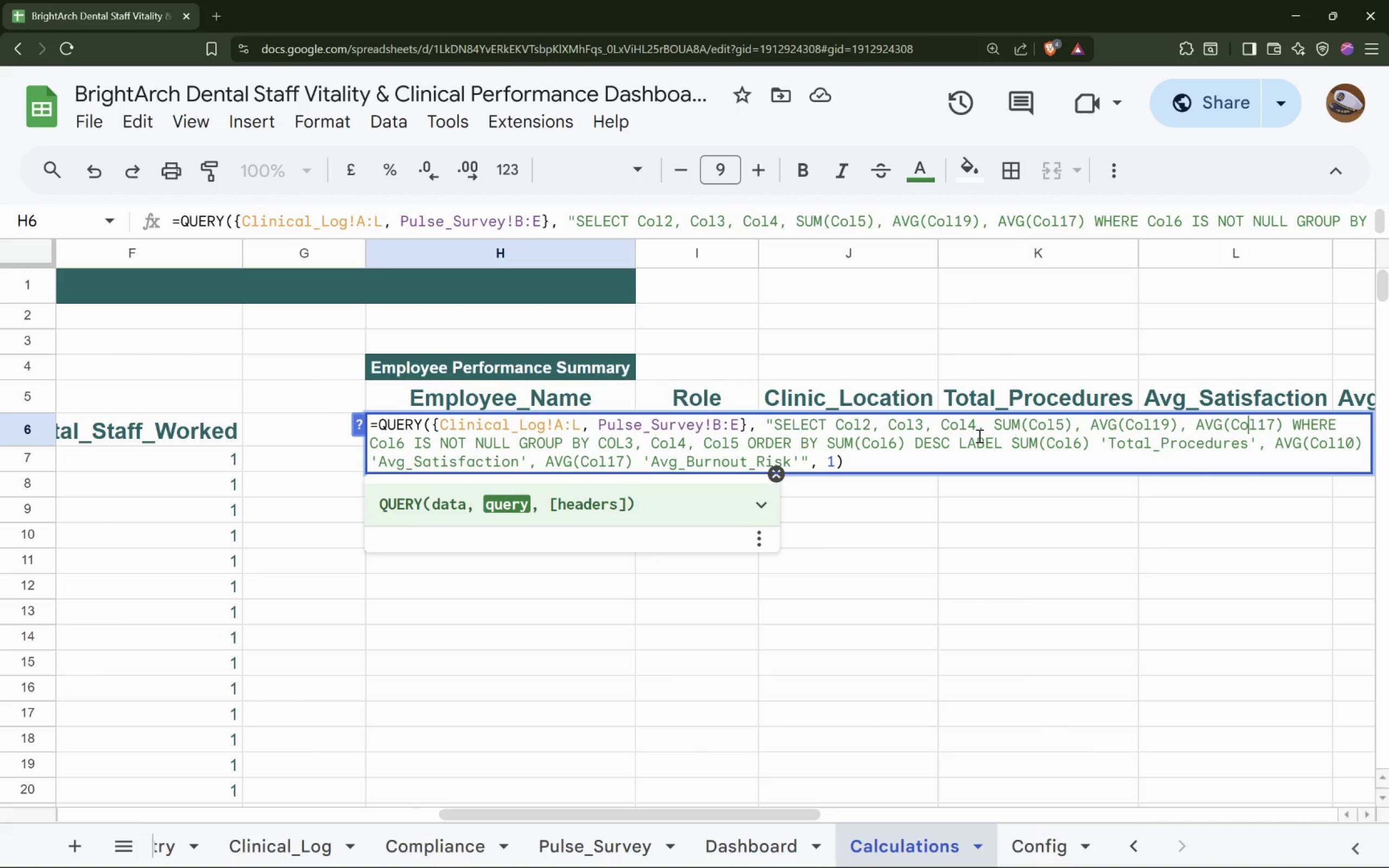 
key(ArrowRight)
 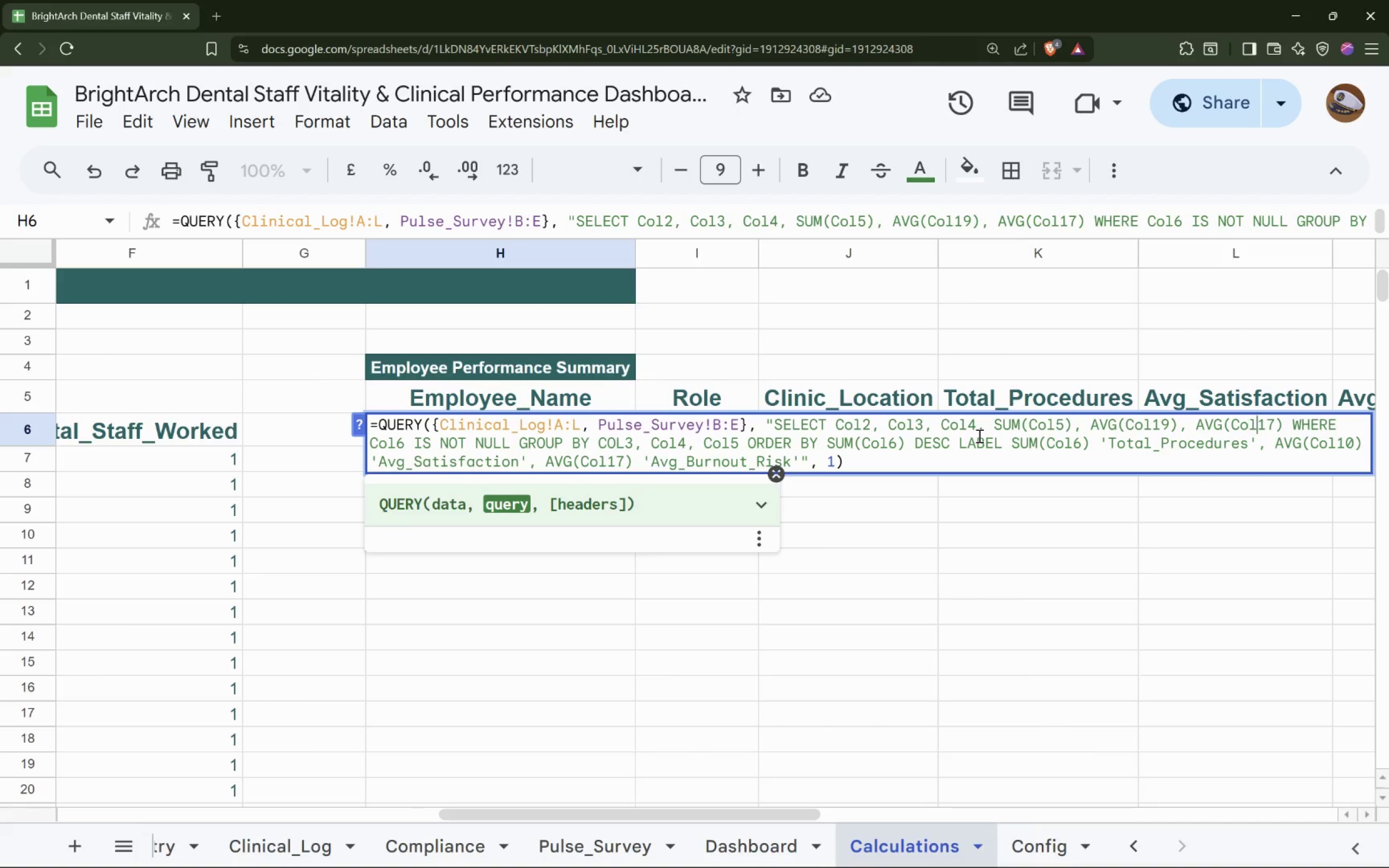 
key(ArrowRight)
 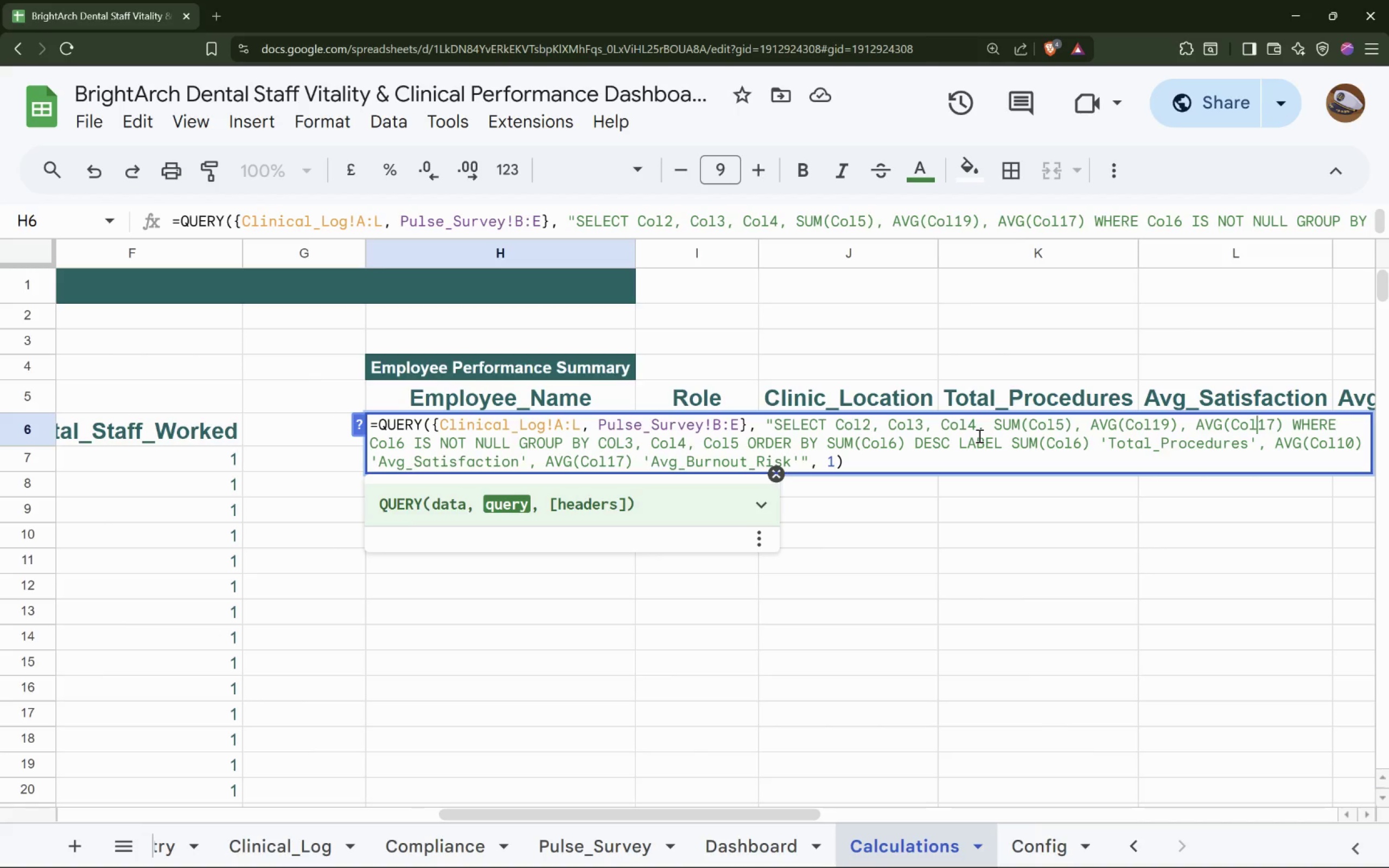 
key(ArrowRight)
 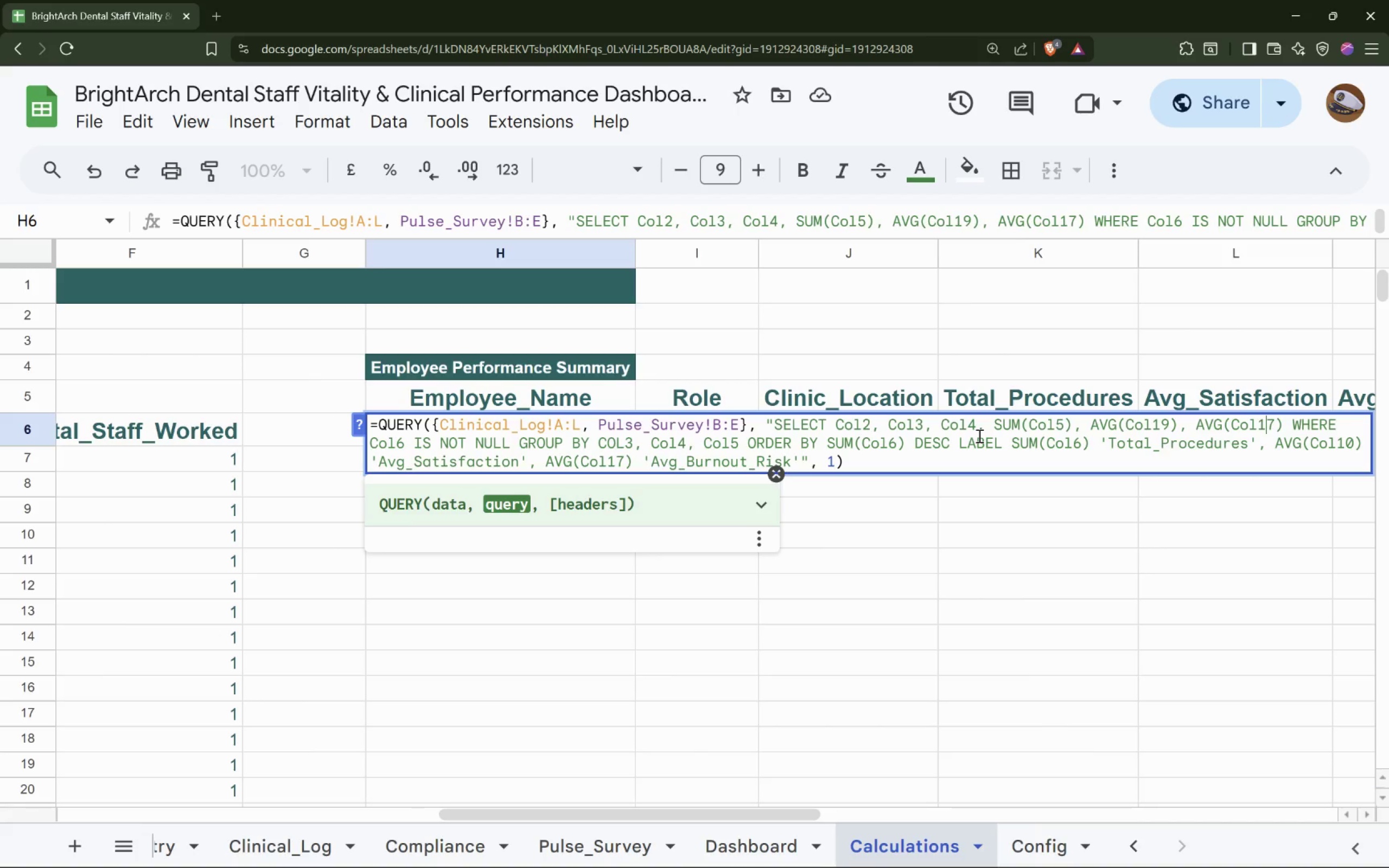 
key(ArrowRight)
 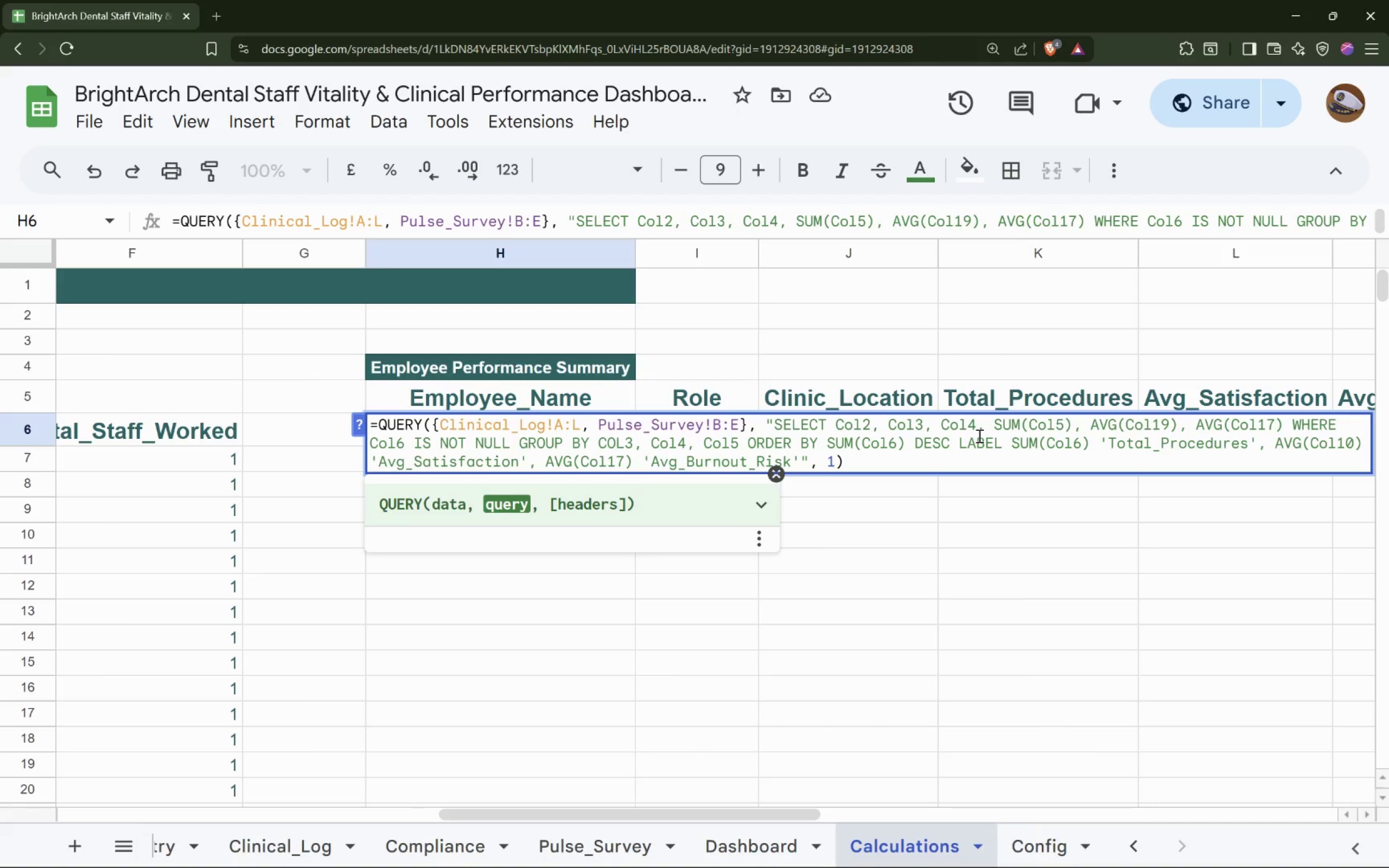 
key(Backspace)
 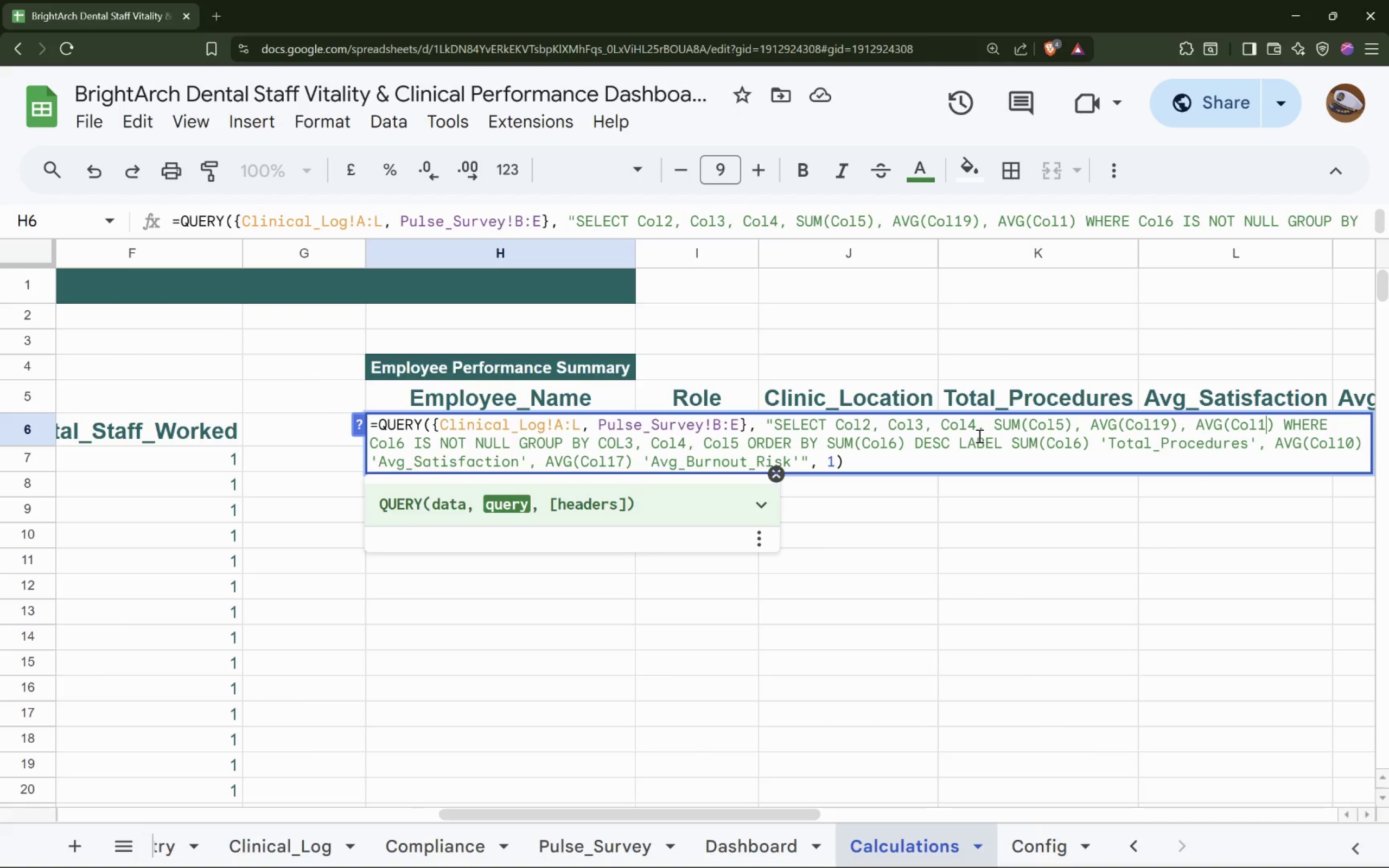 
key(6)
 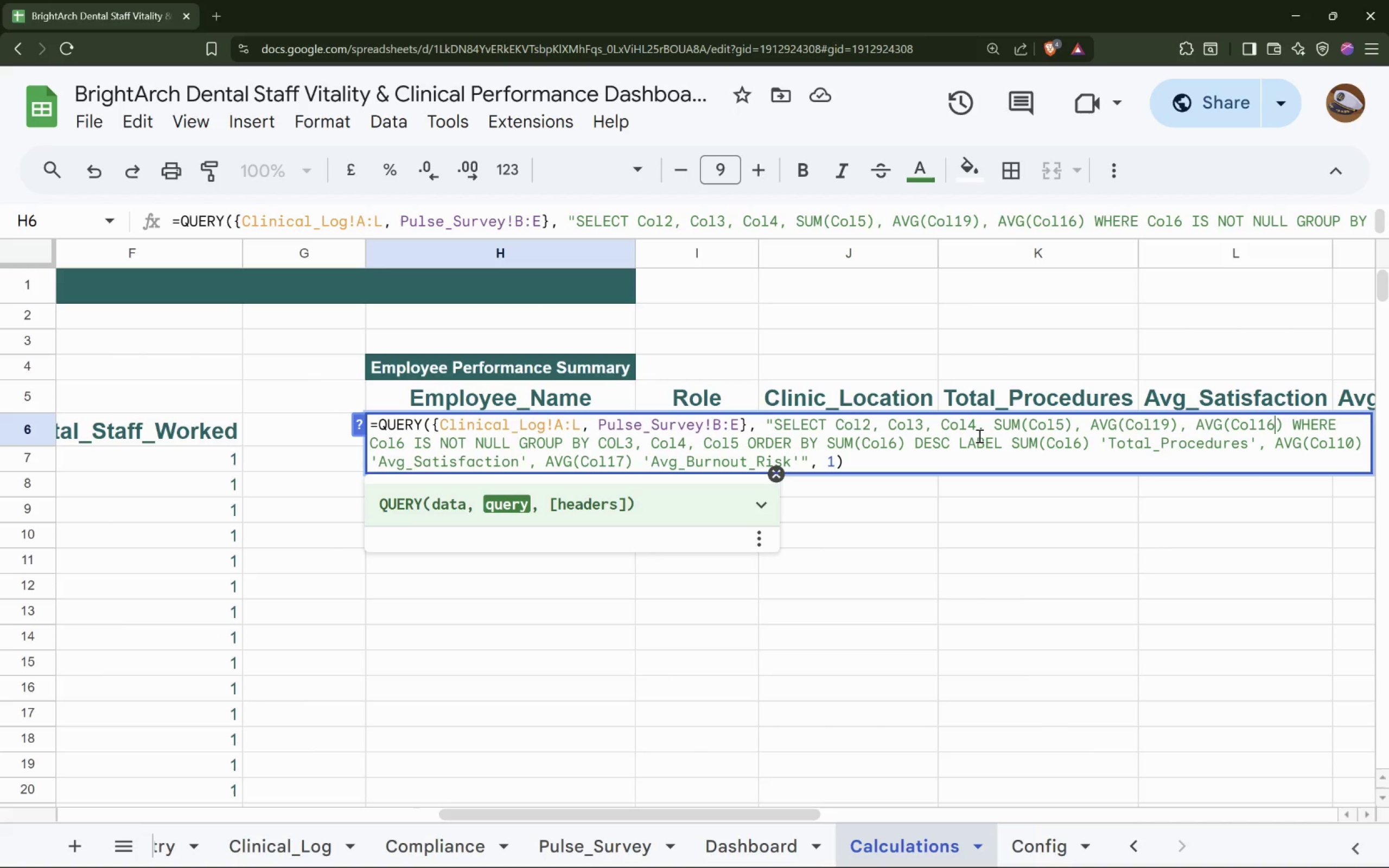 
wait(8.72)
 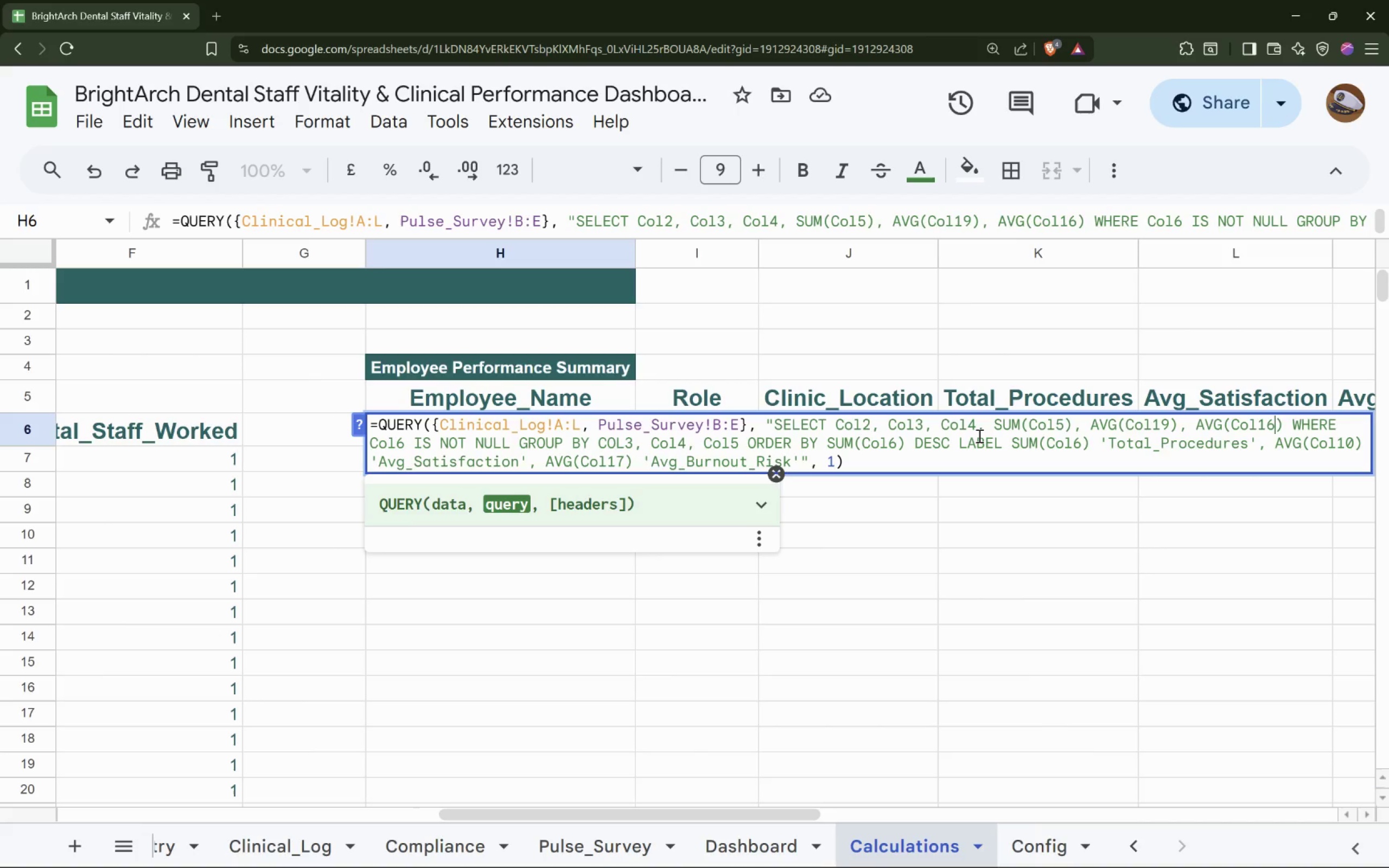 
key(ArrowDown)
 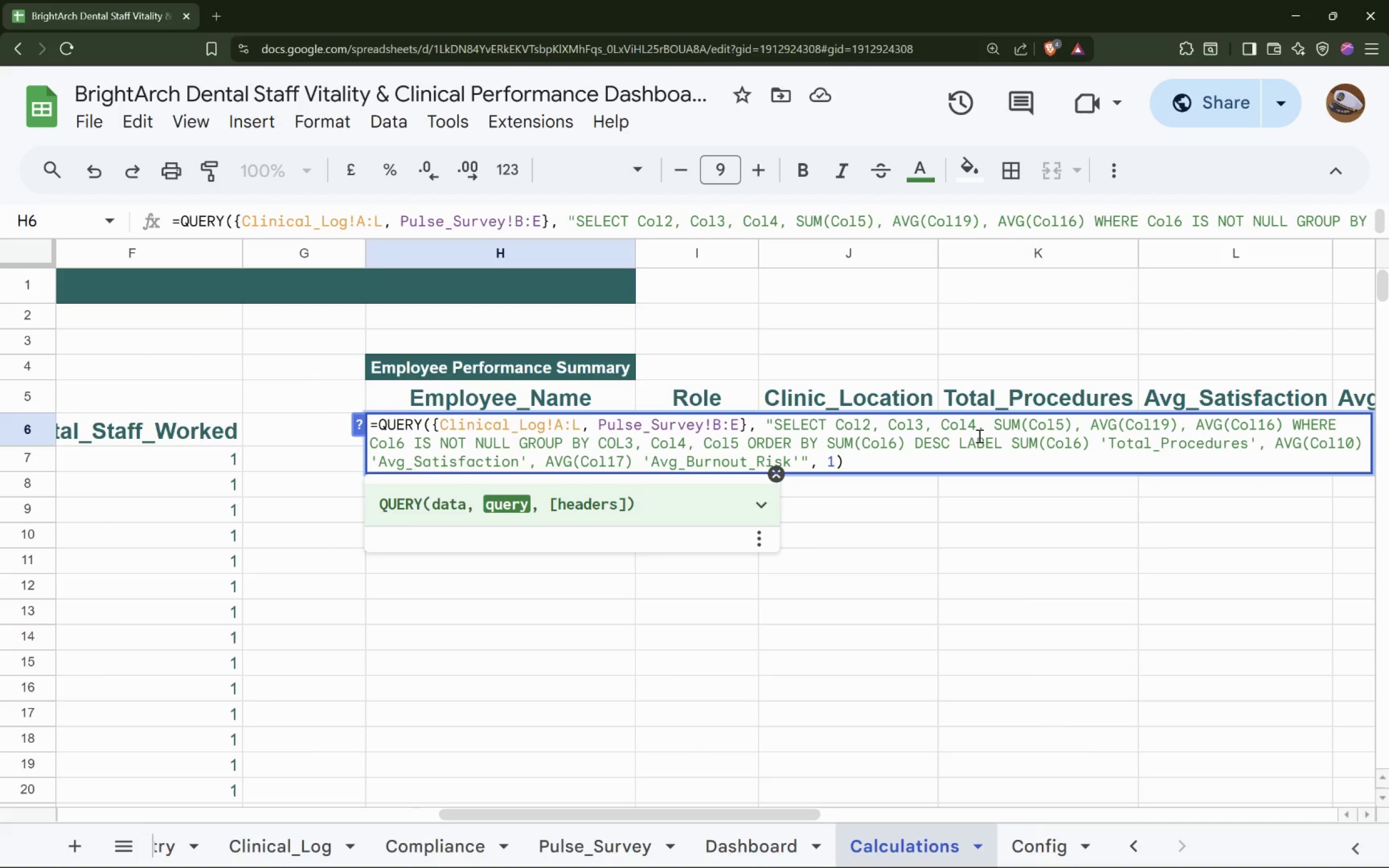 
hold_key(key=ArrowLeft, duration=1.53)
 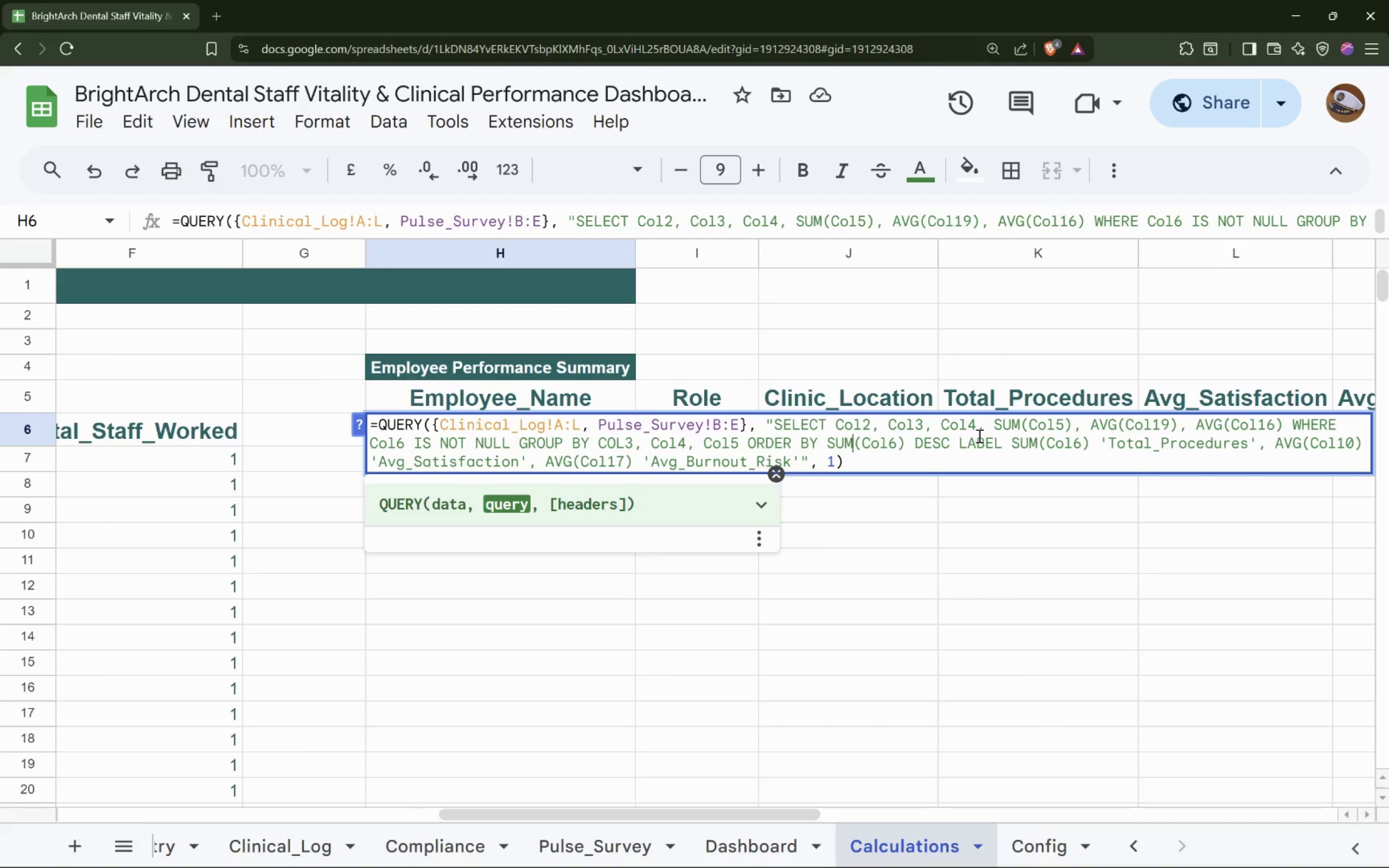 
hold_key(key=ArrowLeft, duration=1.51)
 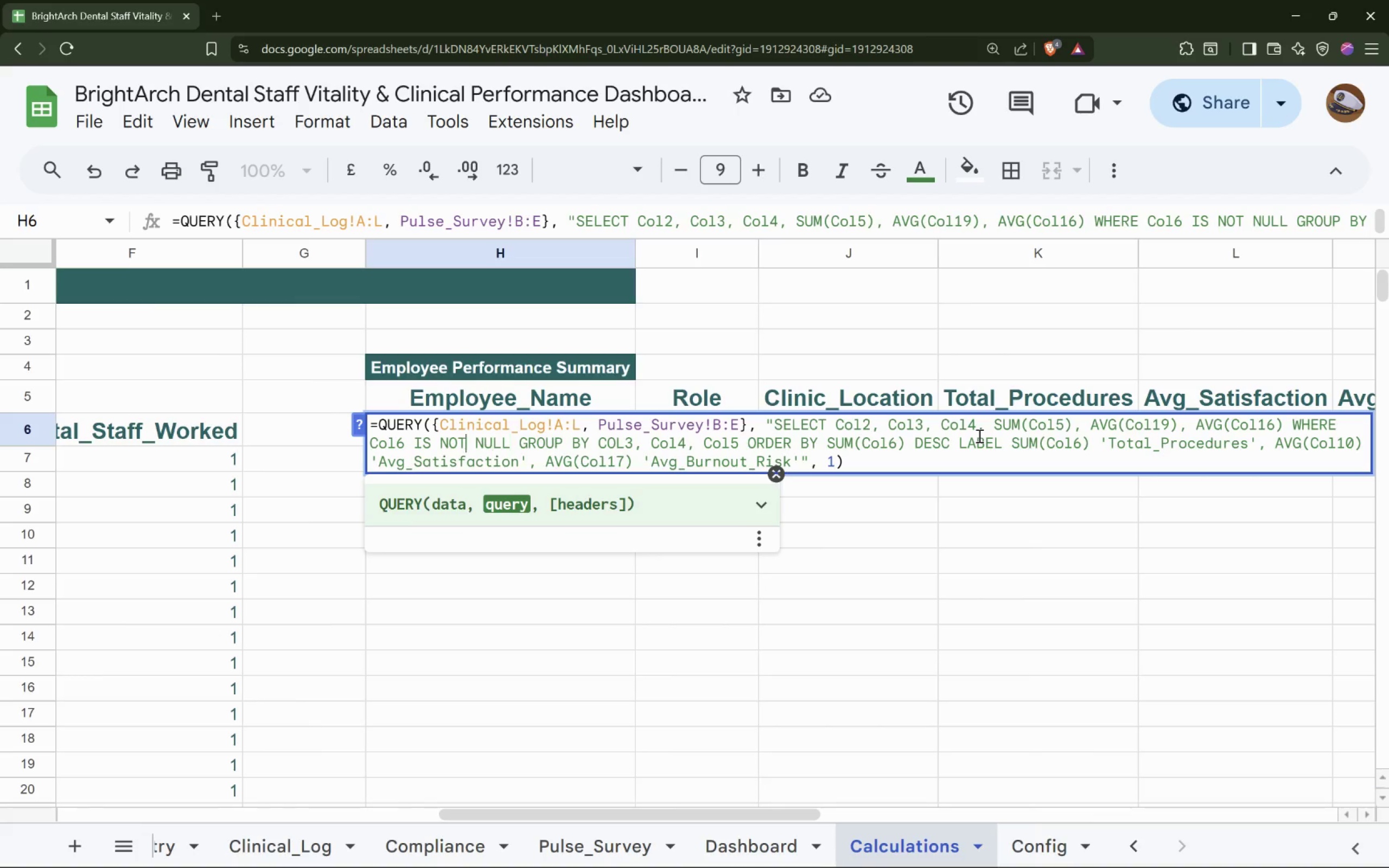 
hold_key(key=ArrowLeft, duration=0.7)
 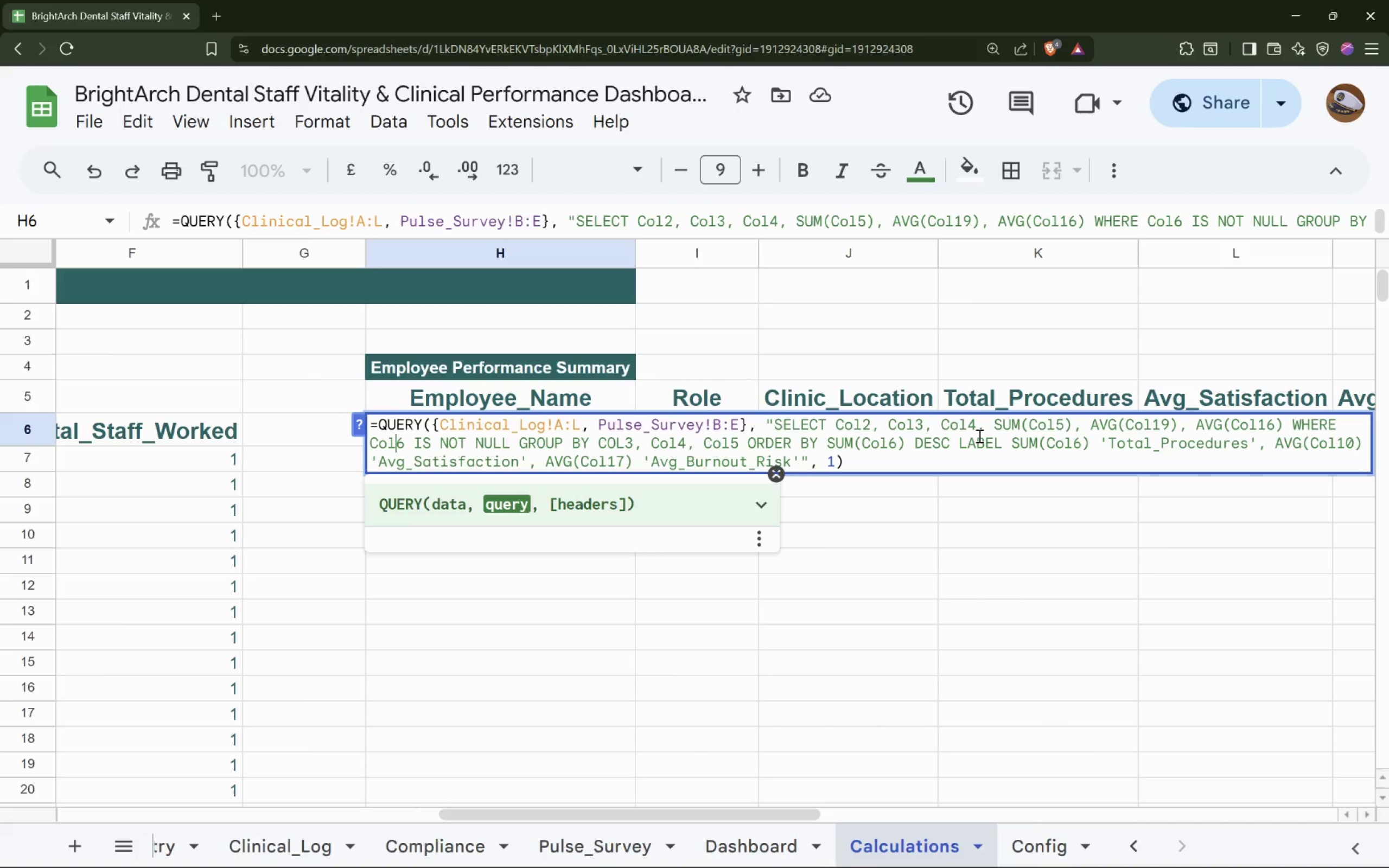 
key(ArrowRight)
 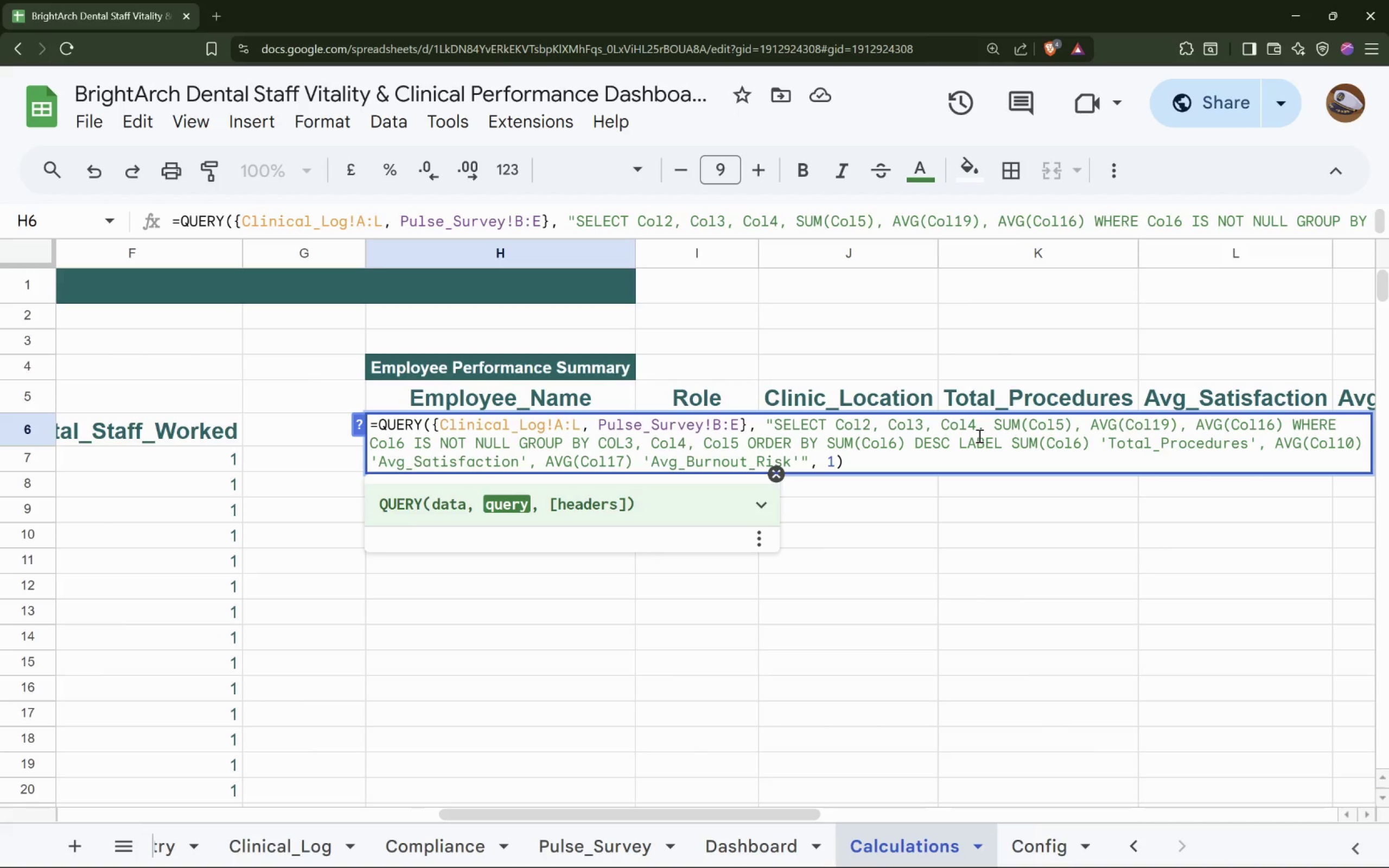 
key(Backspace)
 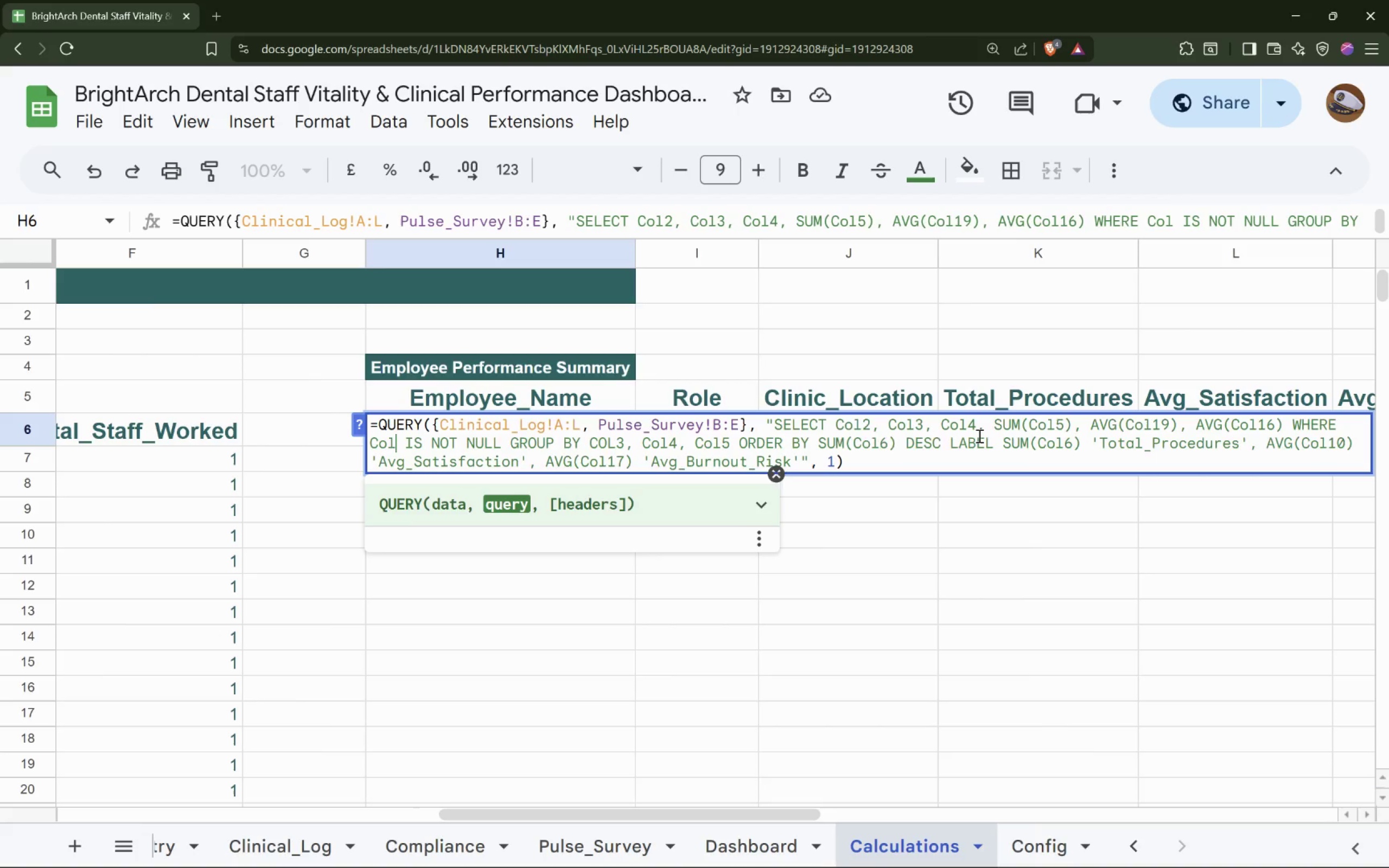 
key(5)
 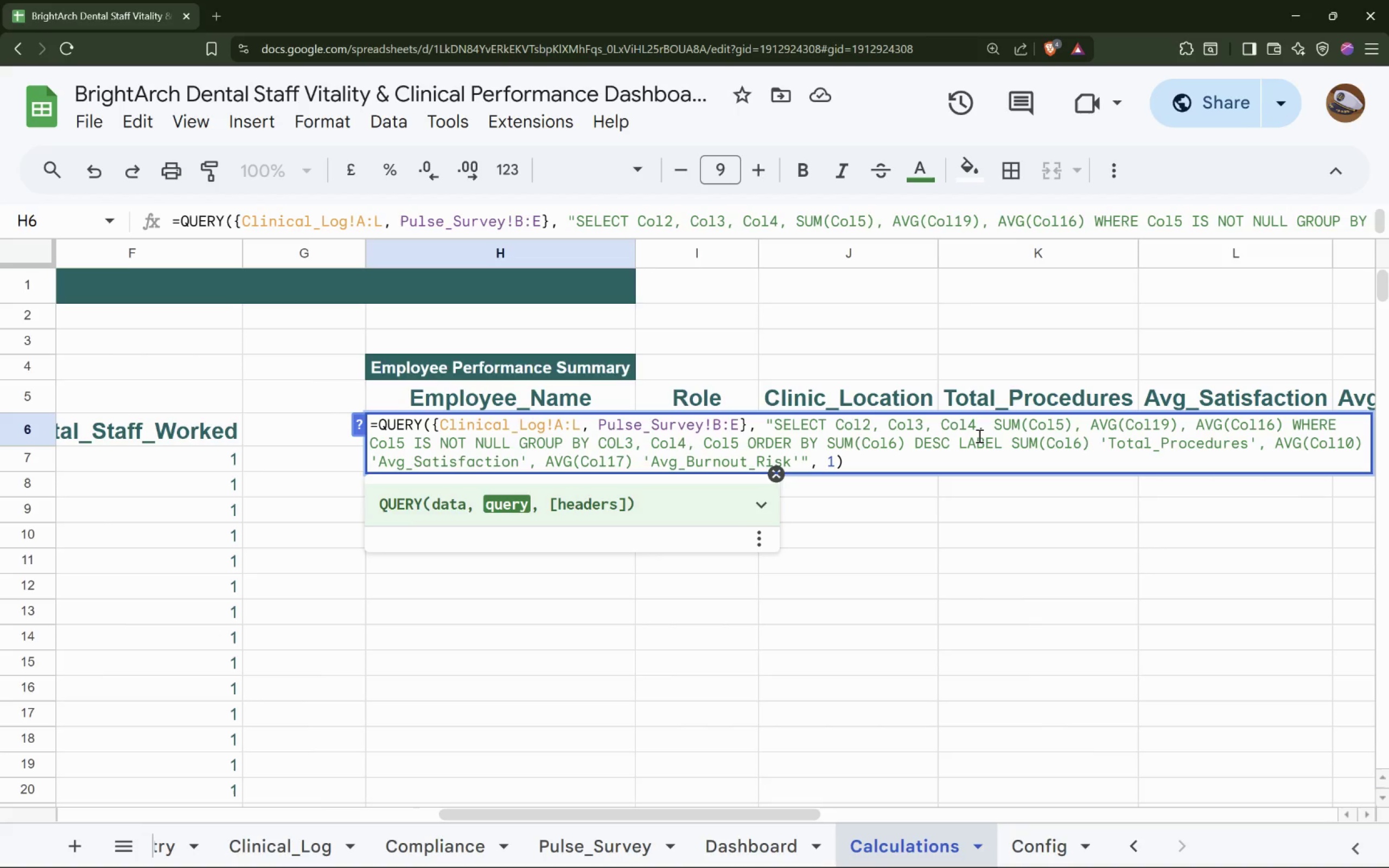 
key(ArrowRight)
 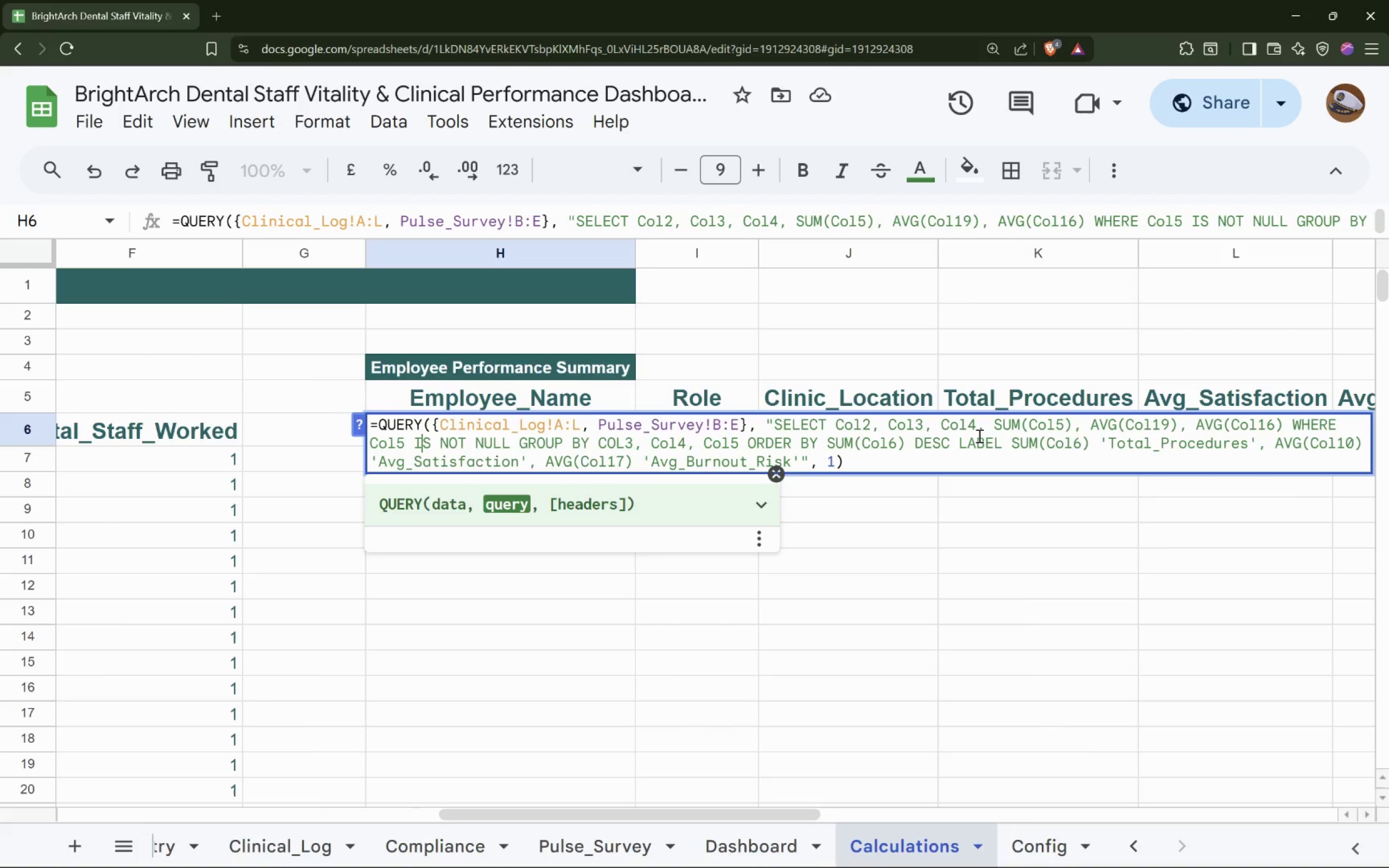 
key(ArrowRight)
 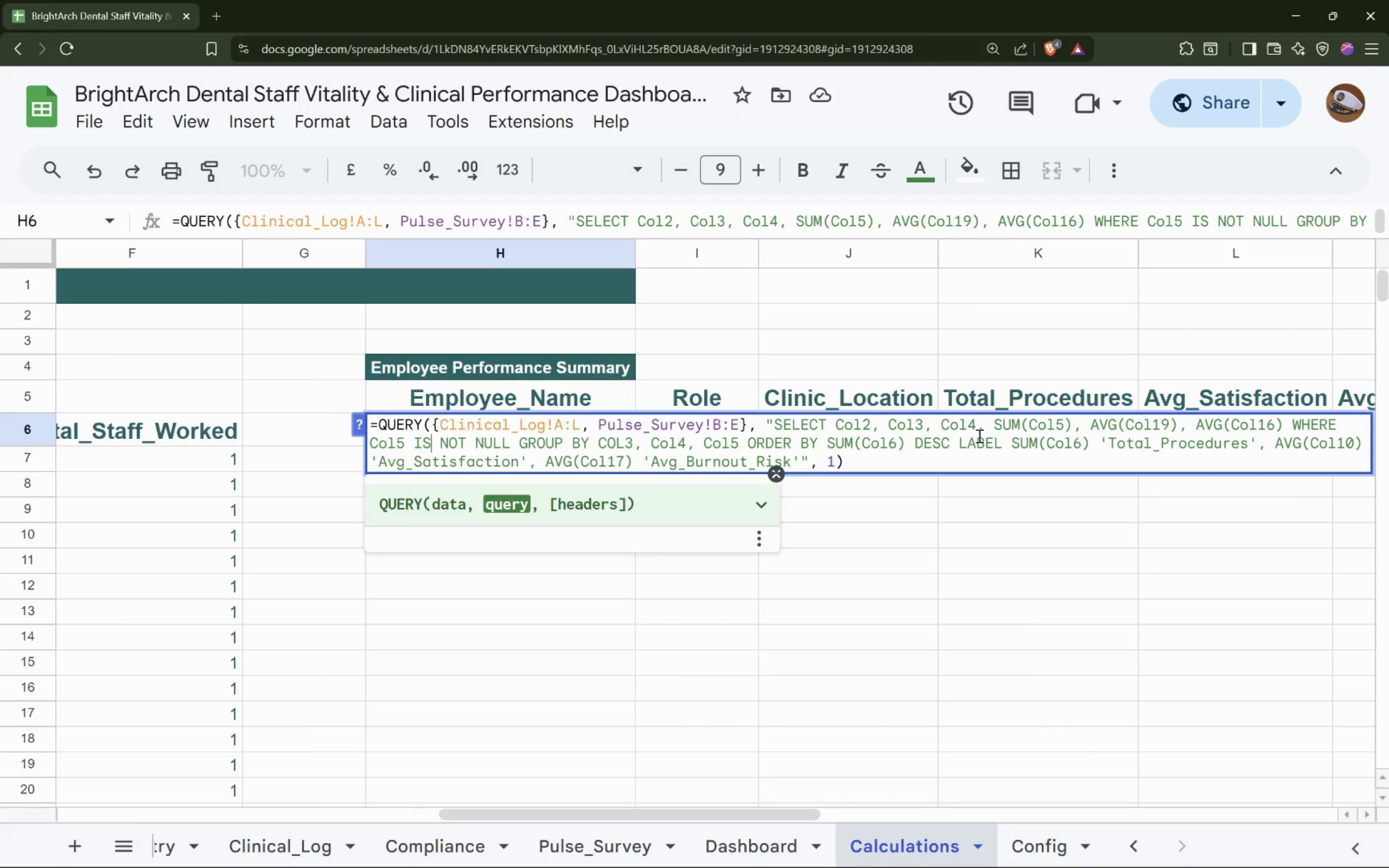 
key(ArrowRight)
 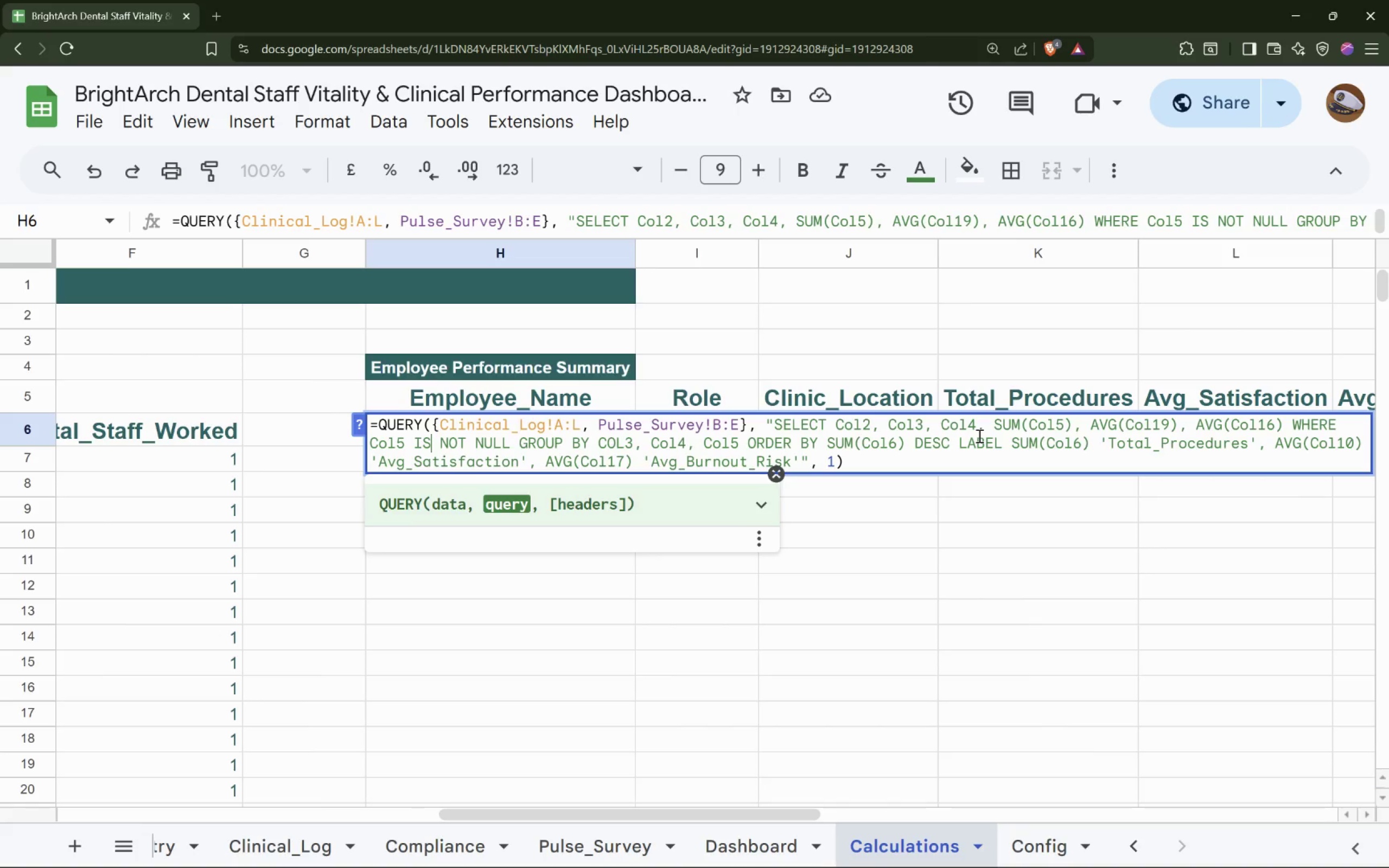 
key(ArrowRight)
 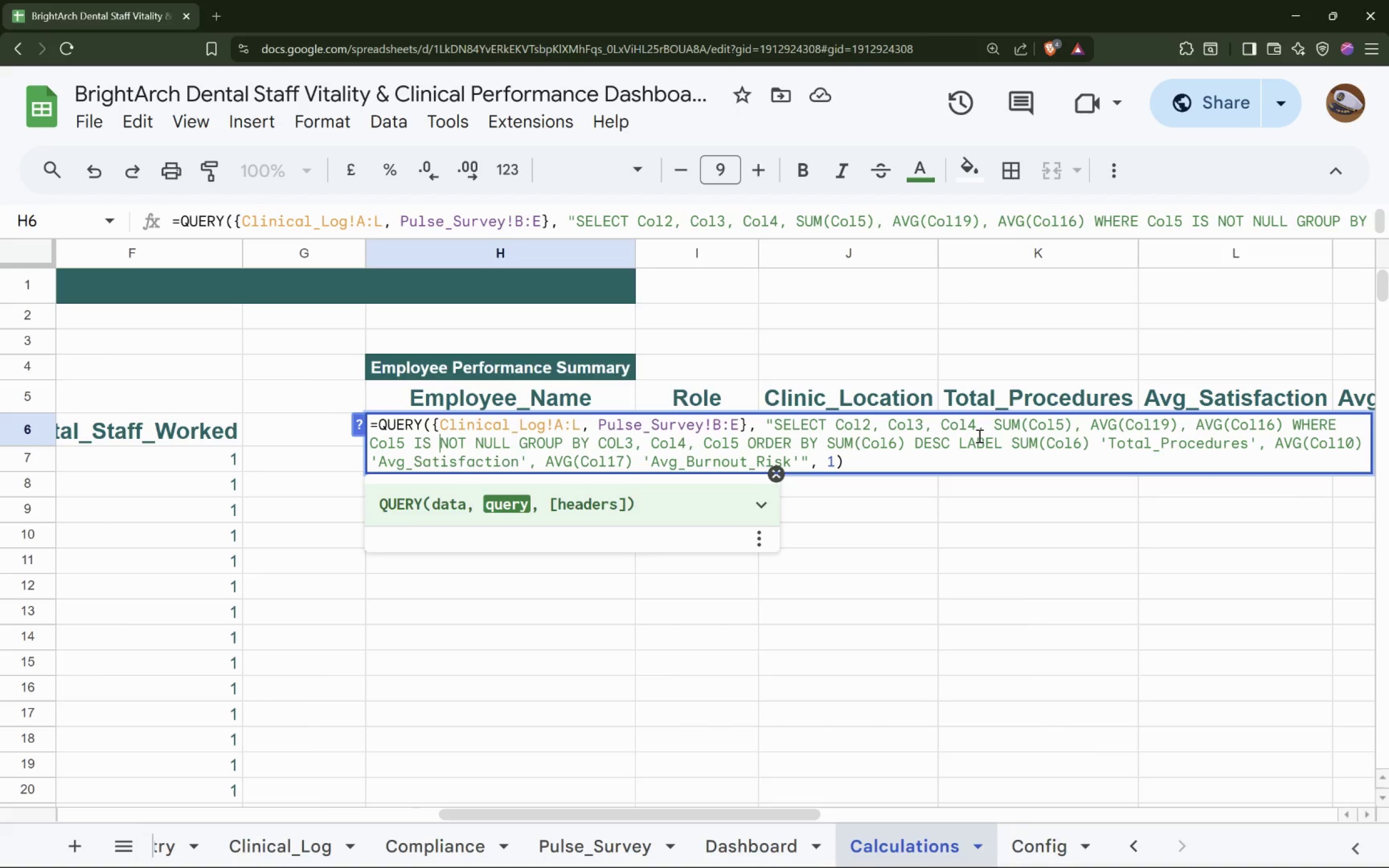 
key(ArrowRight)
 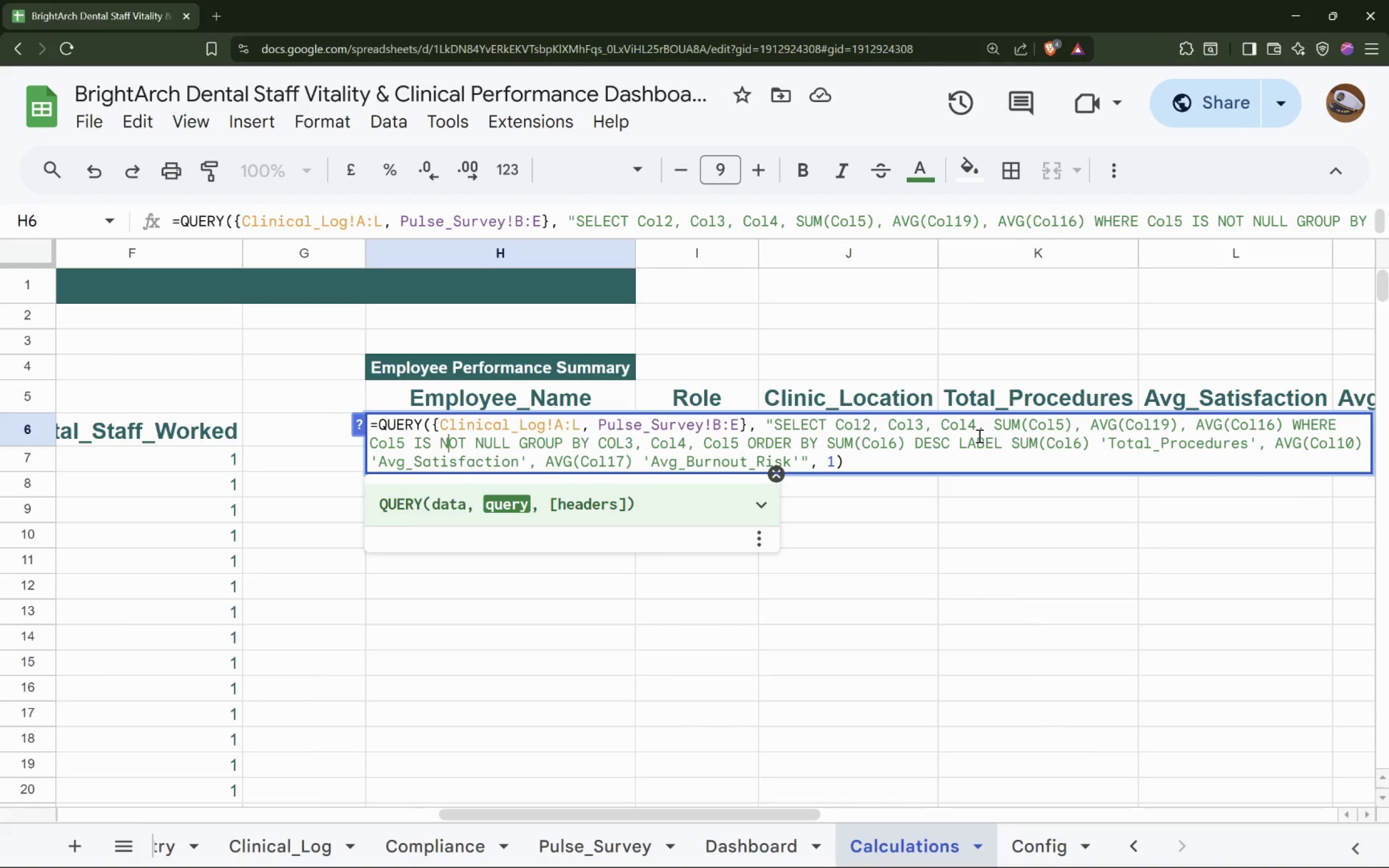 
key(ArrowRight)
 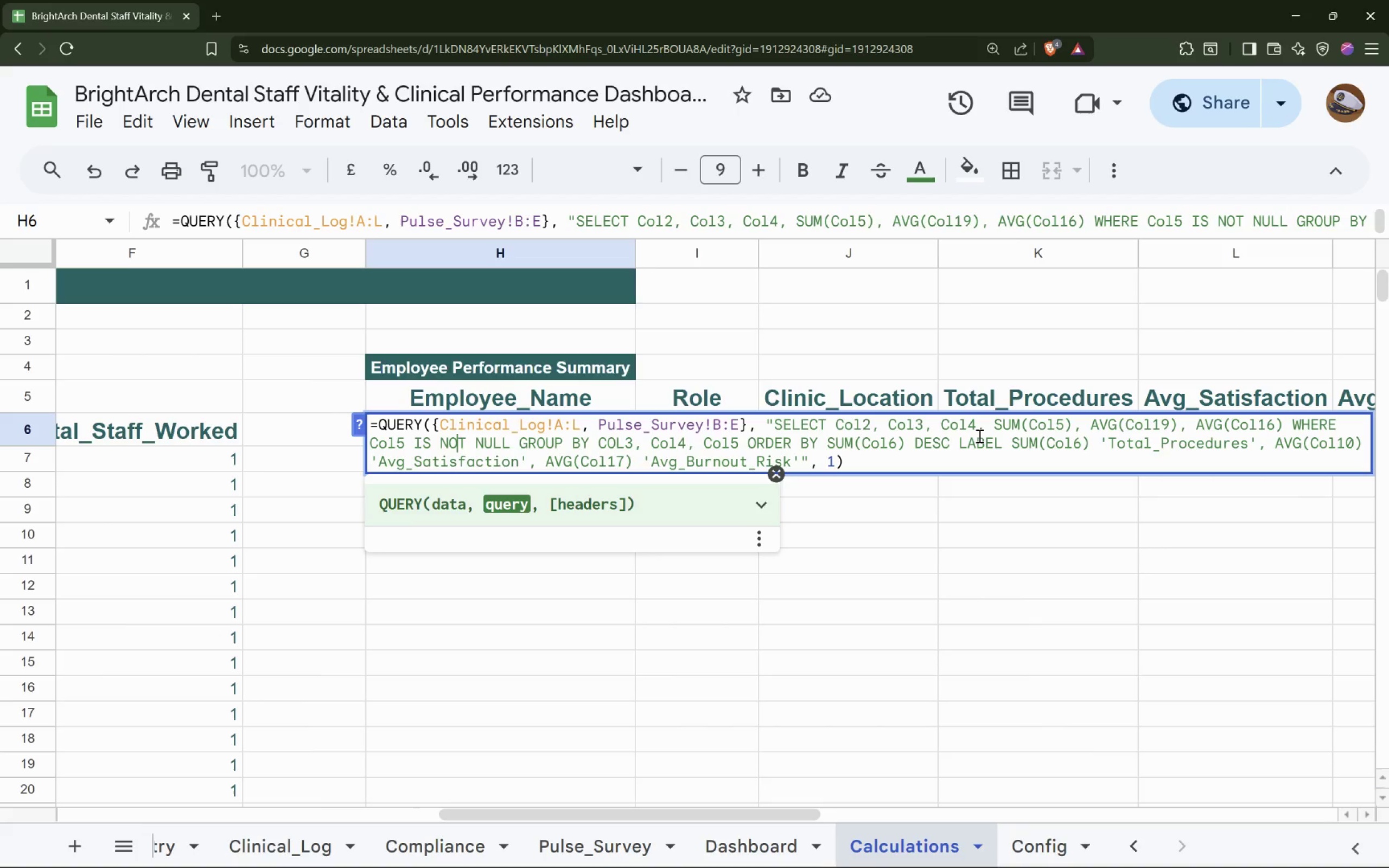 
key(ArrowRight)
 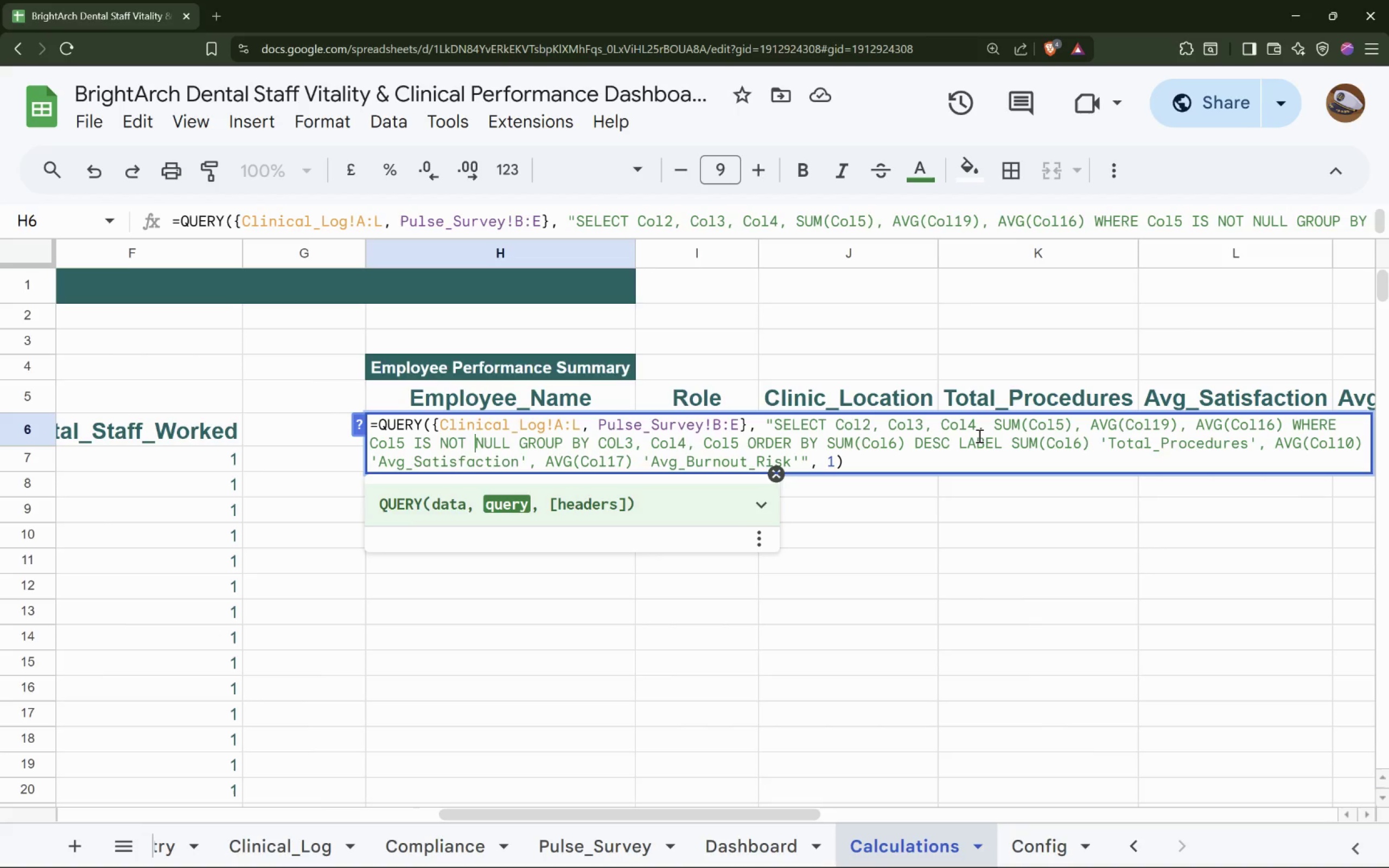 
key(ArrowRight)
 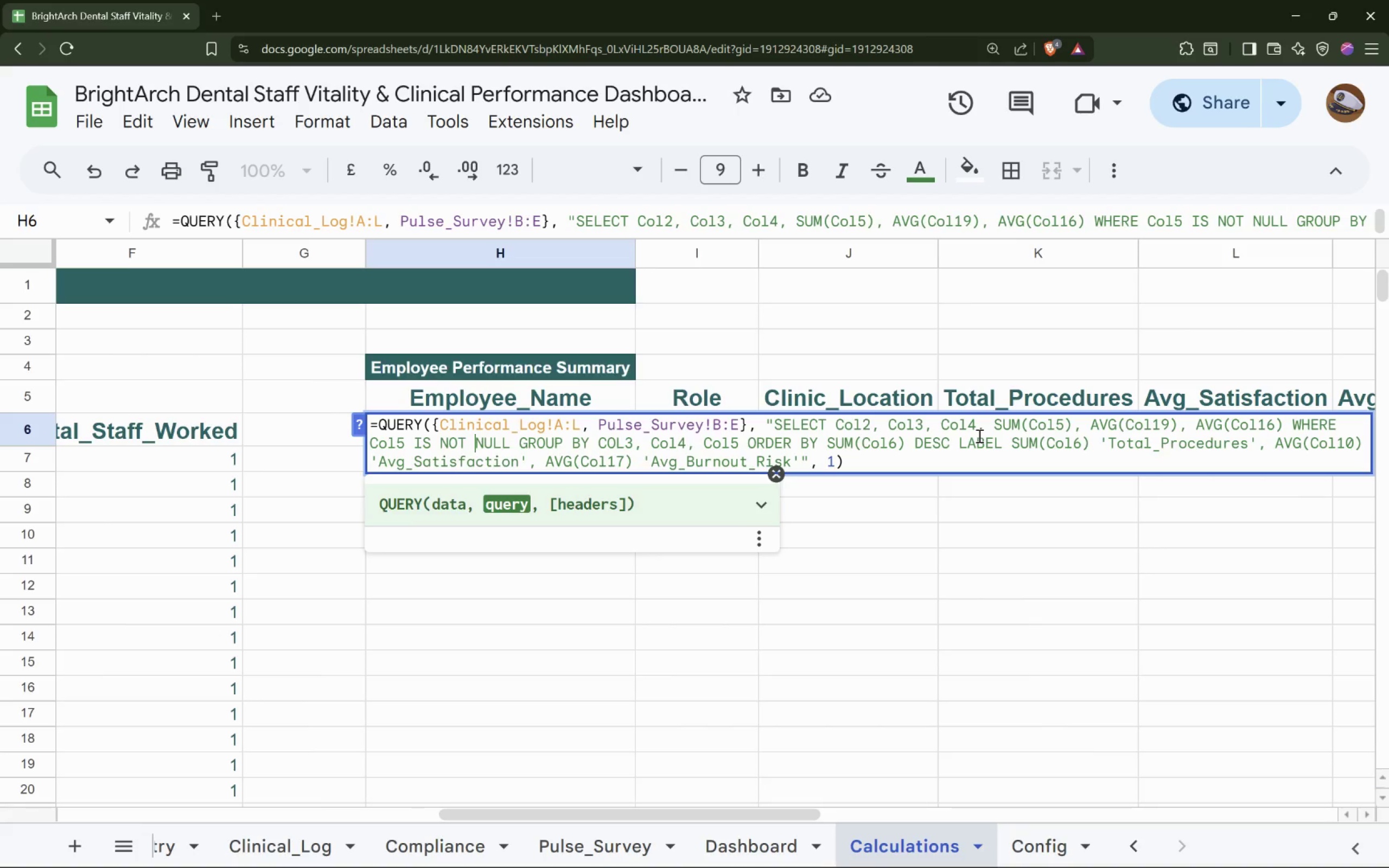 
key(ArrowRight)
 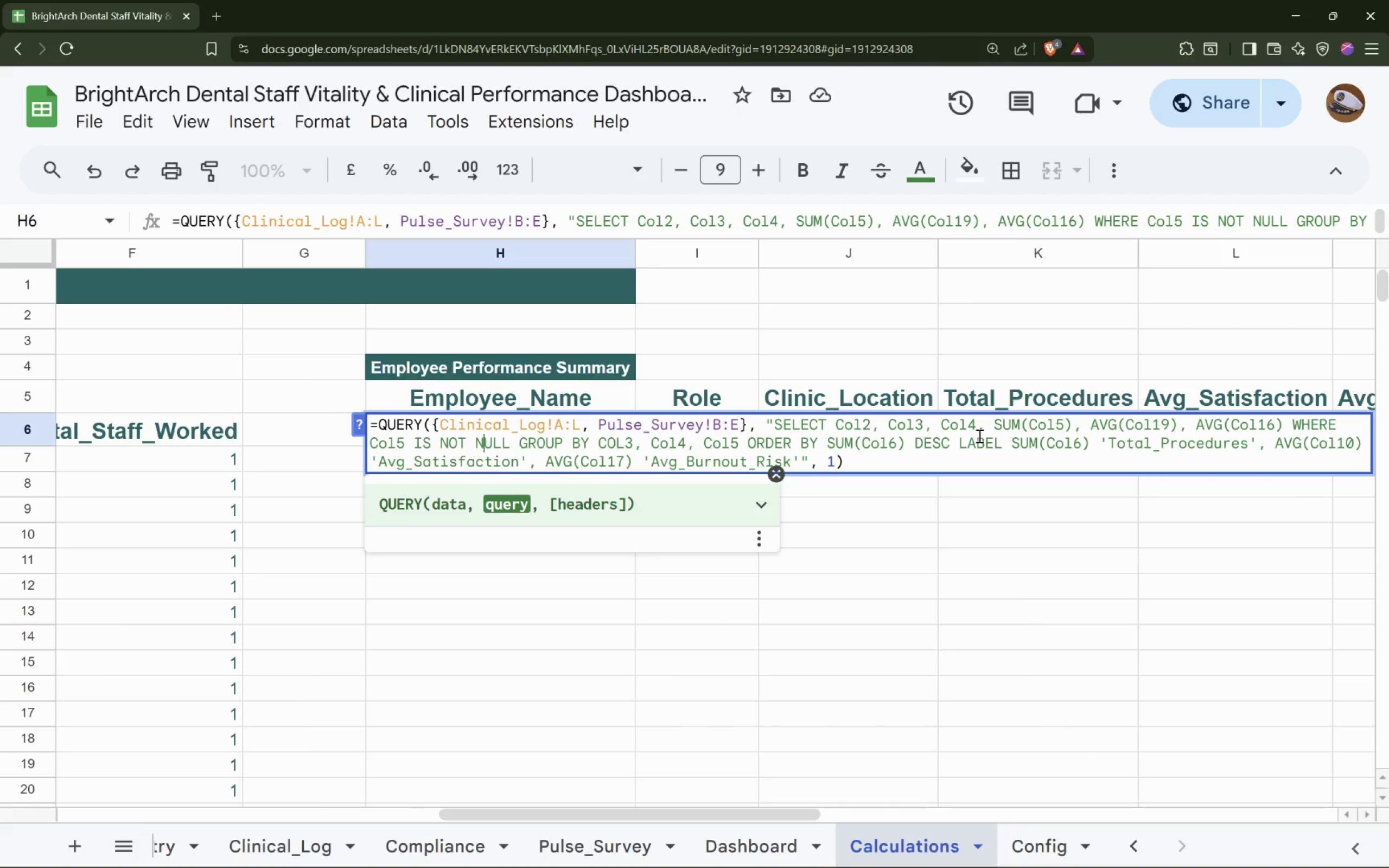 
key(ArrowRight)
 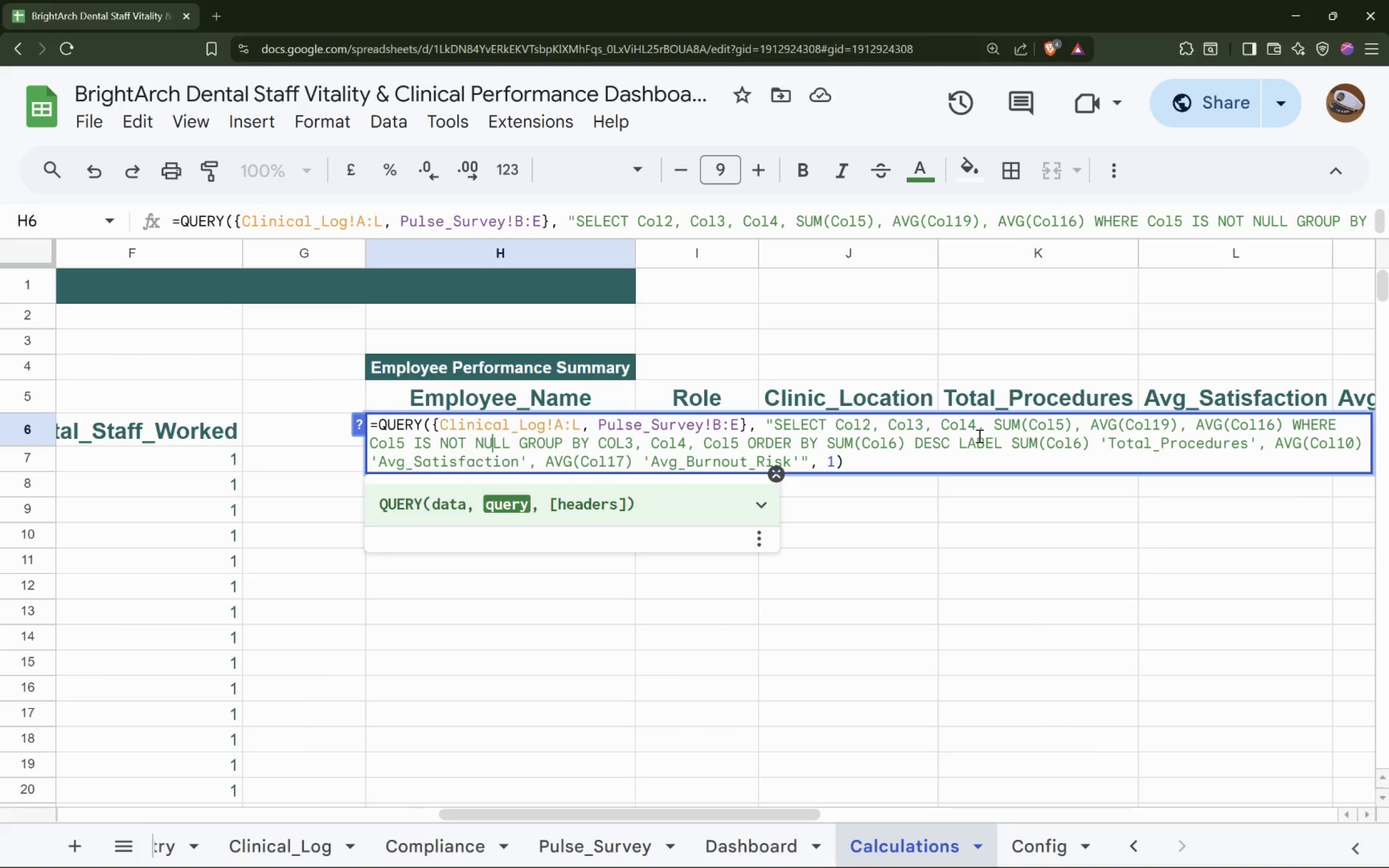 
key(ArrowRight)
 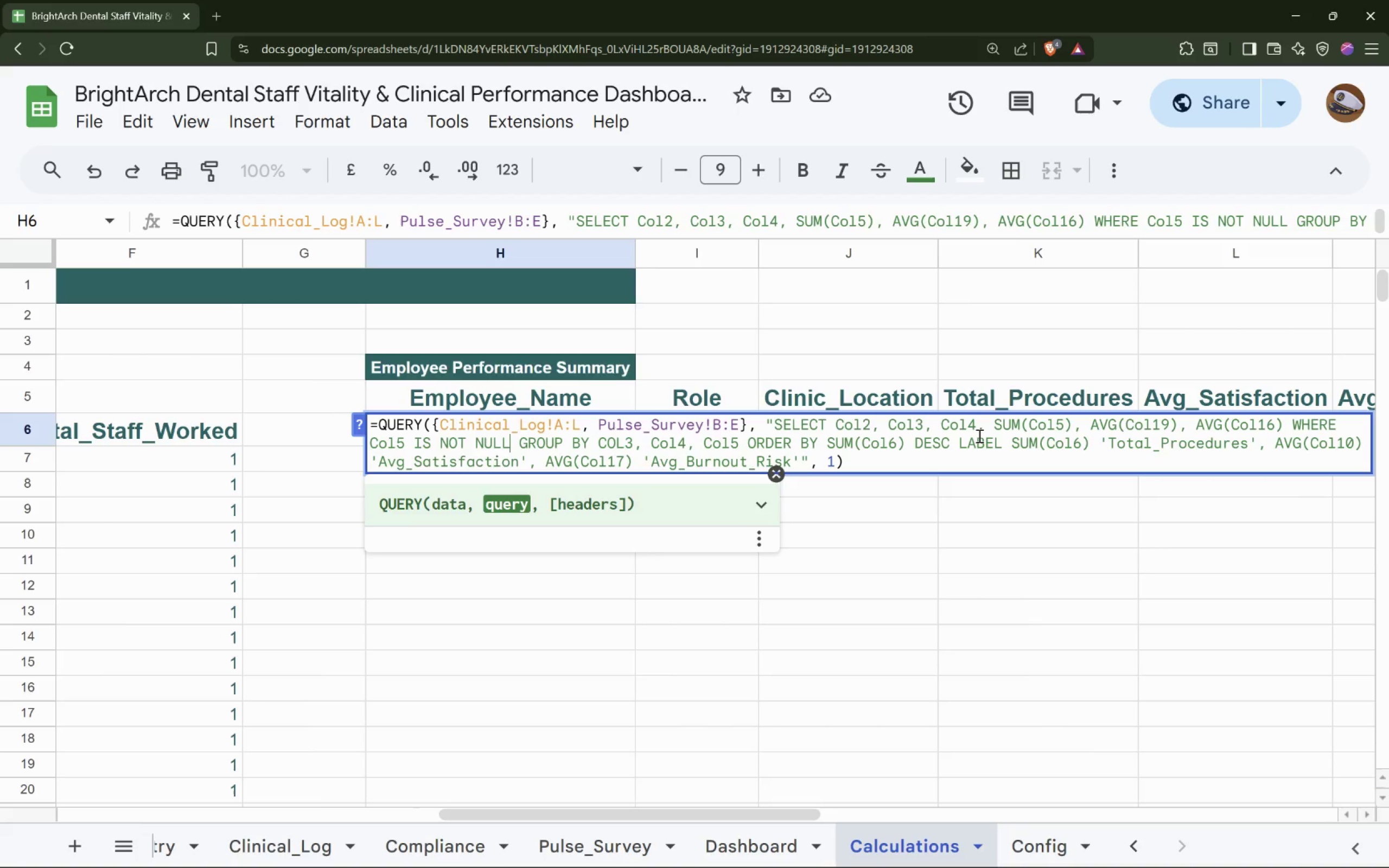 
hold_key(key=ArrowRight, duration=0.72)
 